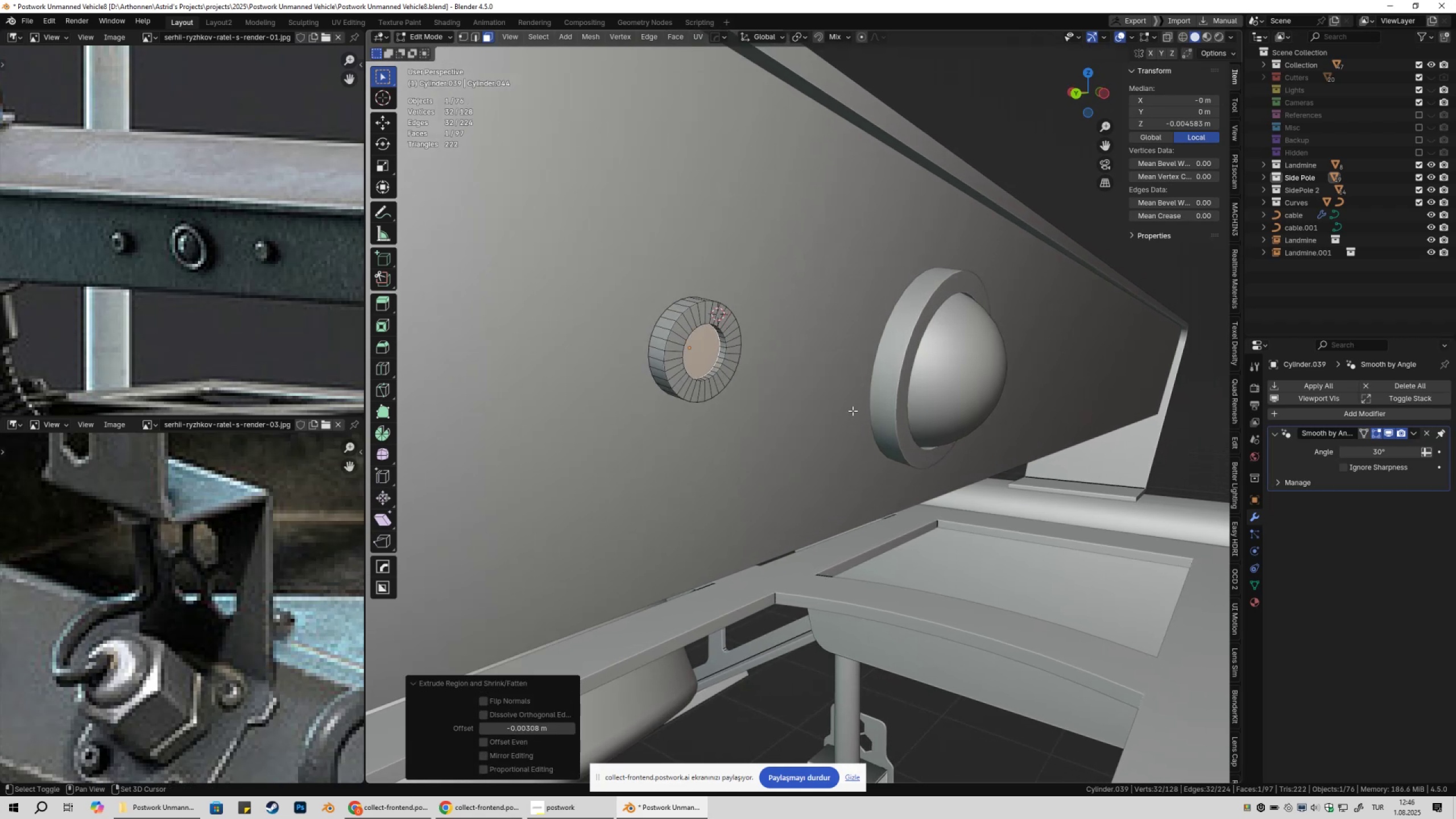 
hold_key(key=ShiftLeft, duration=0.55)
left_click([853, 411])
 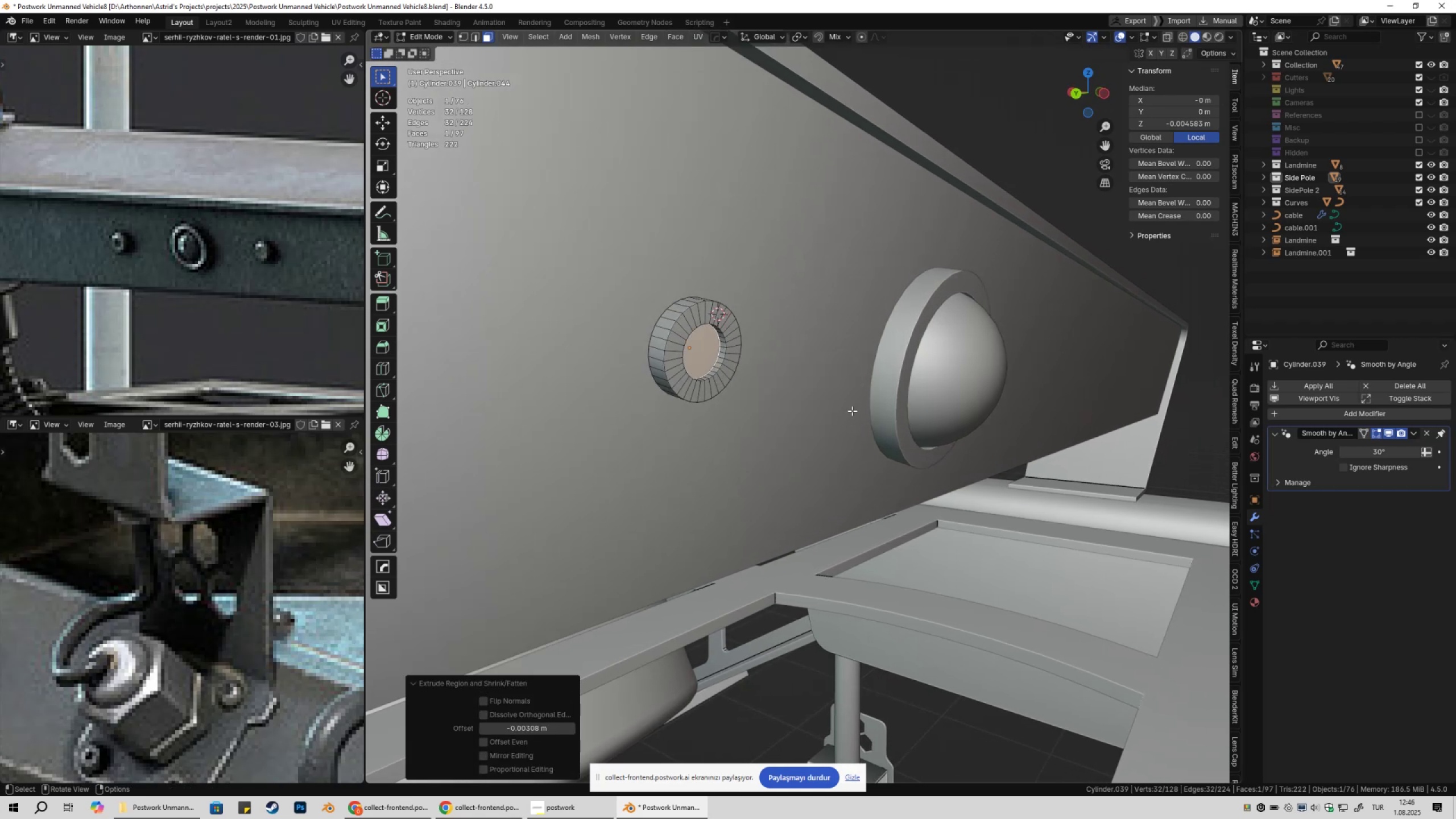 
key(Tab)
 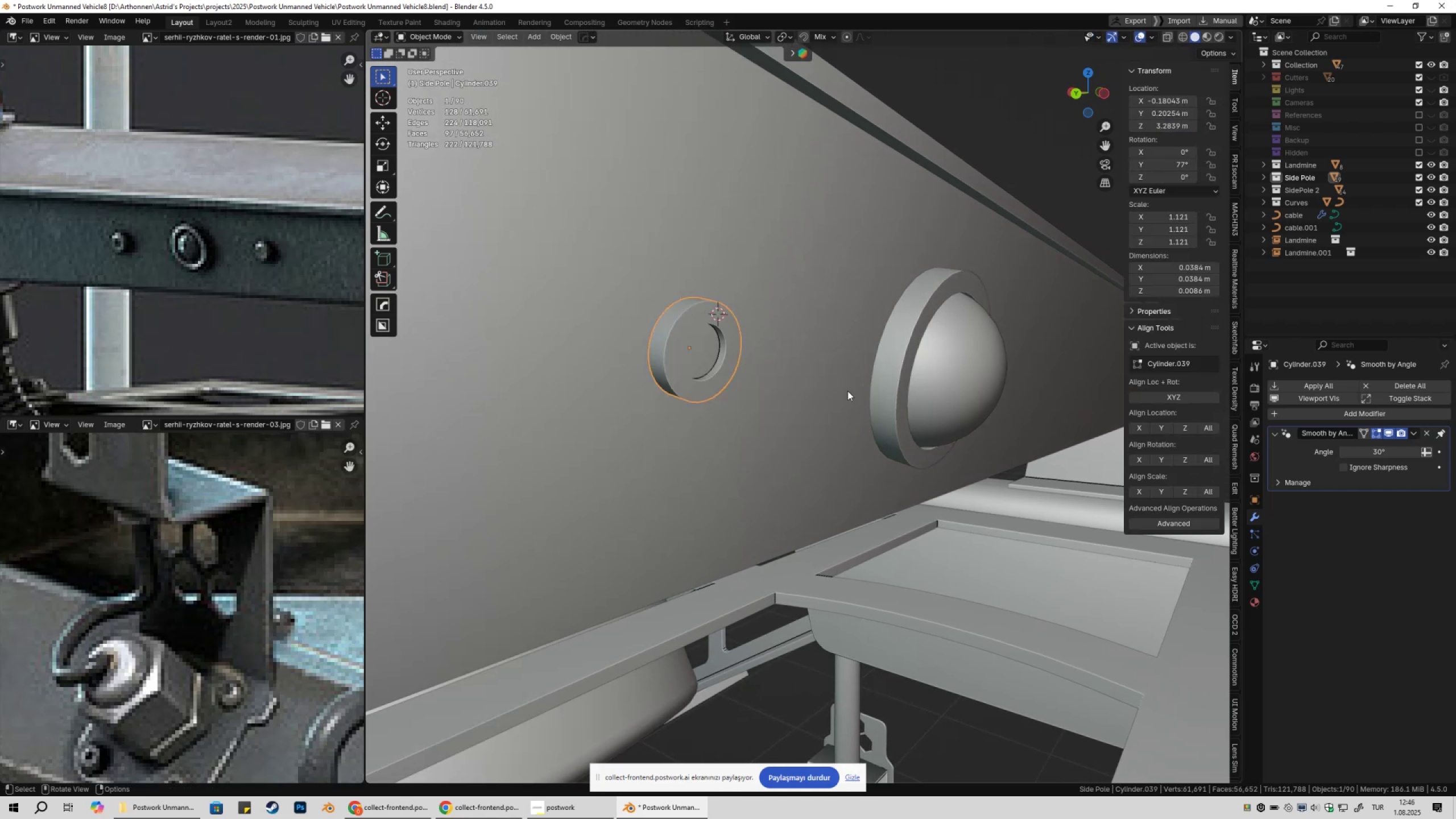 
key(Shift+ShiftLeft)
 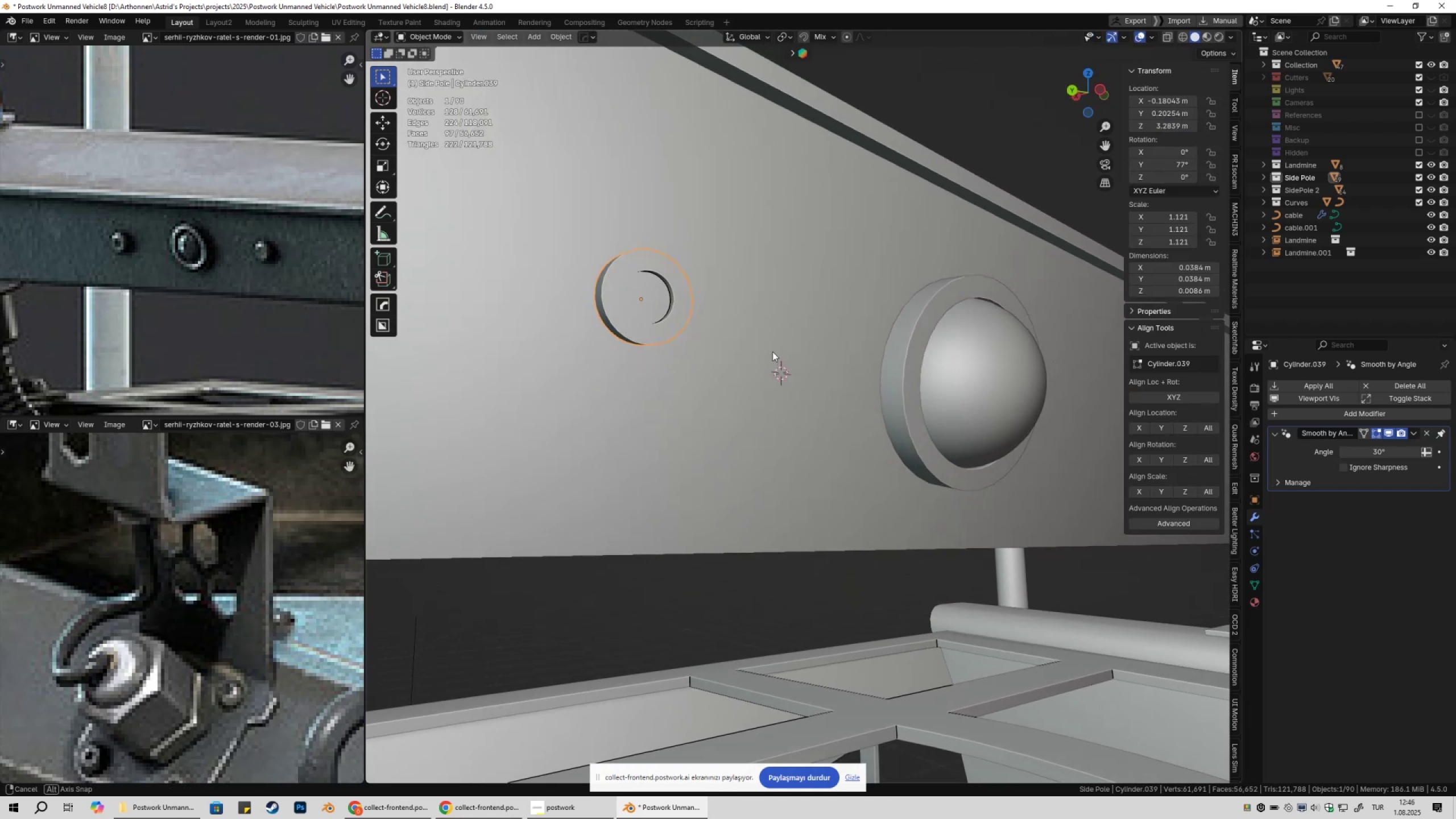 
scroll: coordinate [781, 374], scroll_direction: down, amount: 7.0
 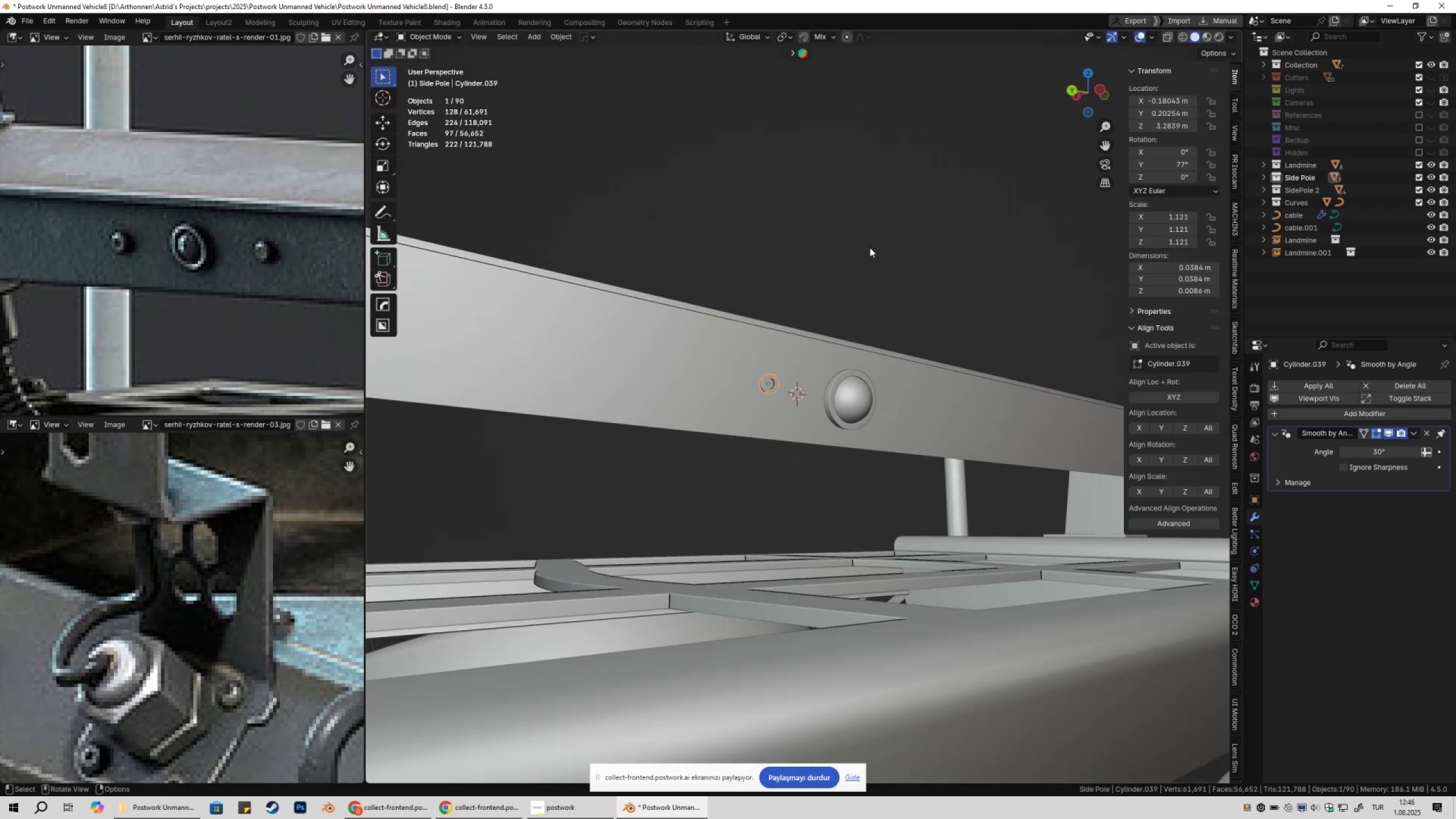 
left_click([870, 247])
 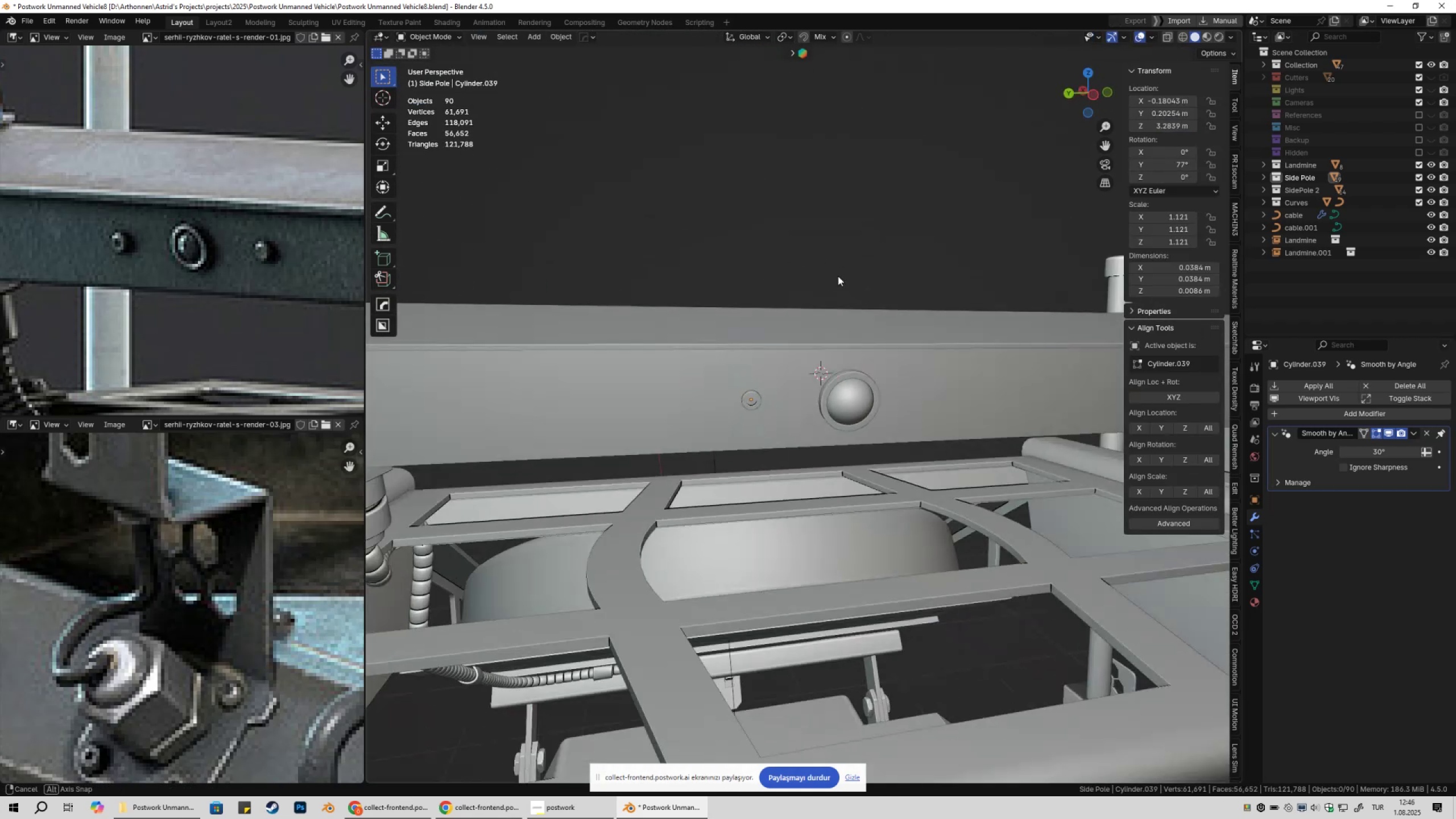 
scroll: coordinate [801, 343], scroll_direction: up, amount: 4.0
 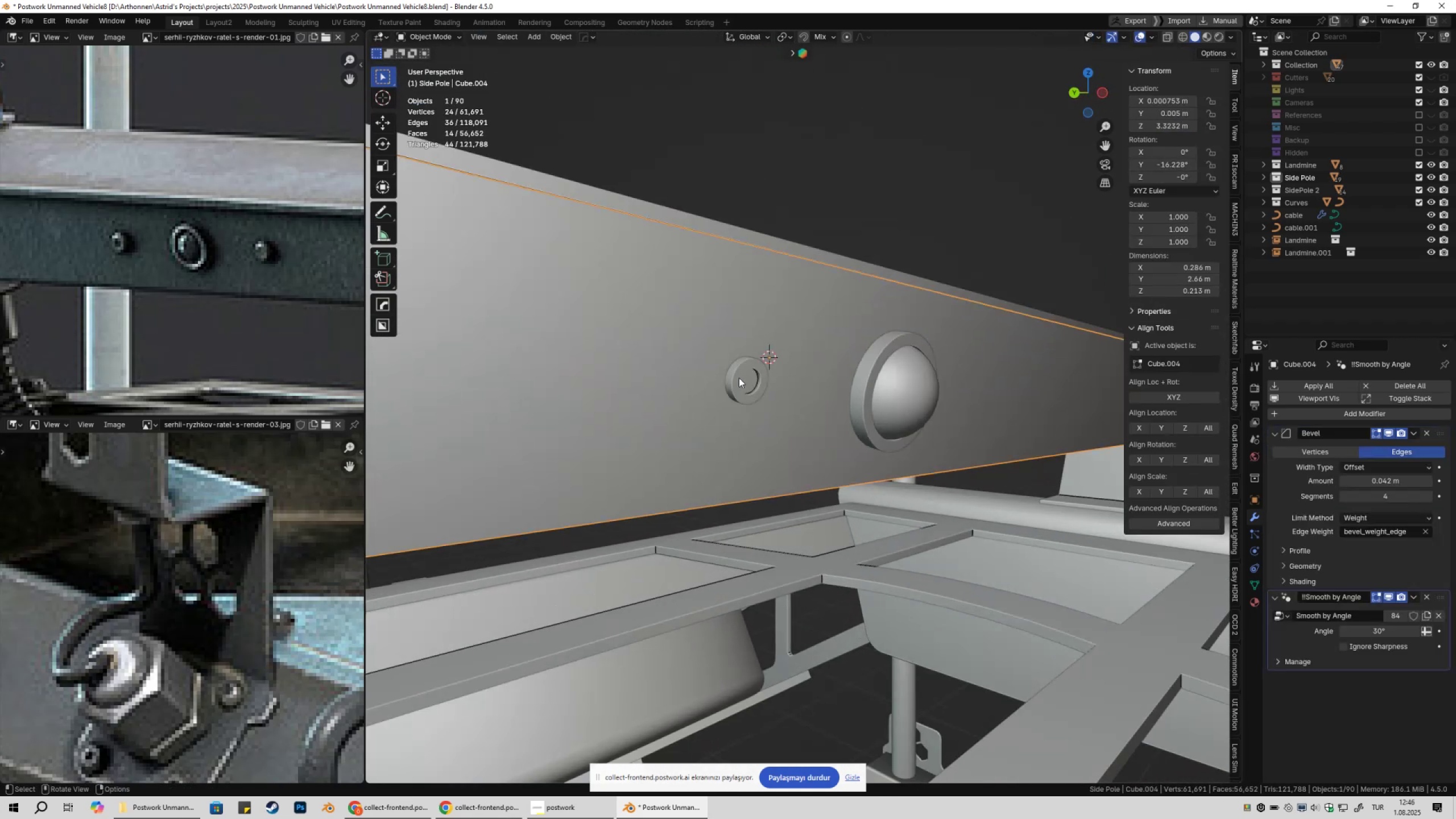 
double_click([739, 378])
 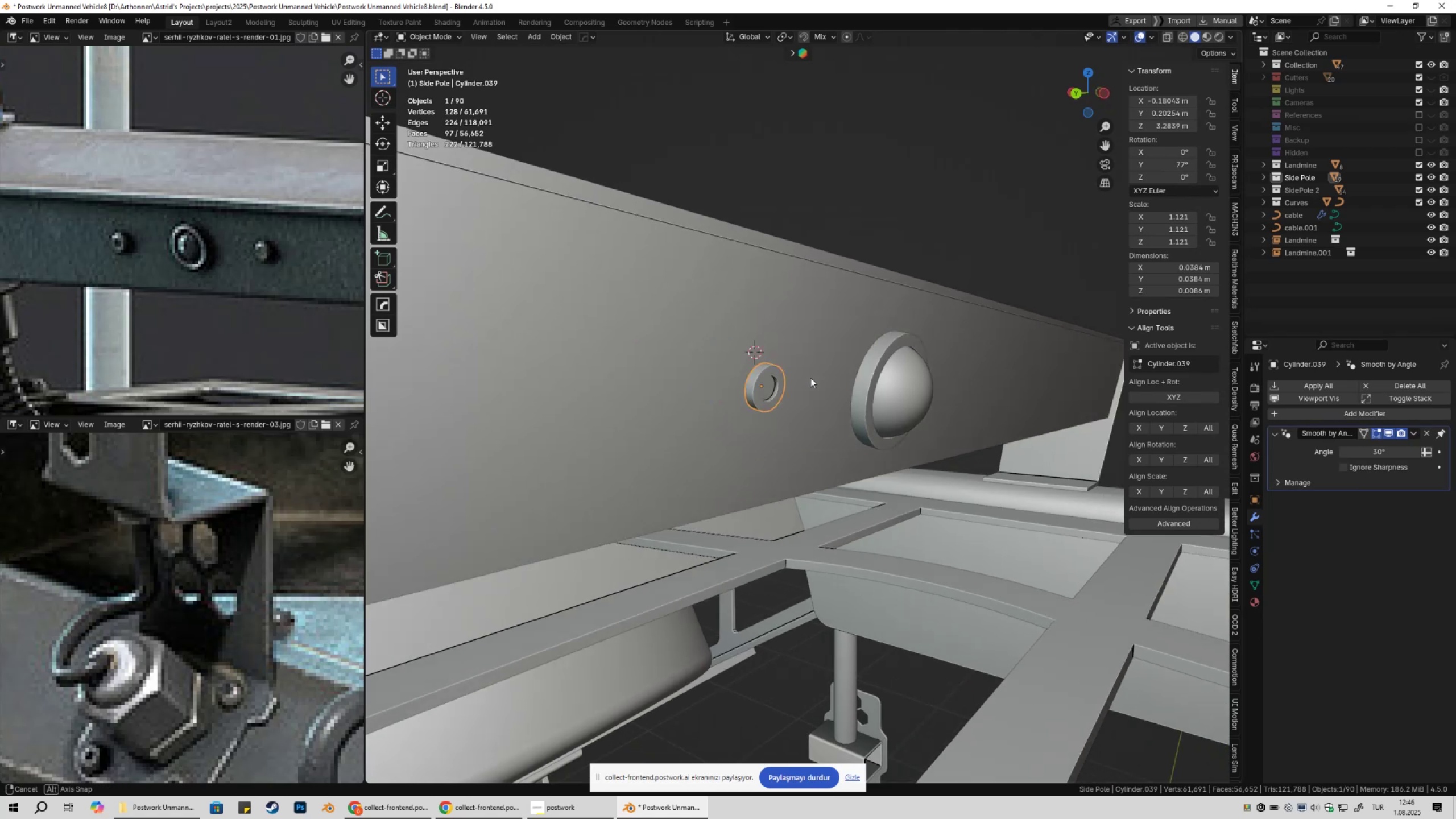 
scroll: coordinate [817, 380], scroll_direction: up, amount: 3.0
 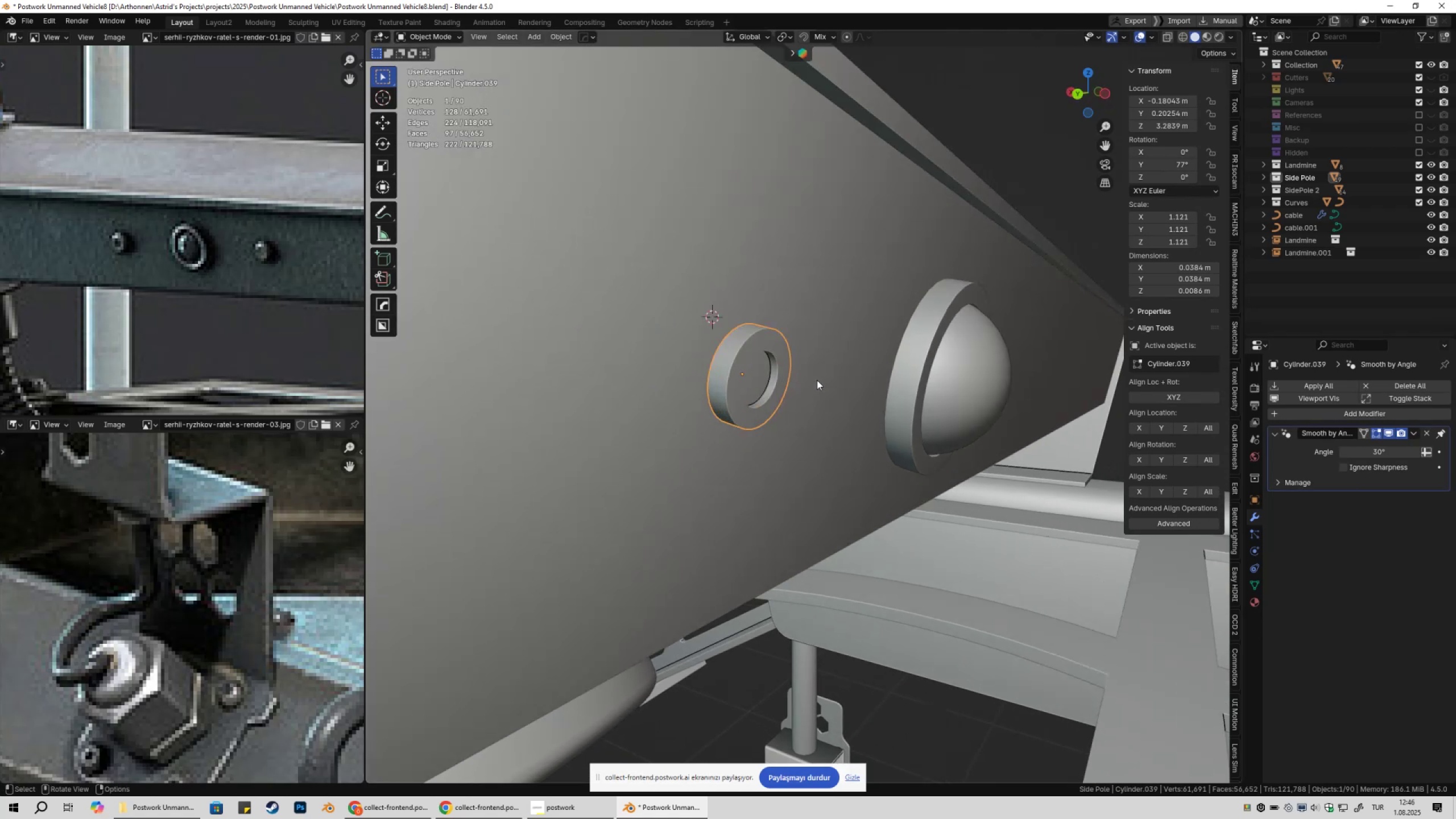 
key(Tab)
 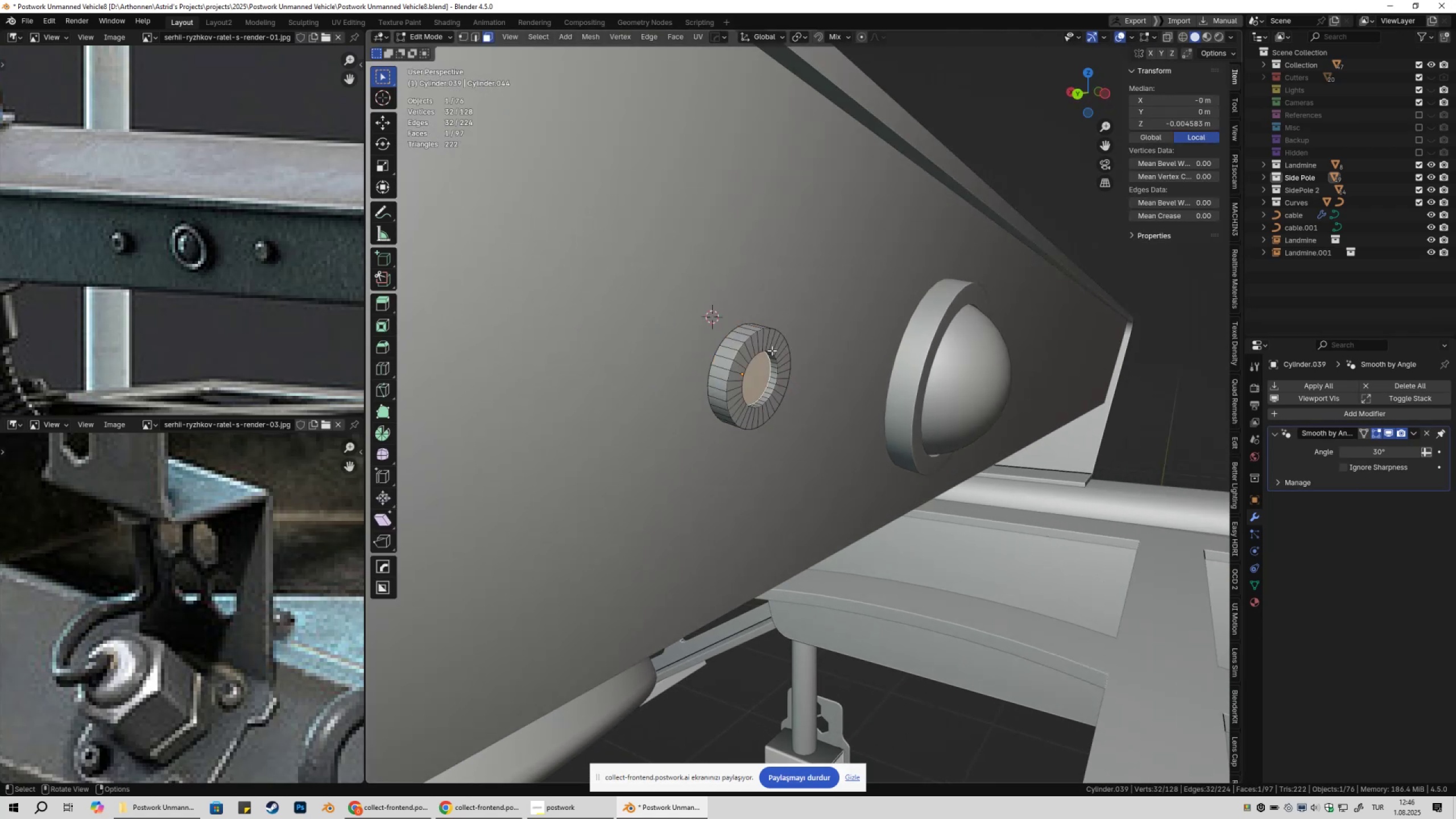 
scroll: coordinate [769, 349], scroll_direction: up, amount: 1.0
 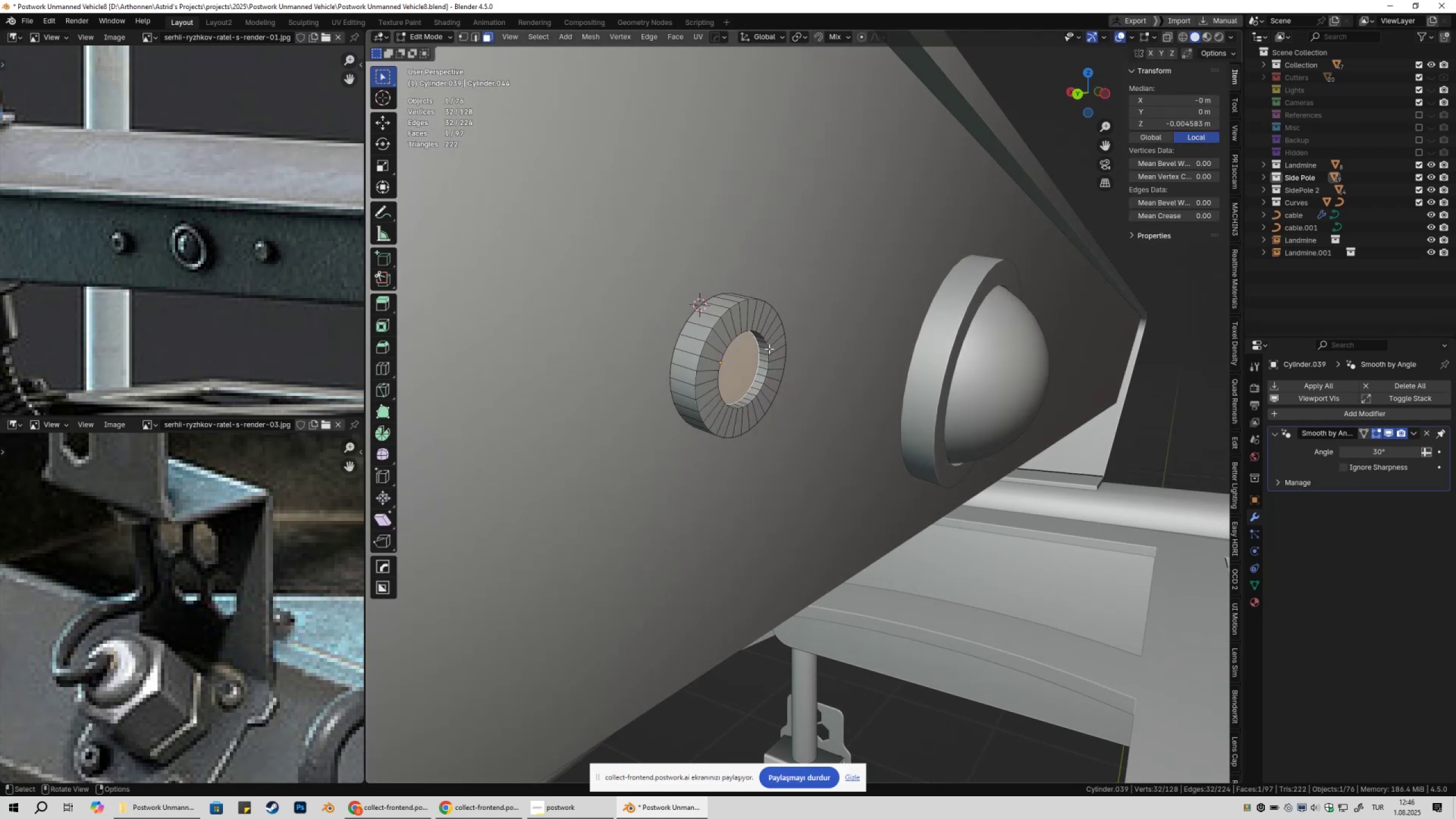 
key(Tab)
 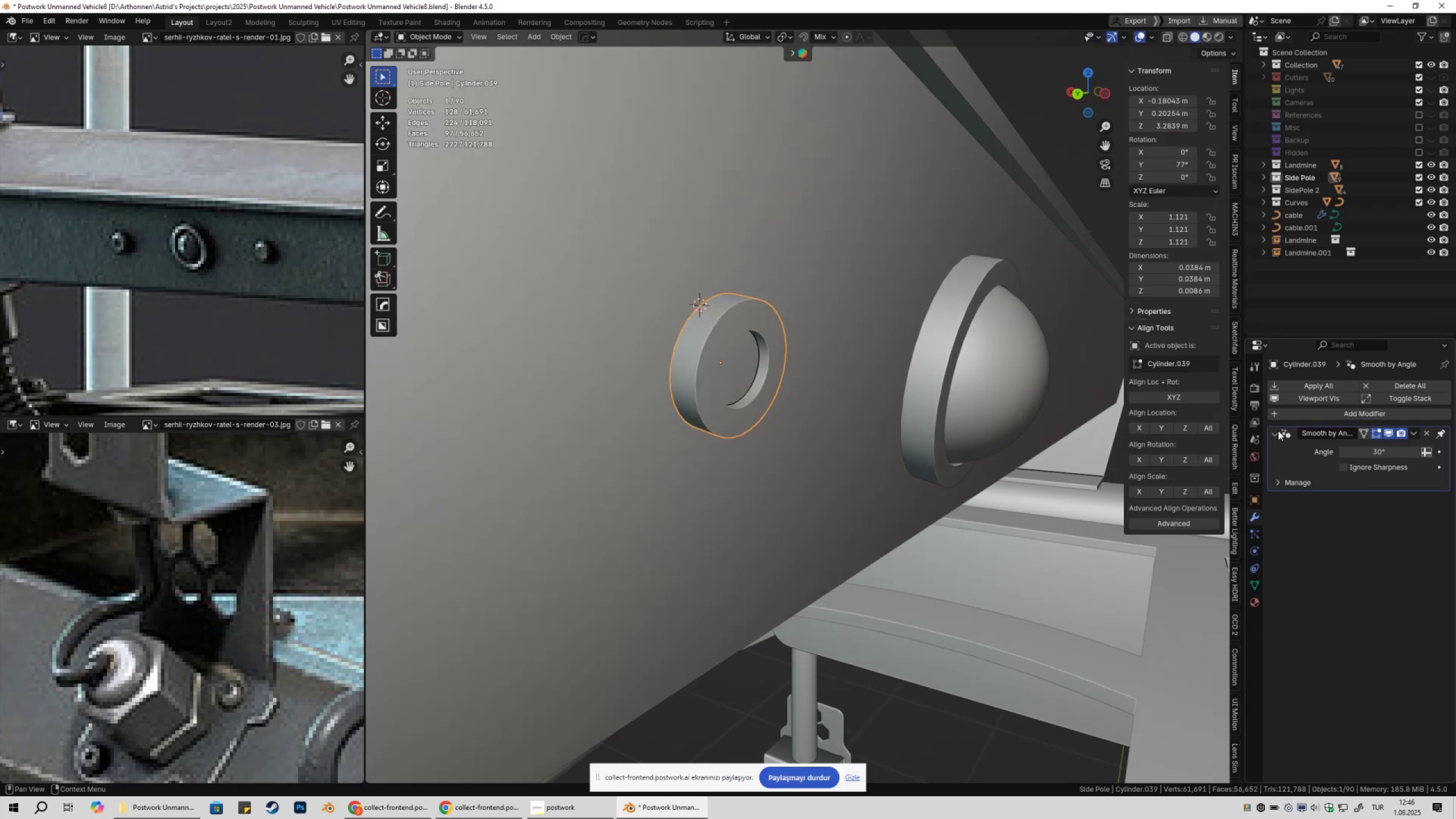 
left_click([1305, 412])
 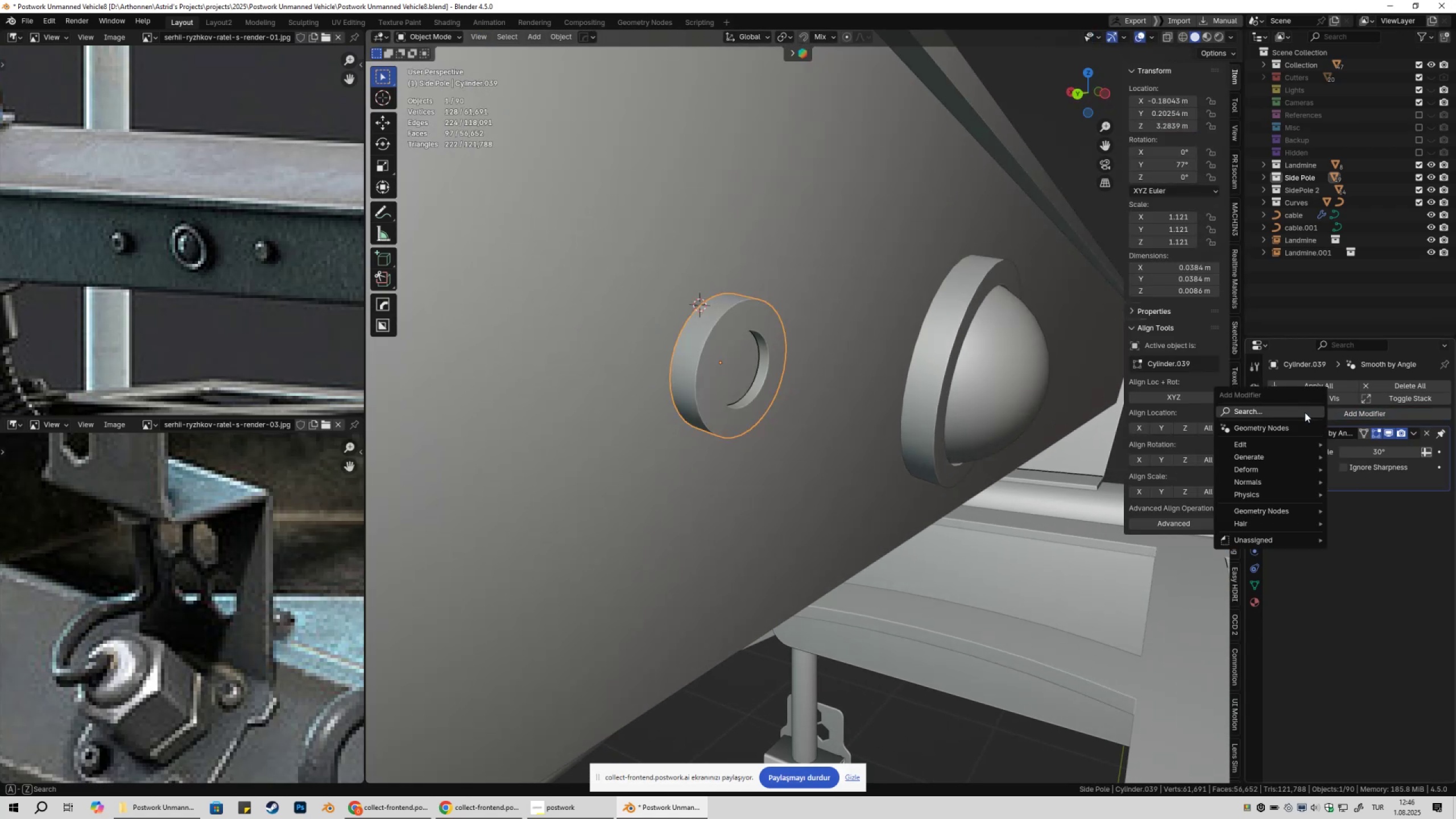 
type(beve)
 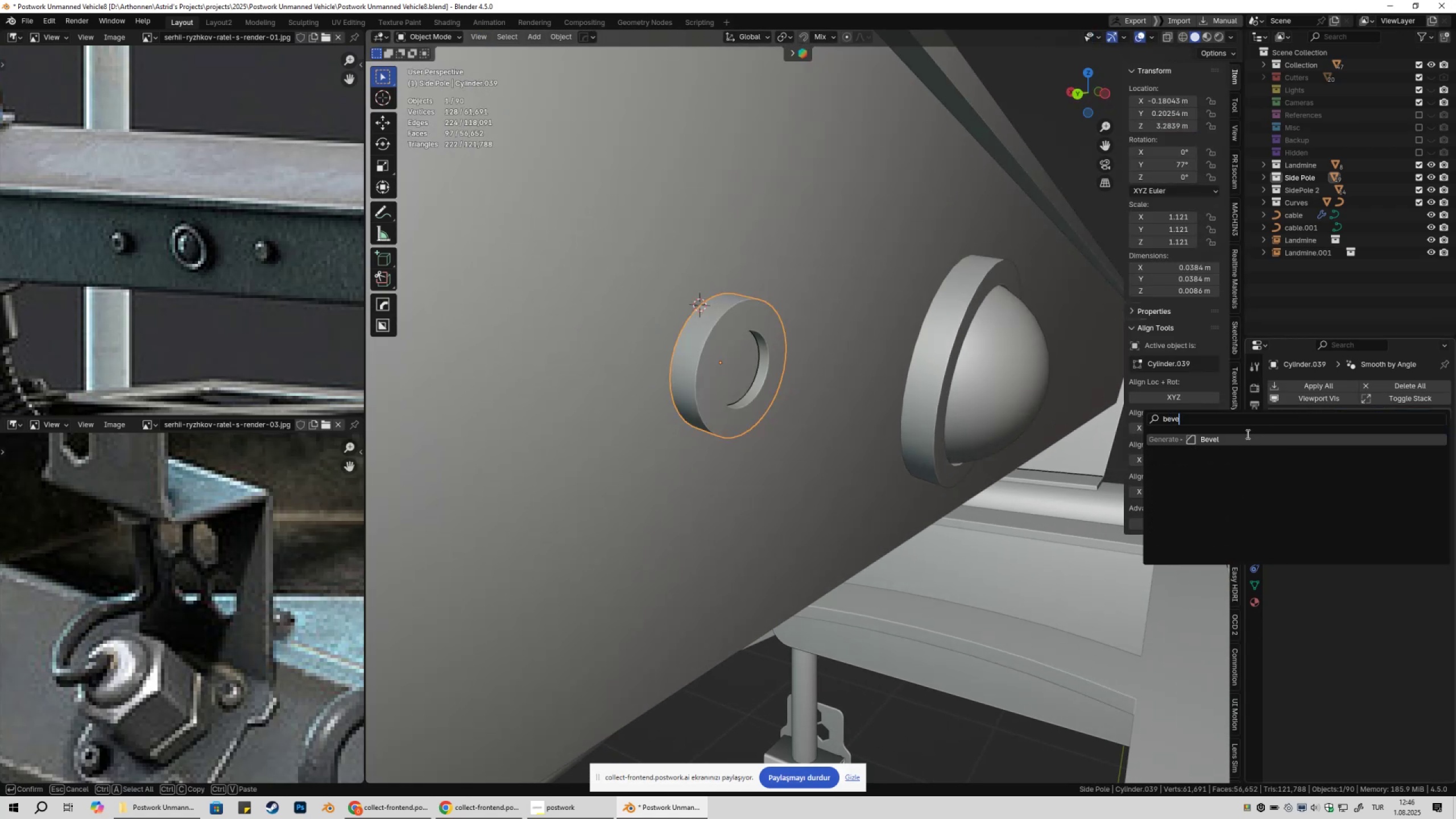 
left_click([1247, 434])
 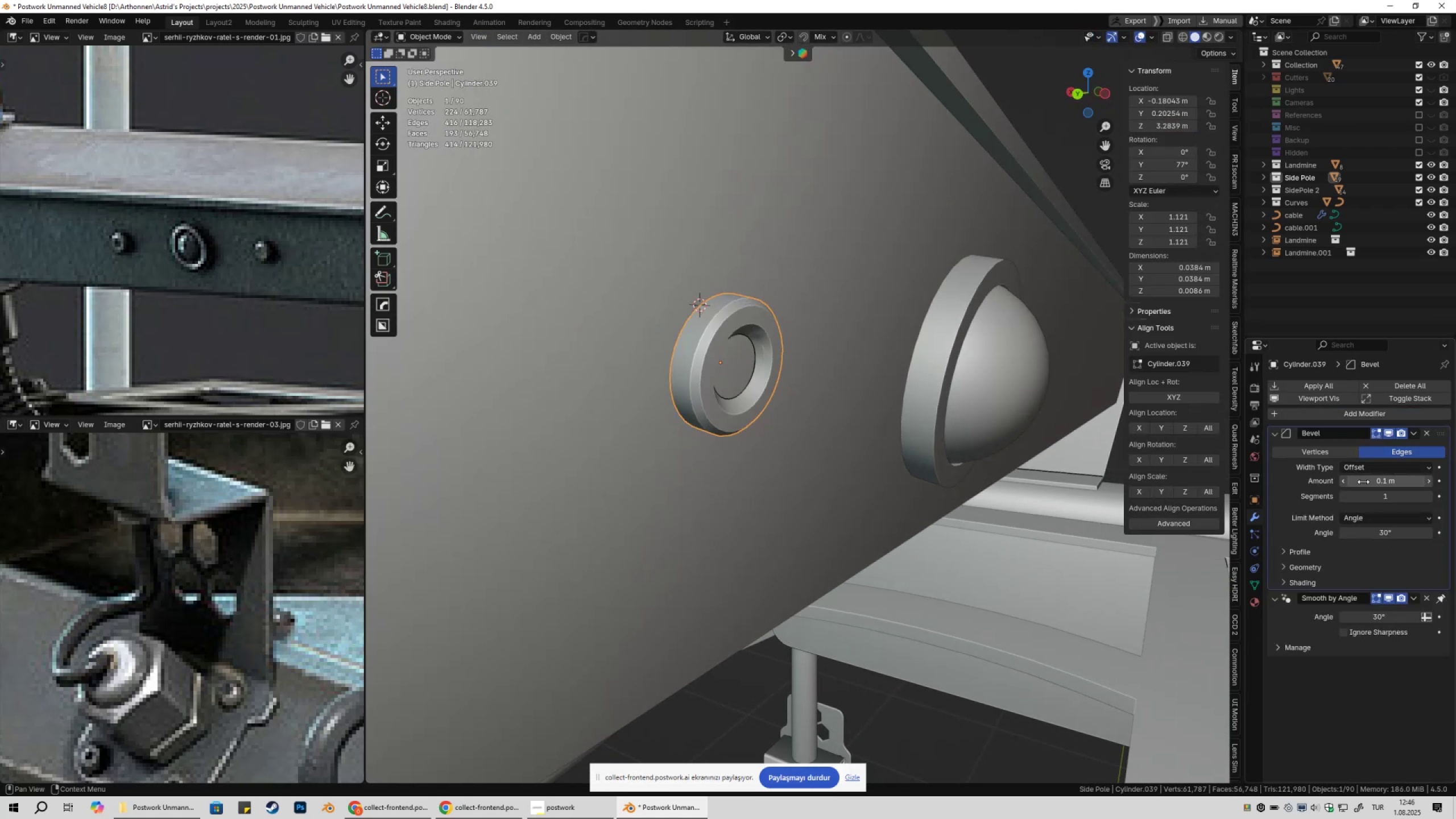 
left_click([1358, 521])
 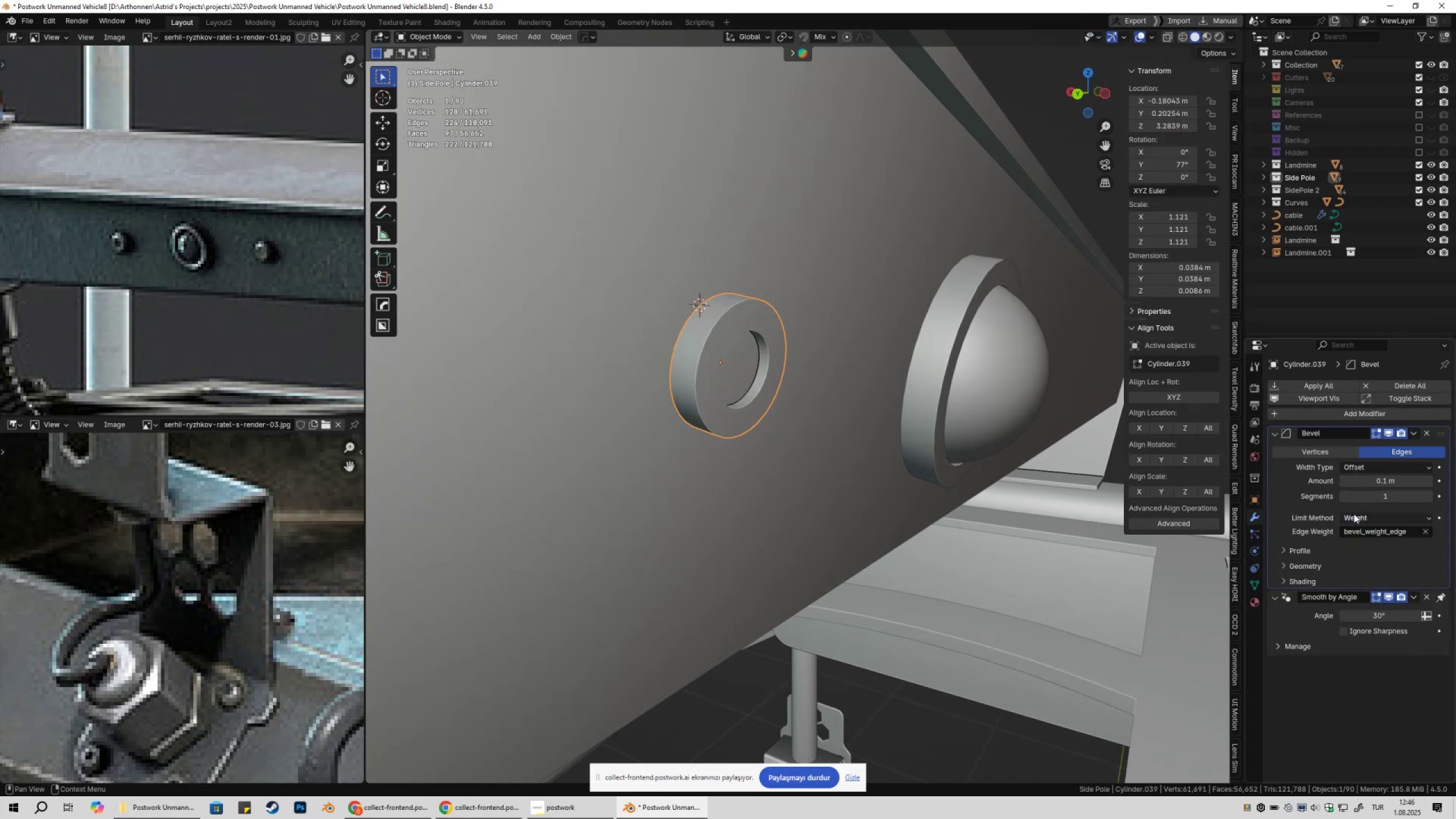 
mouse_move([1414, 496])
 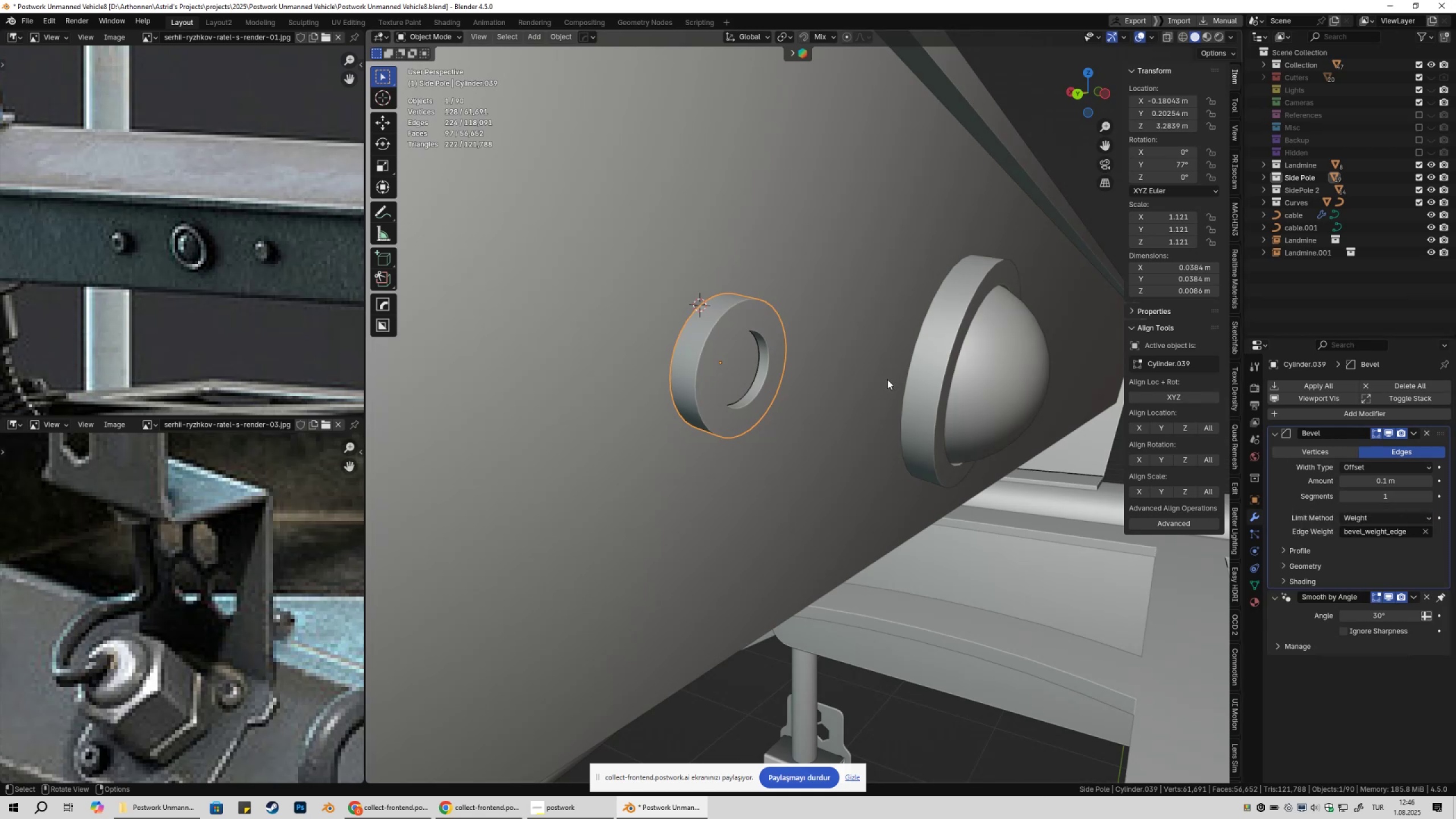 
key(Control+ControlLeft)
 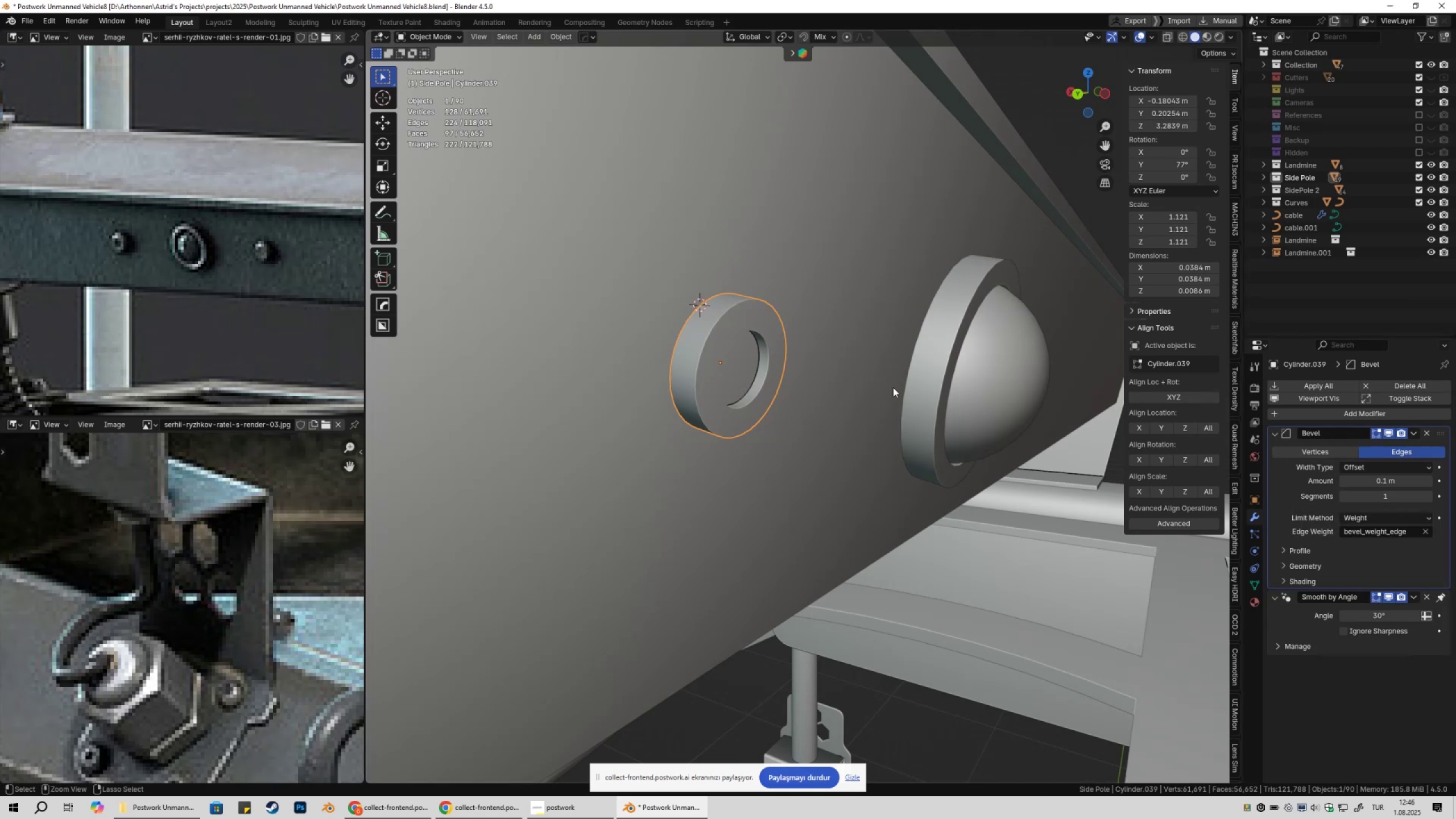 
key(Control+A)
 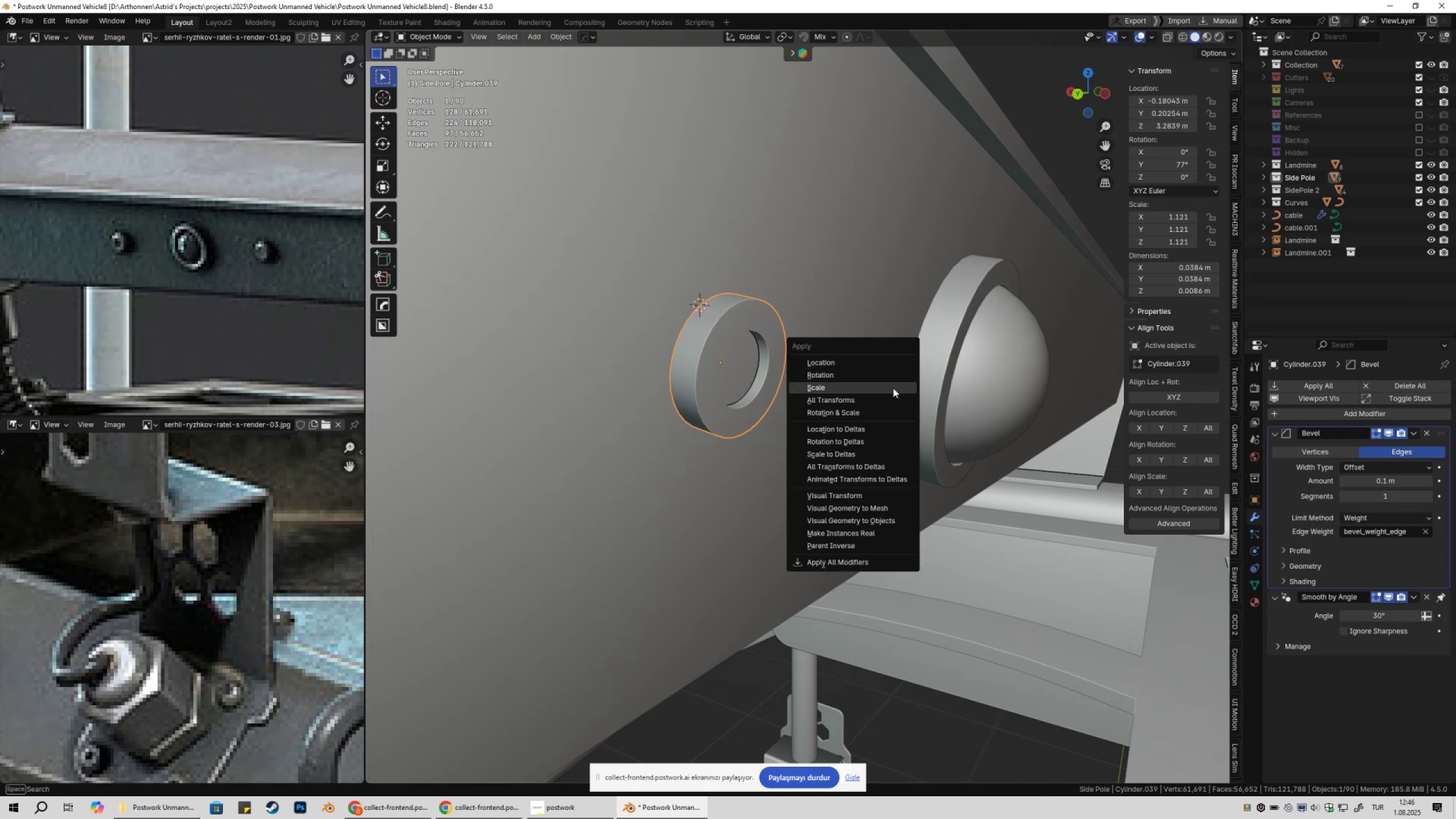 
left_click([893, 388])
 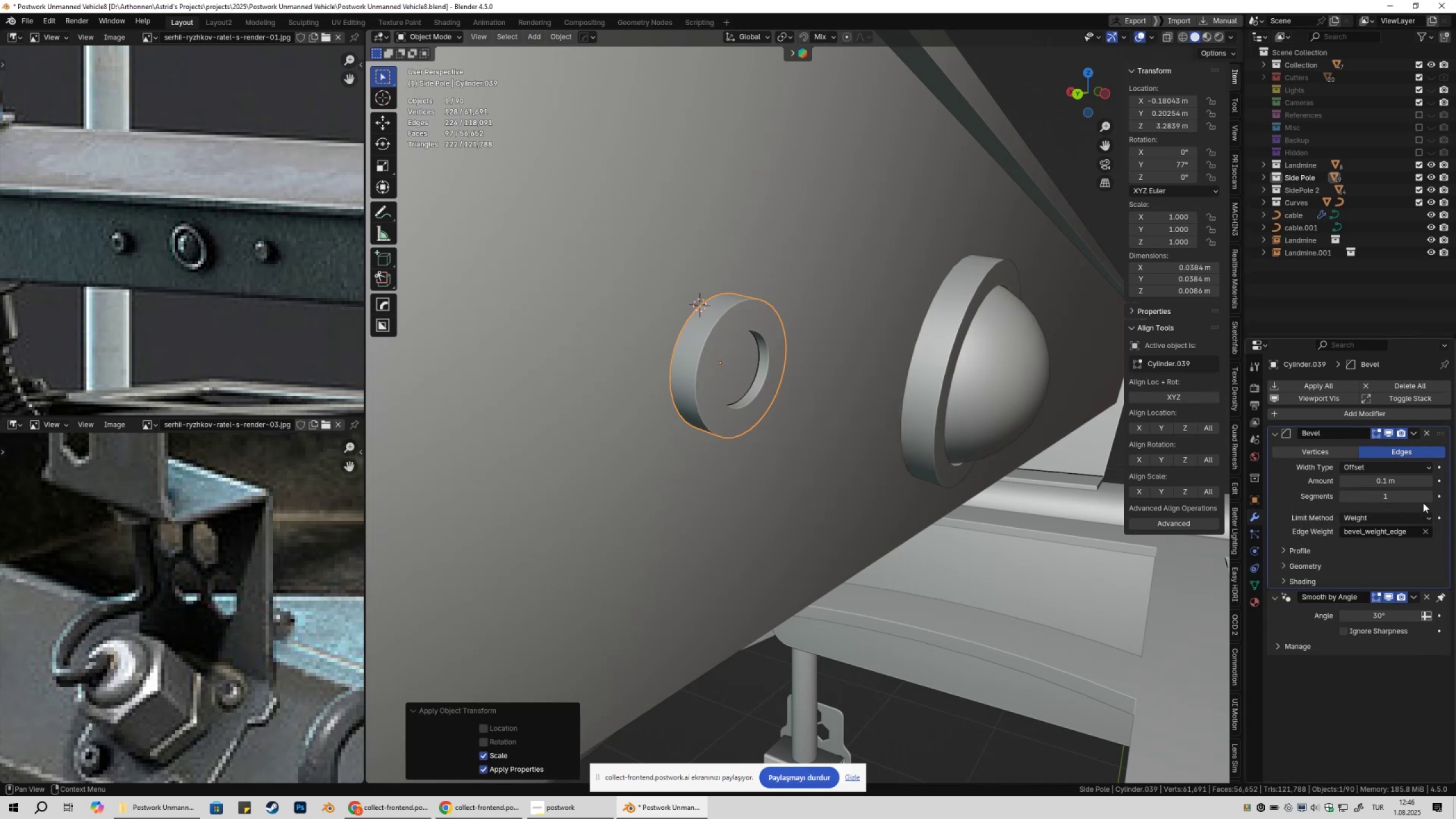 
left_click_drag(start_coordinate=[1429, 497], to_coordinate=[263, 497])
 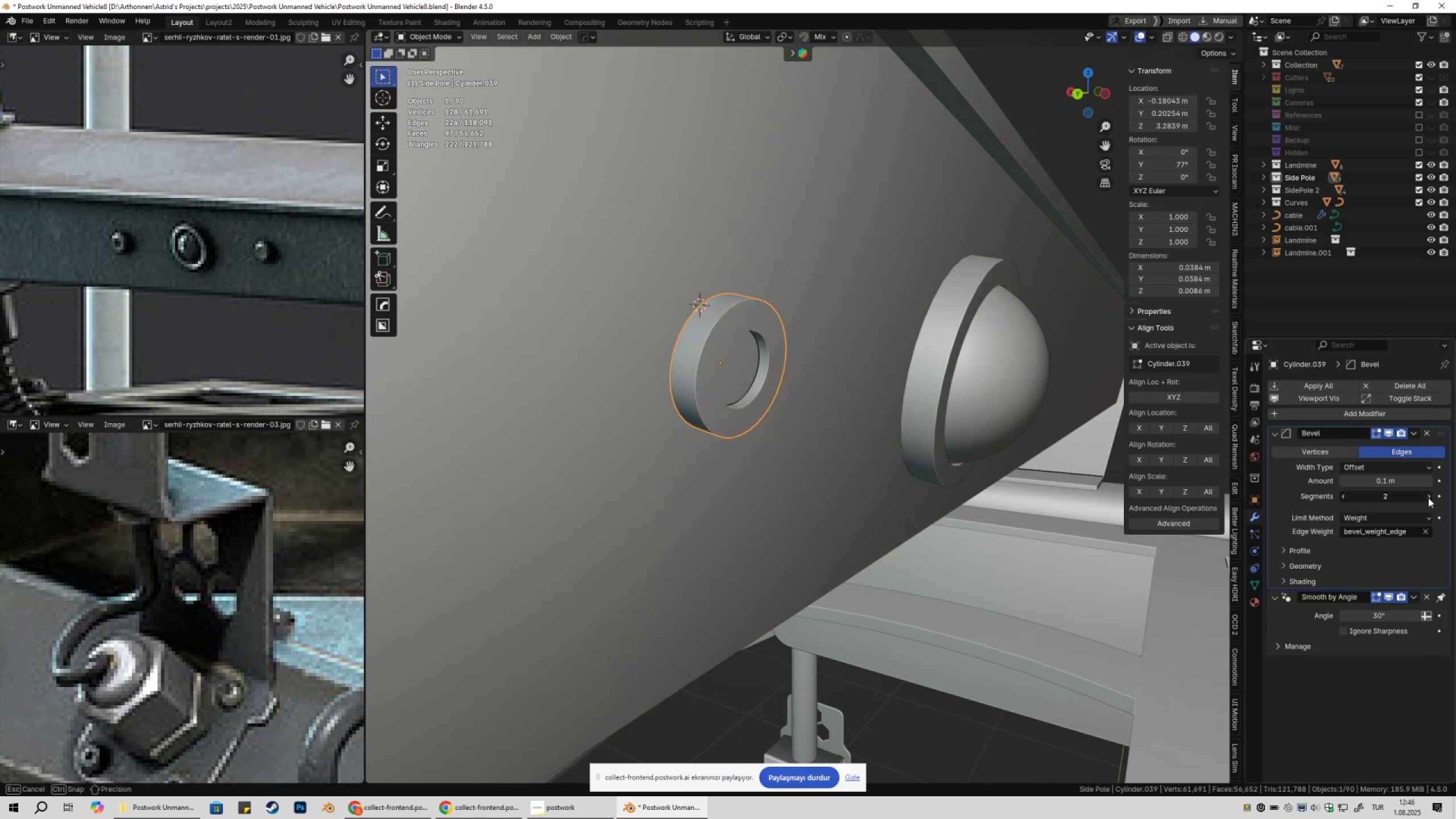 
left_click_drag(start_coordinate=[1429, 498], to_coordinate=[263, 498])
 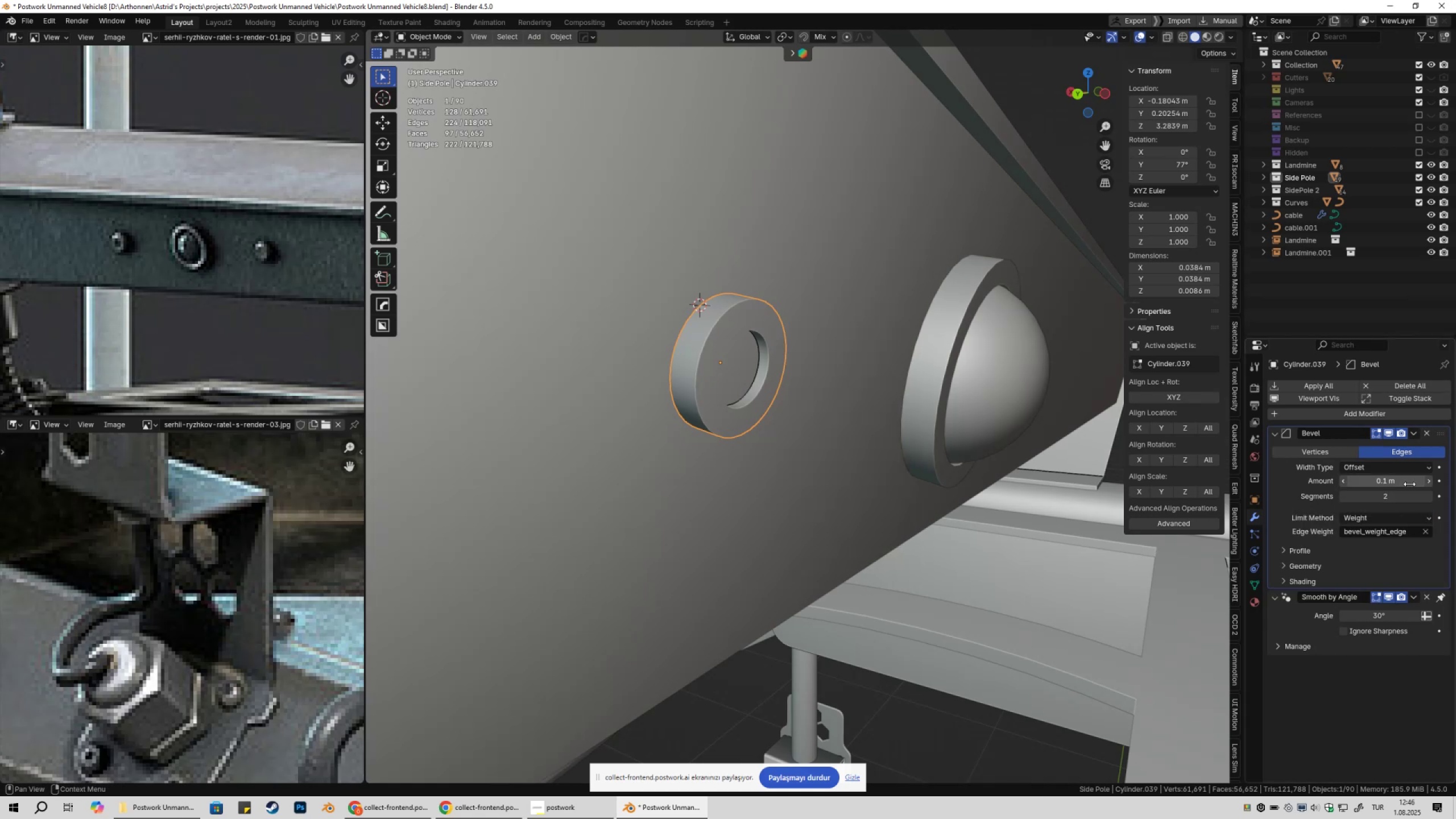 
hold_key(key=ShiftLeft, duration=1.36)
left_click_drag(start_coordinate=[1407, 483], to_coordinate=[209, 490])
 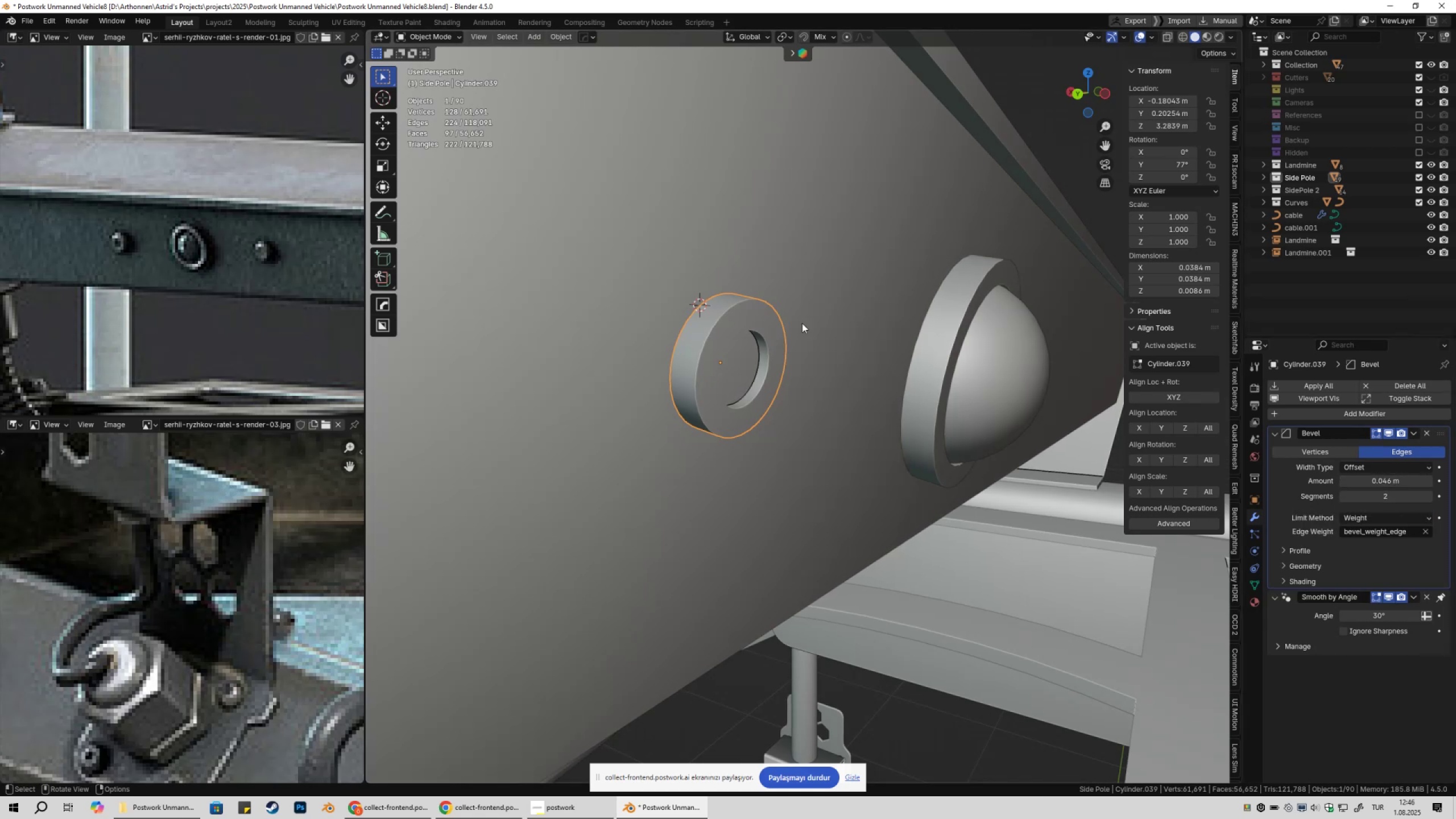 
key(Tab)
 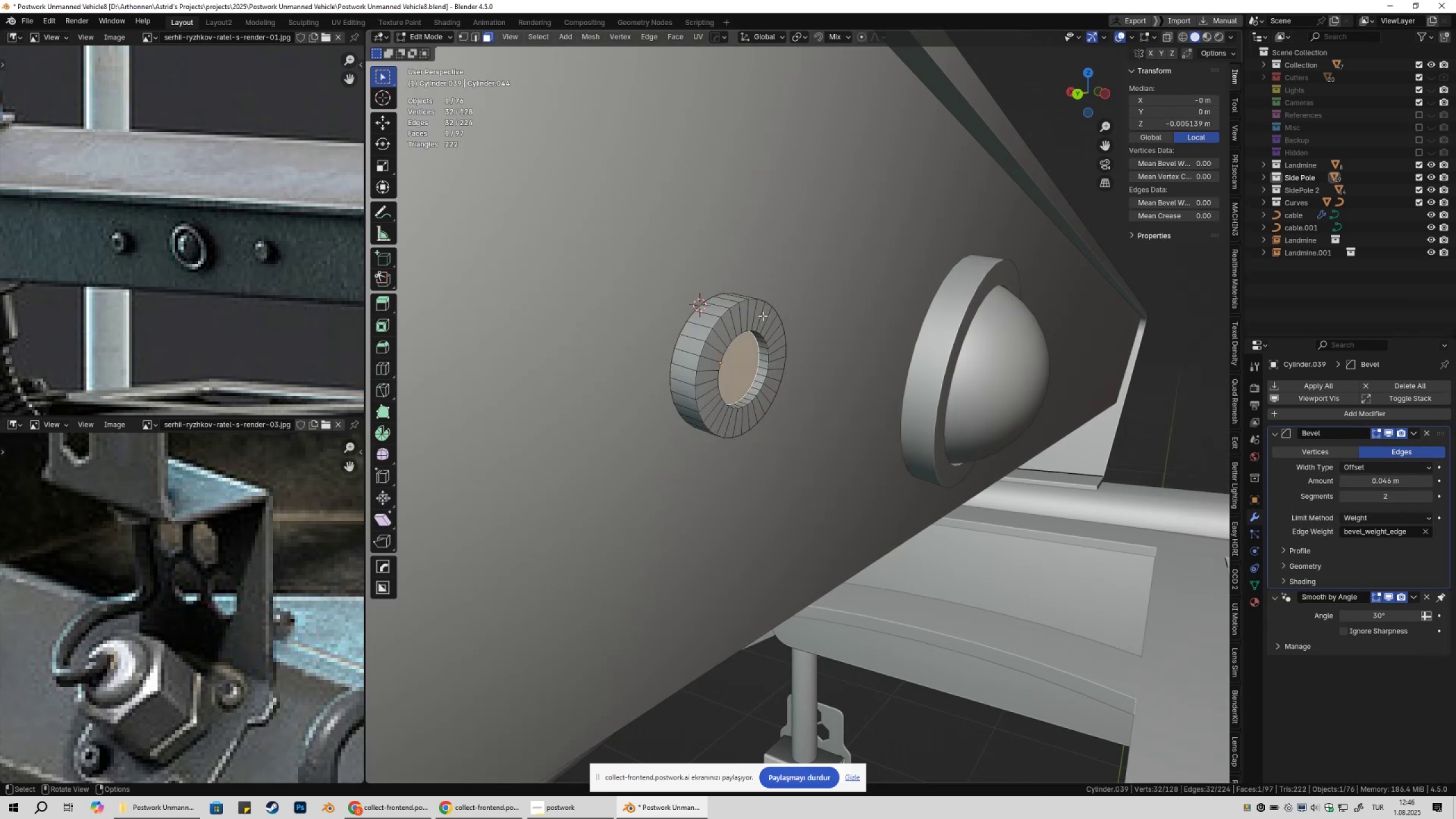 
key(2)
 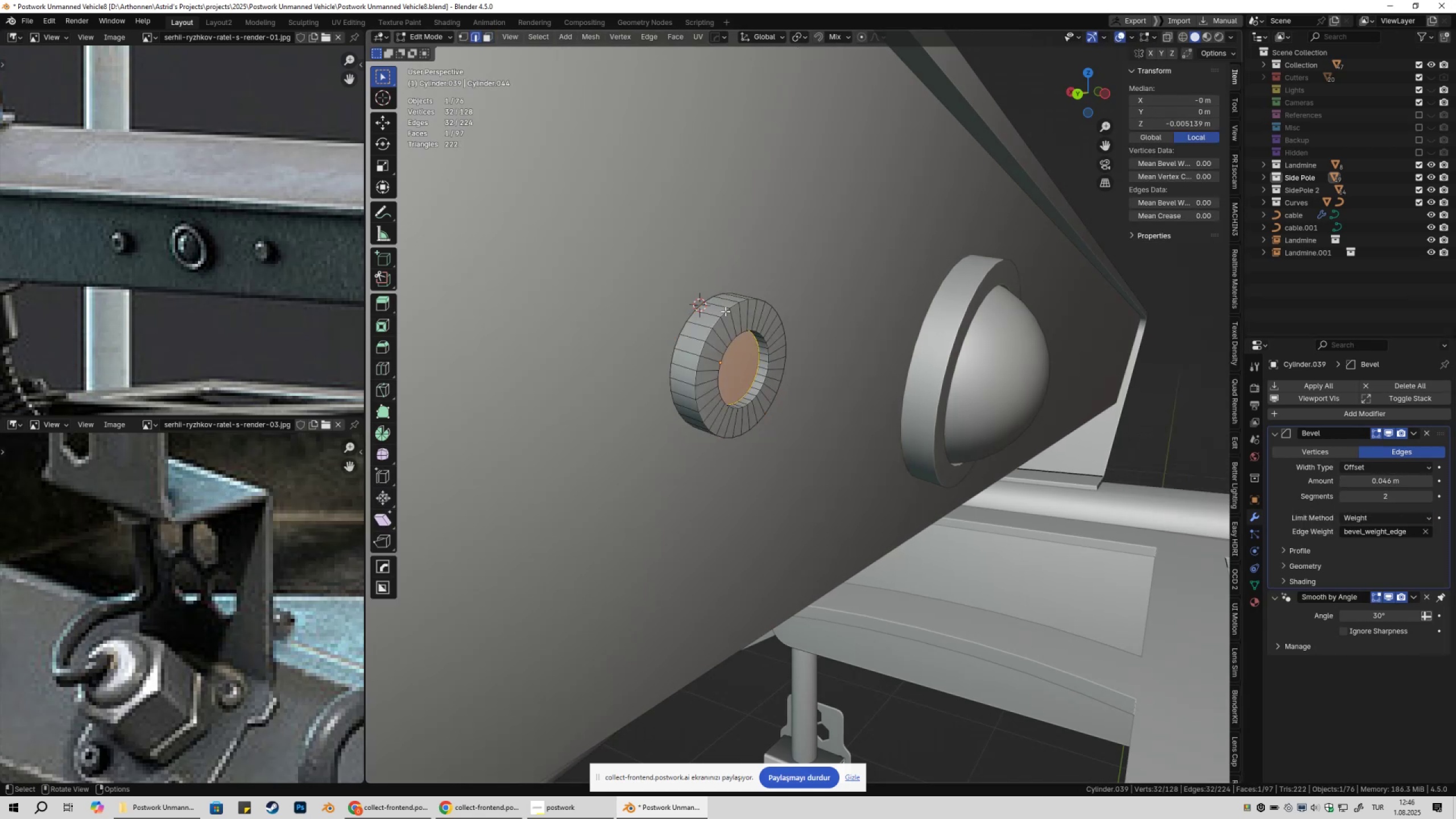 
left_click([725, 311])
 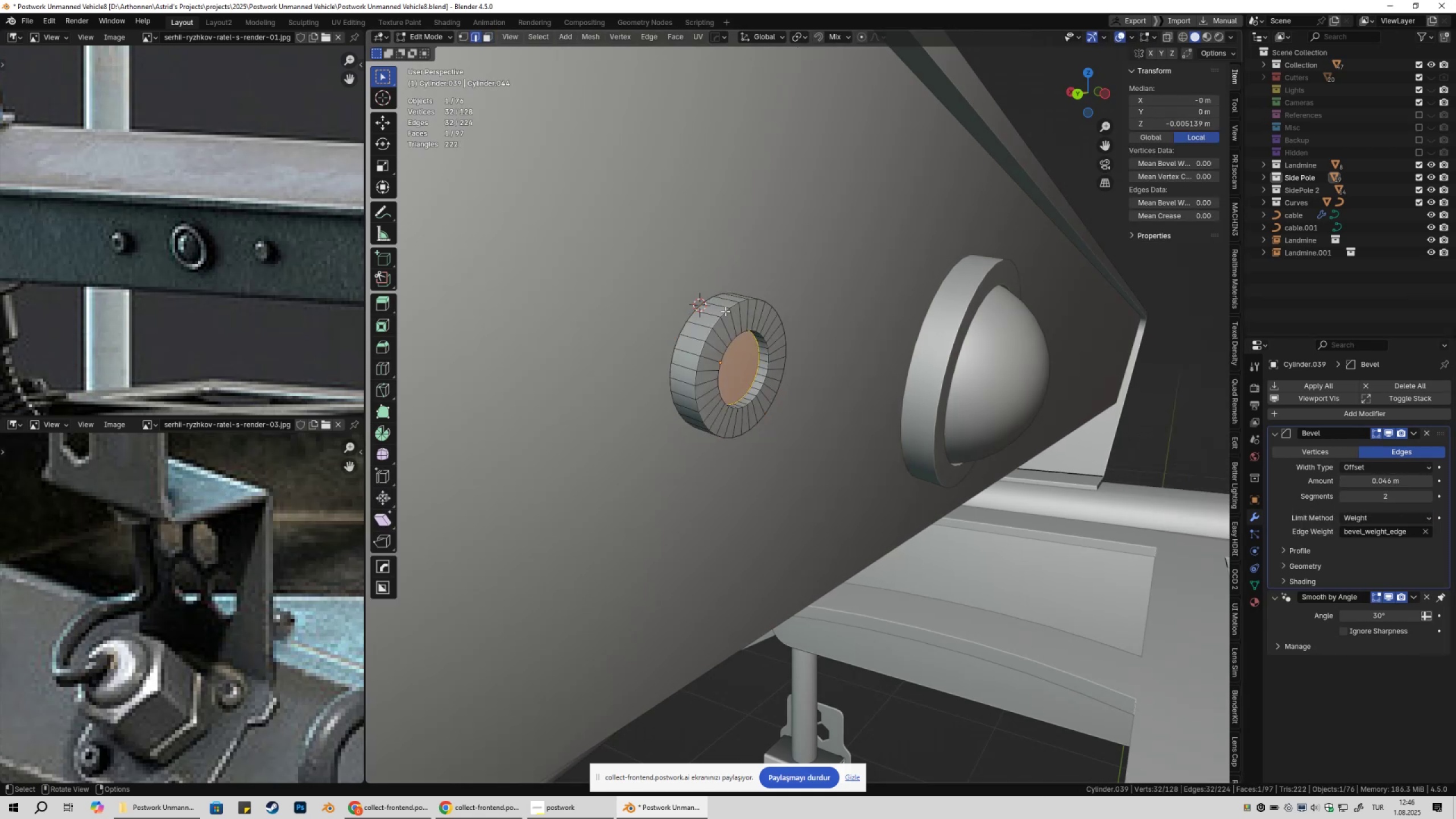 
key(Alt+AltLeft)
 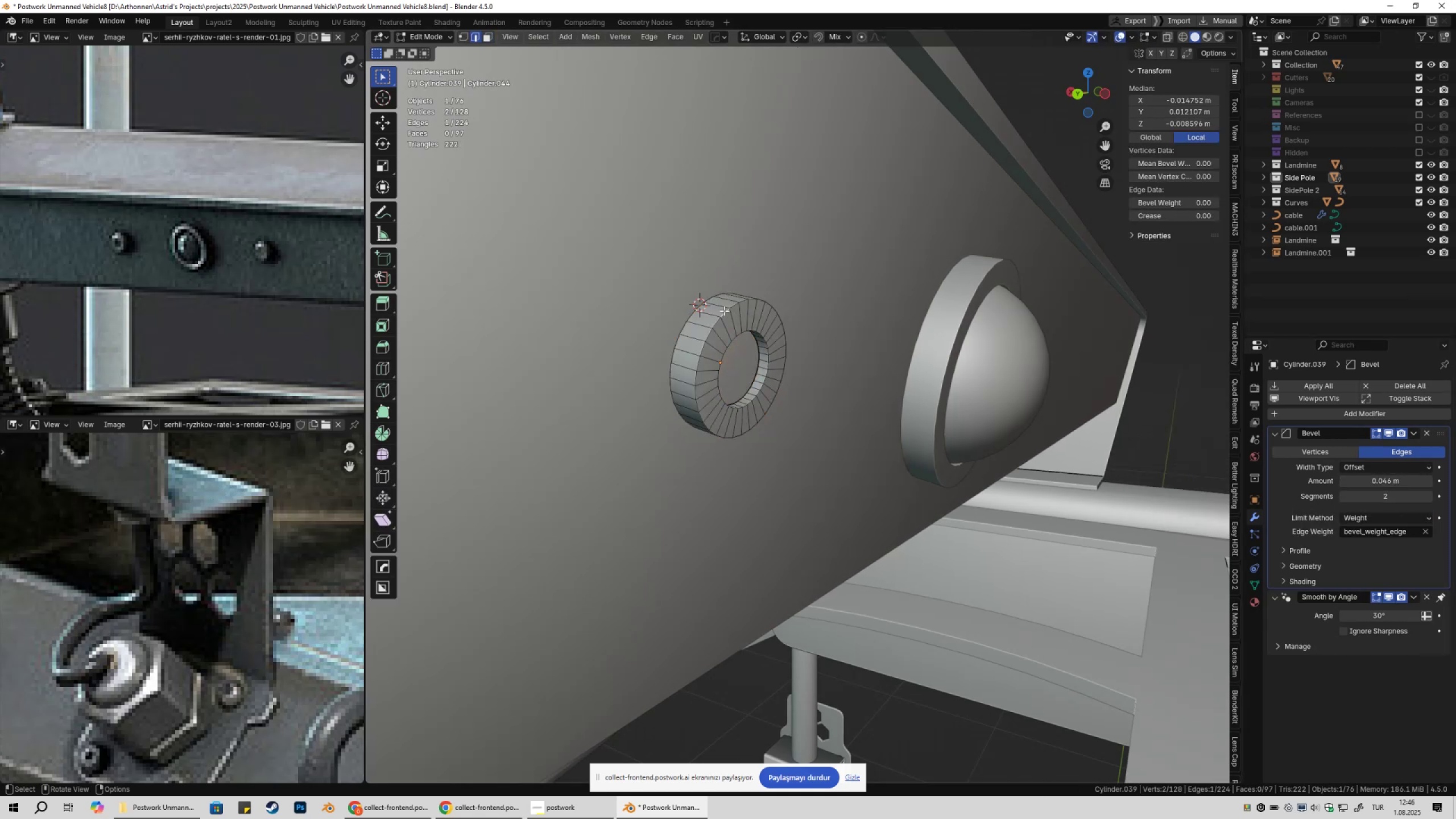 
hold_key(key=AltLeft, duration=0.37)
double_click([722, 311])
 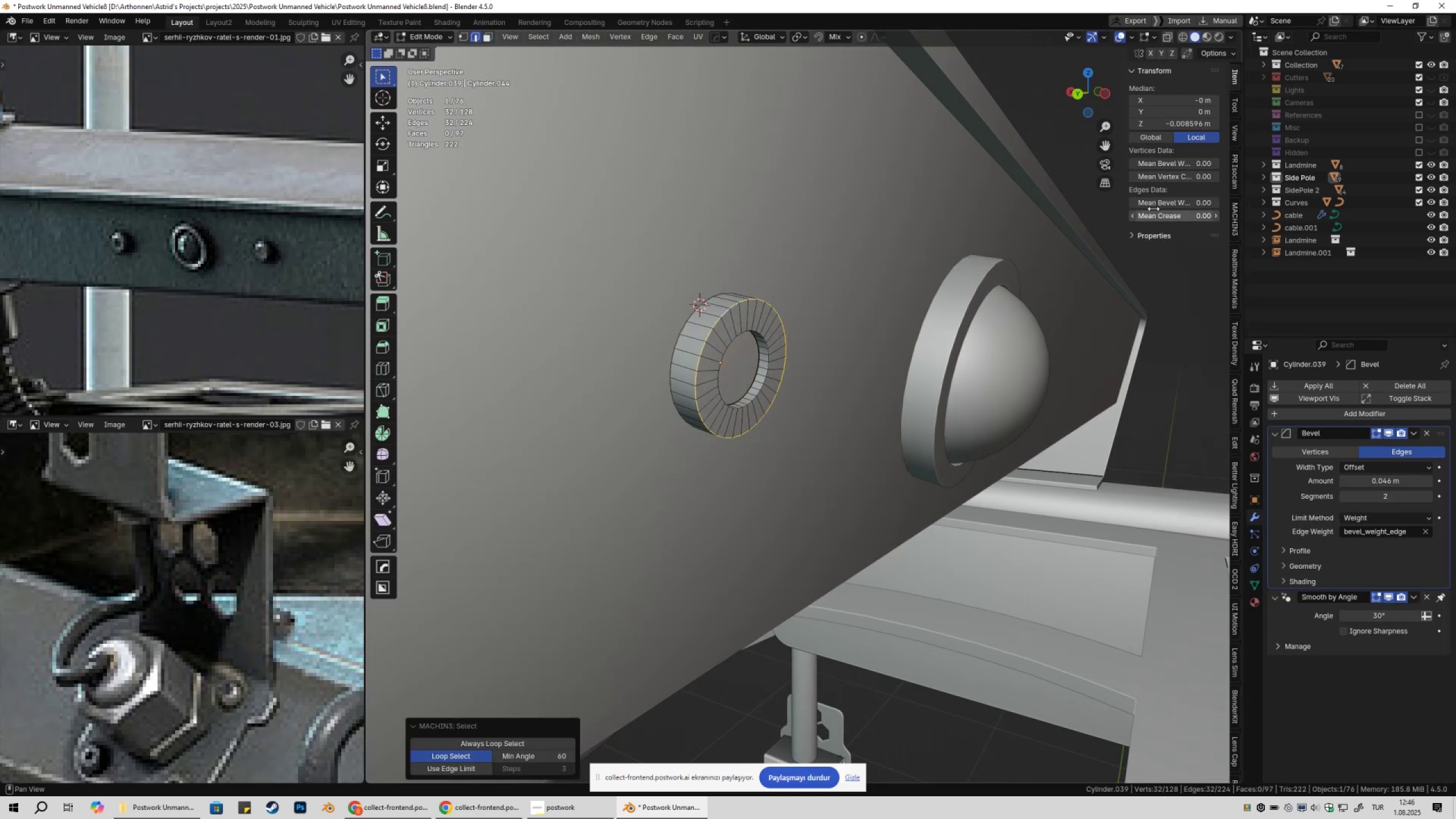 
left_click_drag(start_coordinate=[1151, 202], to_coordinate=[305, 212])
 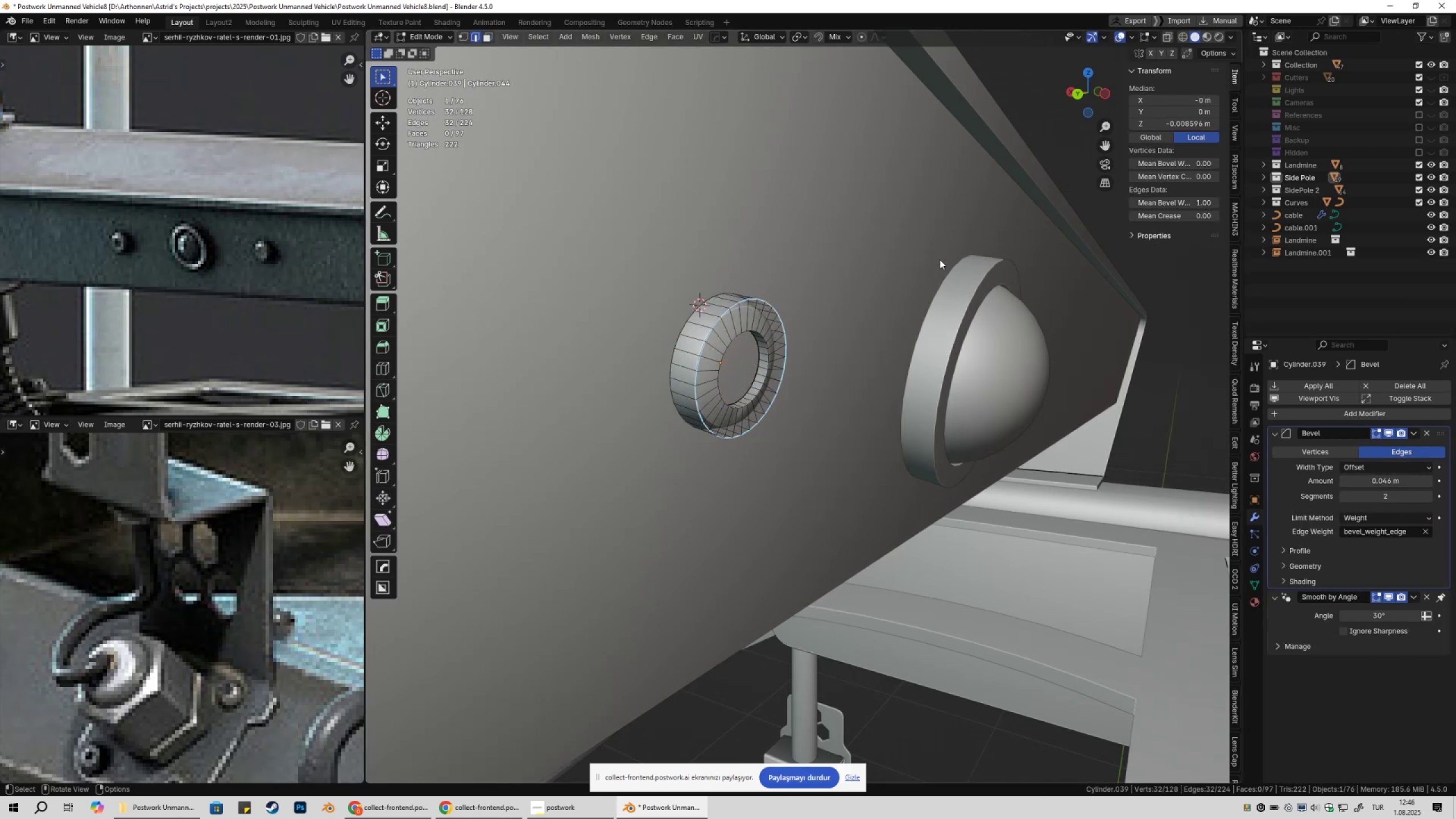 
key(Tab)
 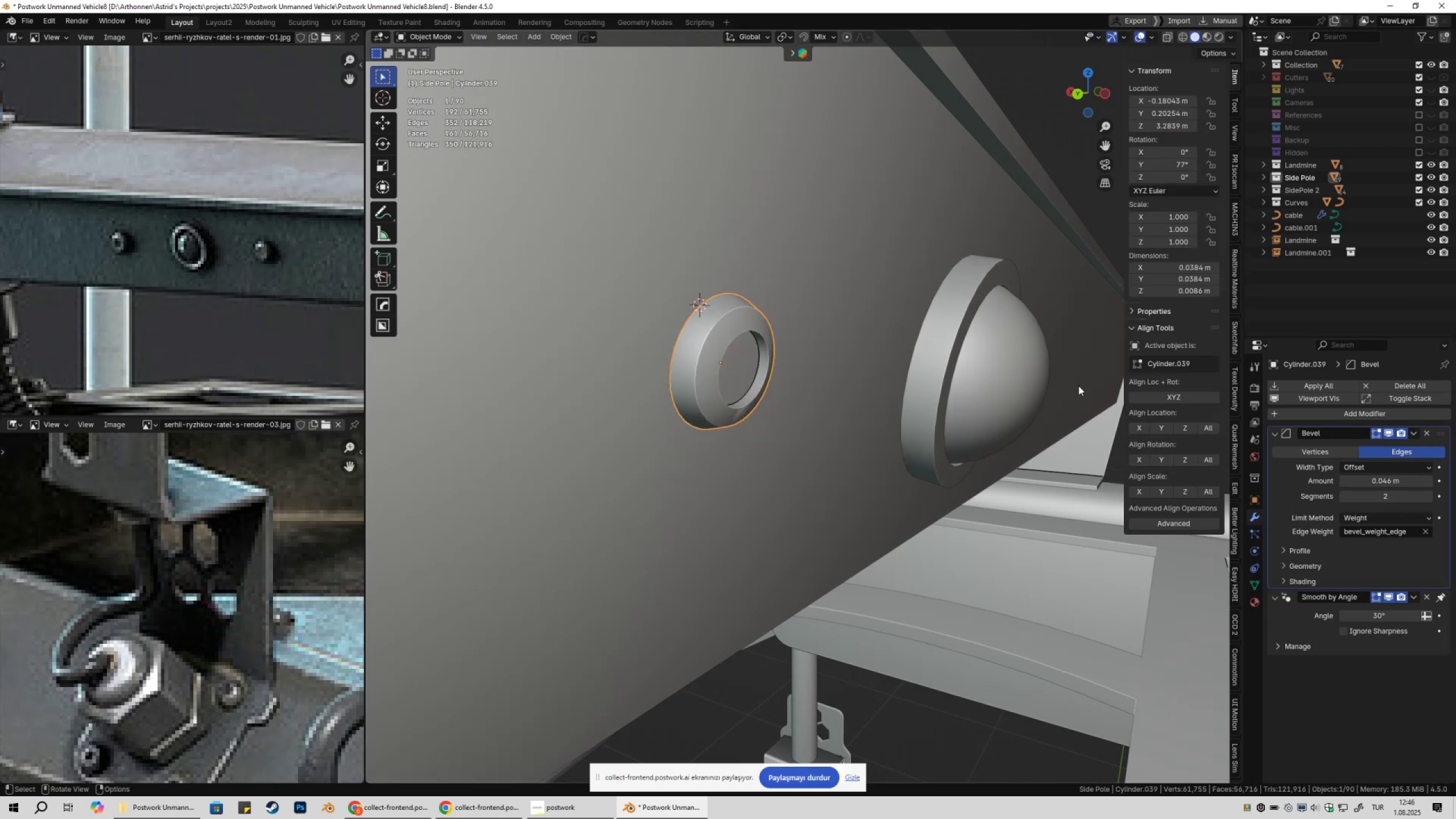 
hold_key(key=ShiftLeft, duration=1.5)
left_click_drag(start_coordinate=[1408, 479], to_coordinate=[178, 484])
 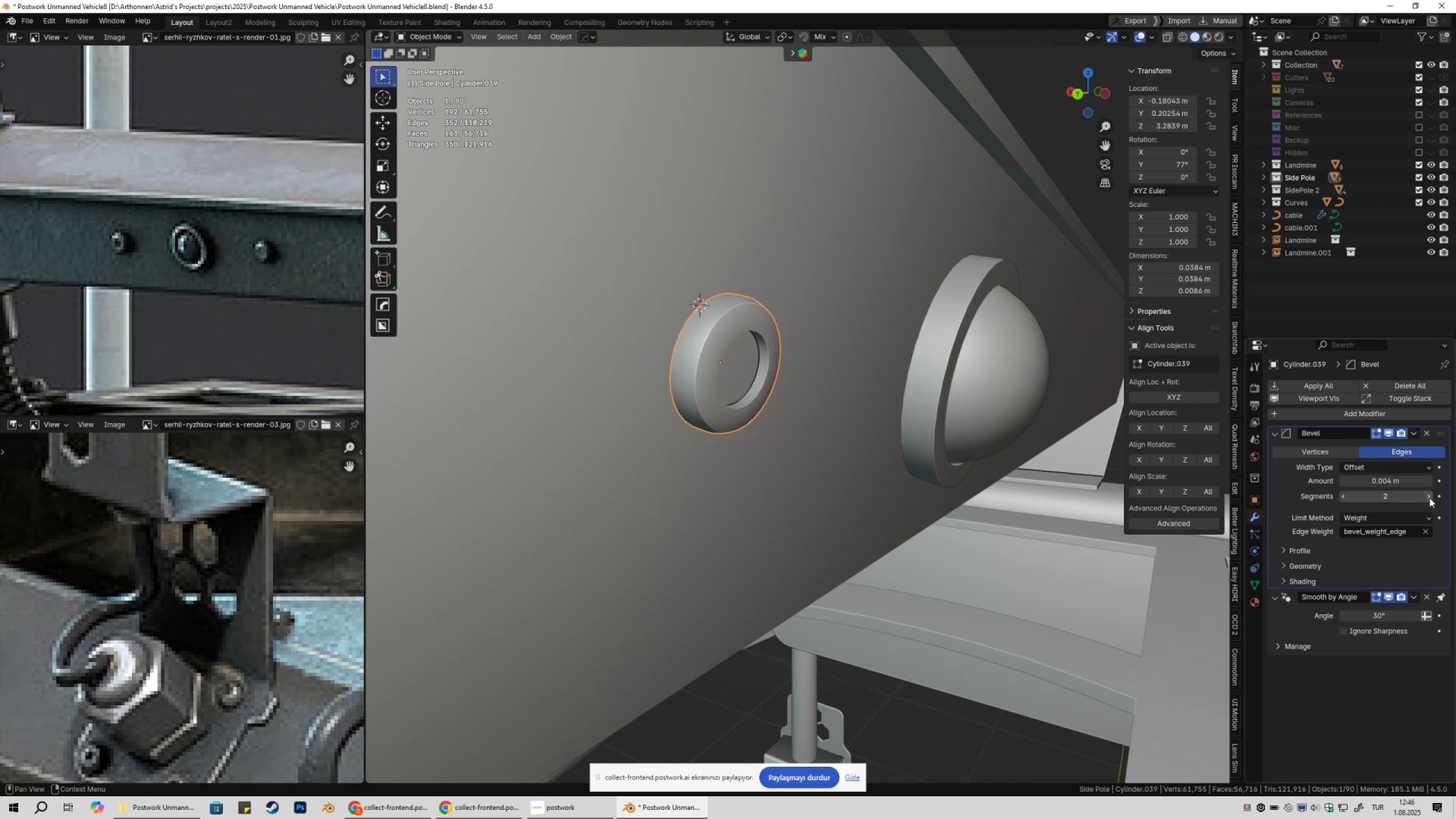 
hold_key(key=ShiftLeft, duration=1.51)
 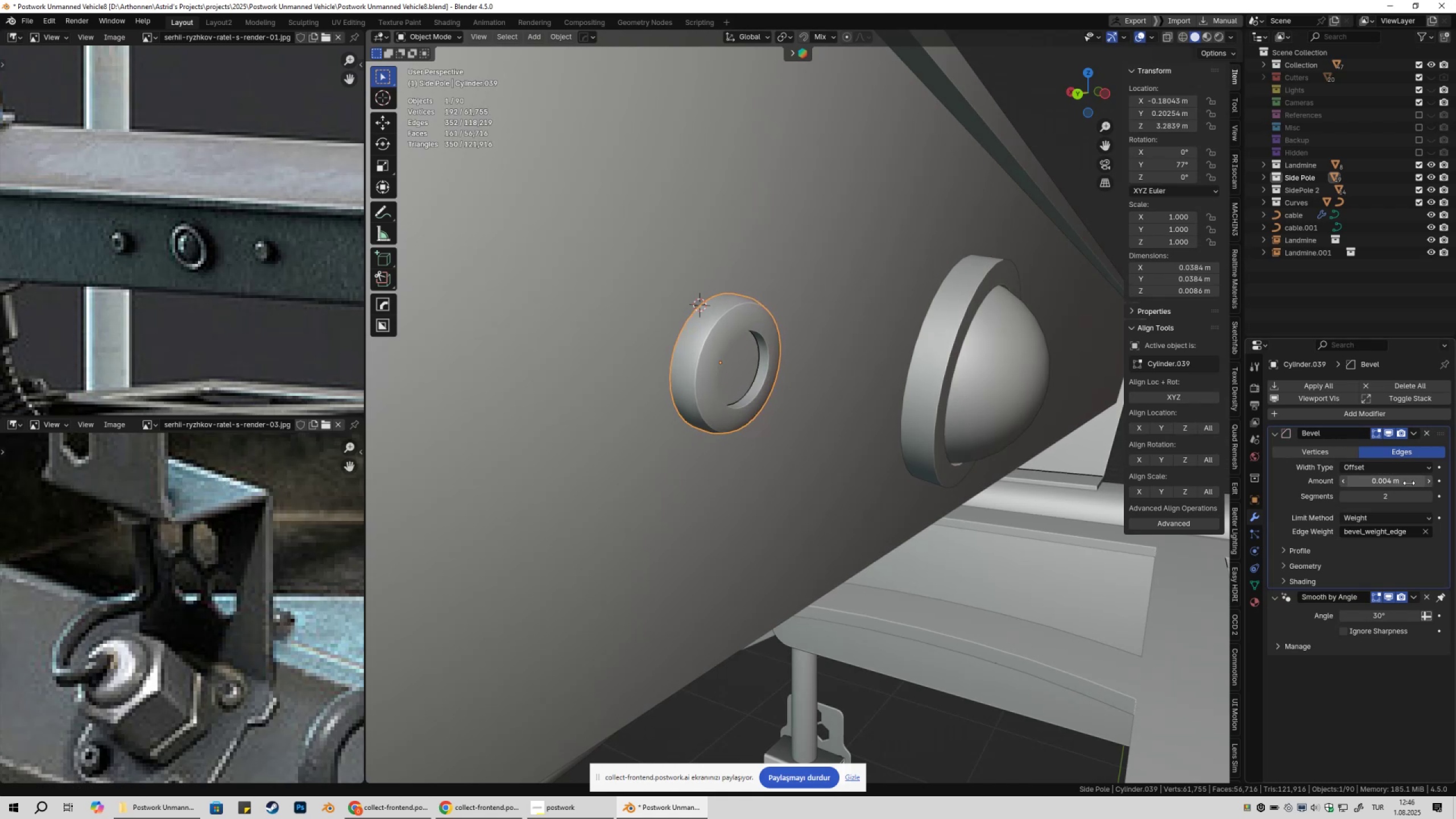 
hold_key(key=ShiftLeft, duration=0.54)
 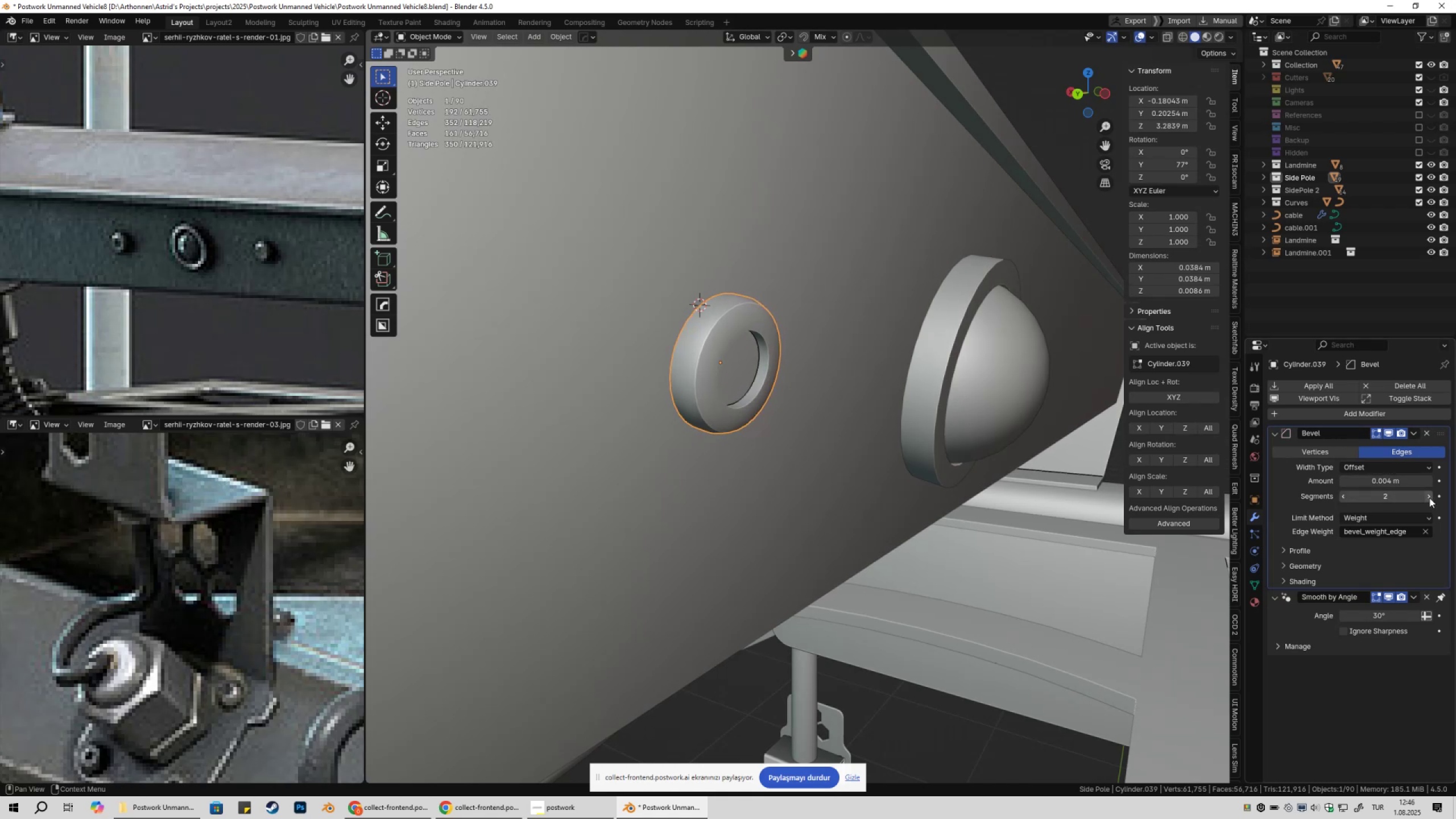 
left_click_drag(start_coordinate=[1429, 498], to_coordinate=[264, 498])
 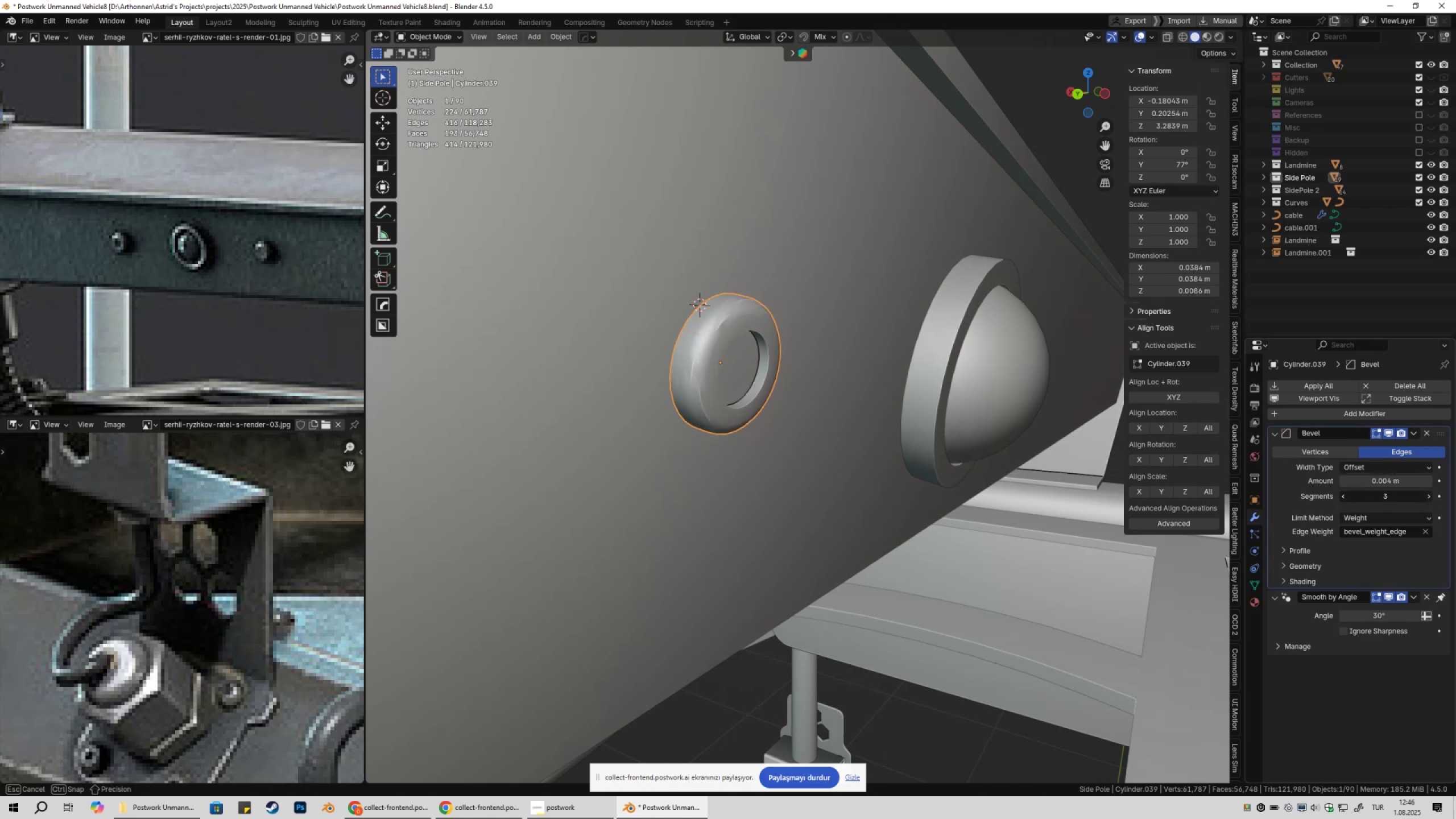 
double_click([1429, 498])
 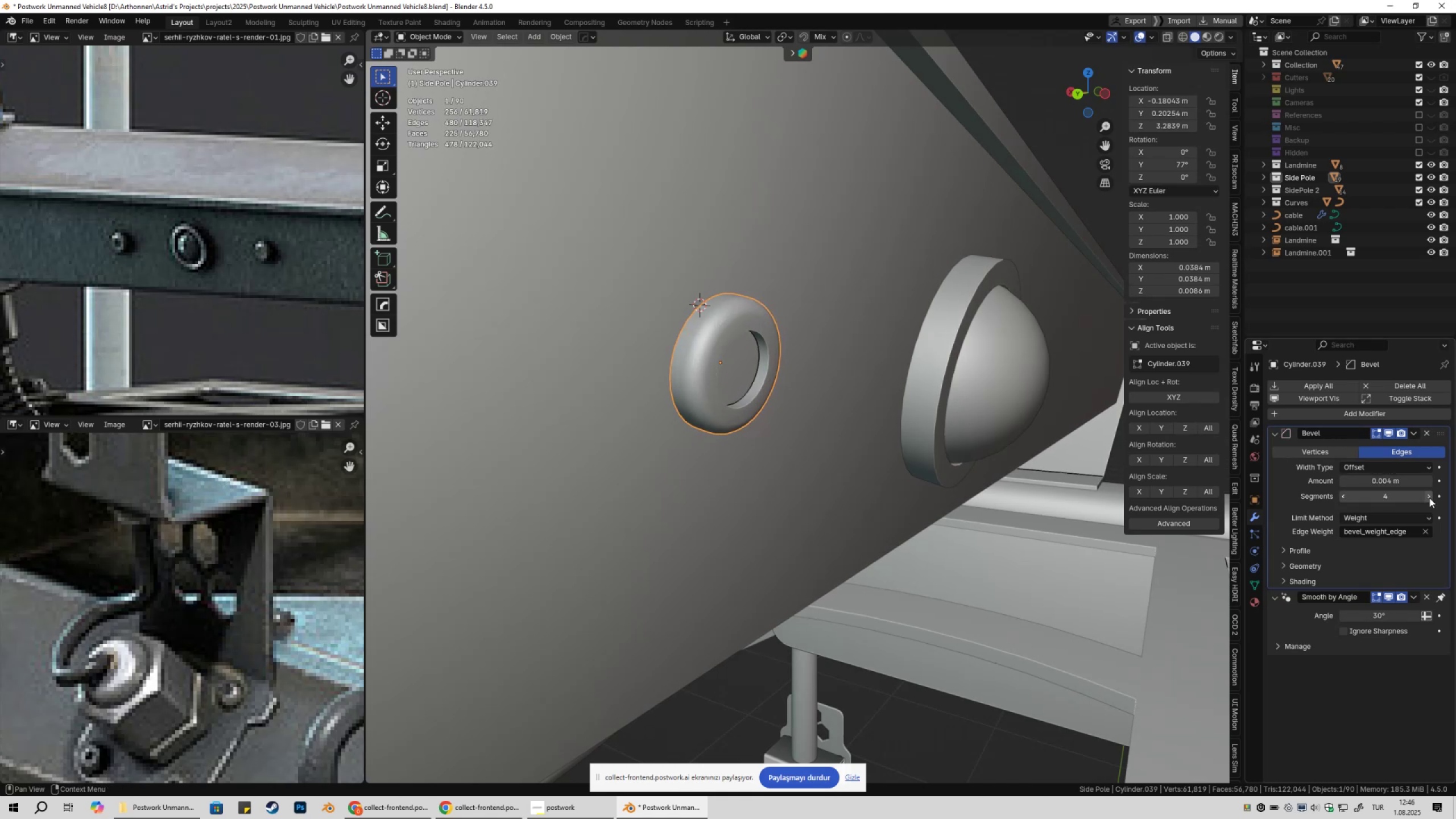 
hold_key(key=ShiftLeft, duration=1.53)
left_click_drag(start_coordinate=[1405, 483], to_coordinate=[242, 486])
 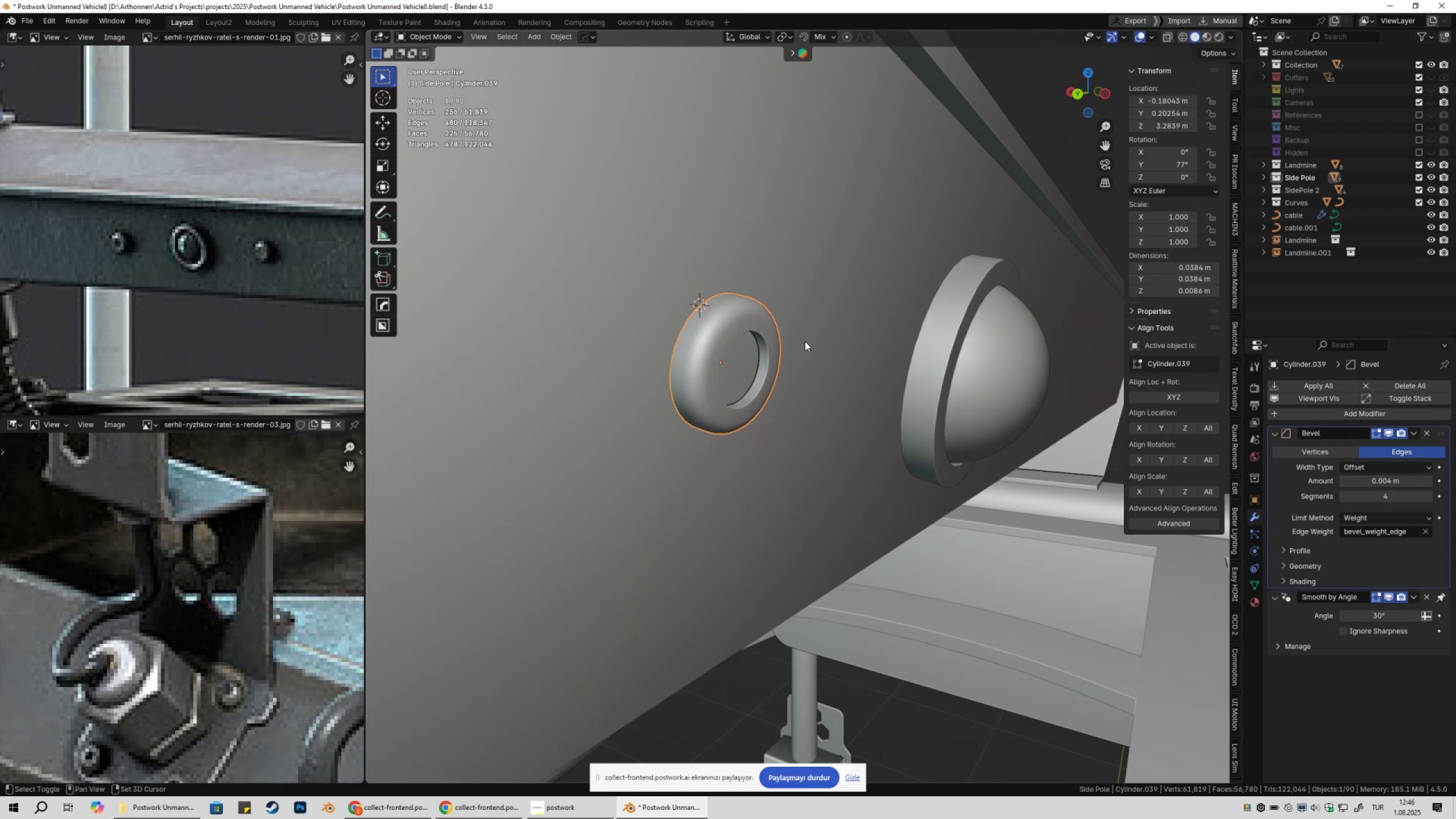 
hold_key(key=ShiftLeft, duration=1.51)
 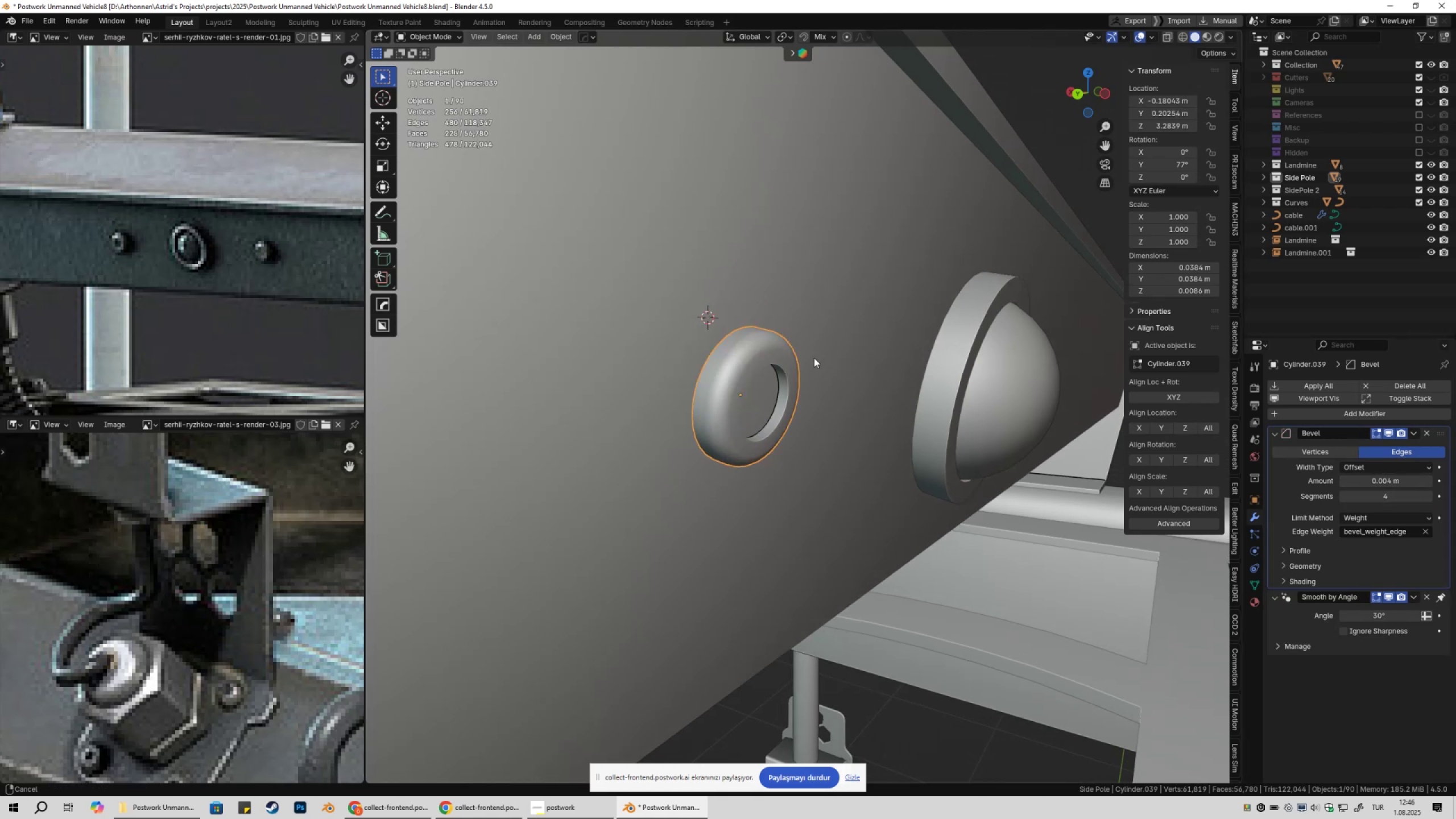 
hold_key(key=ShiftLeft, duration=0.57)
 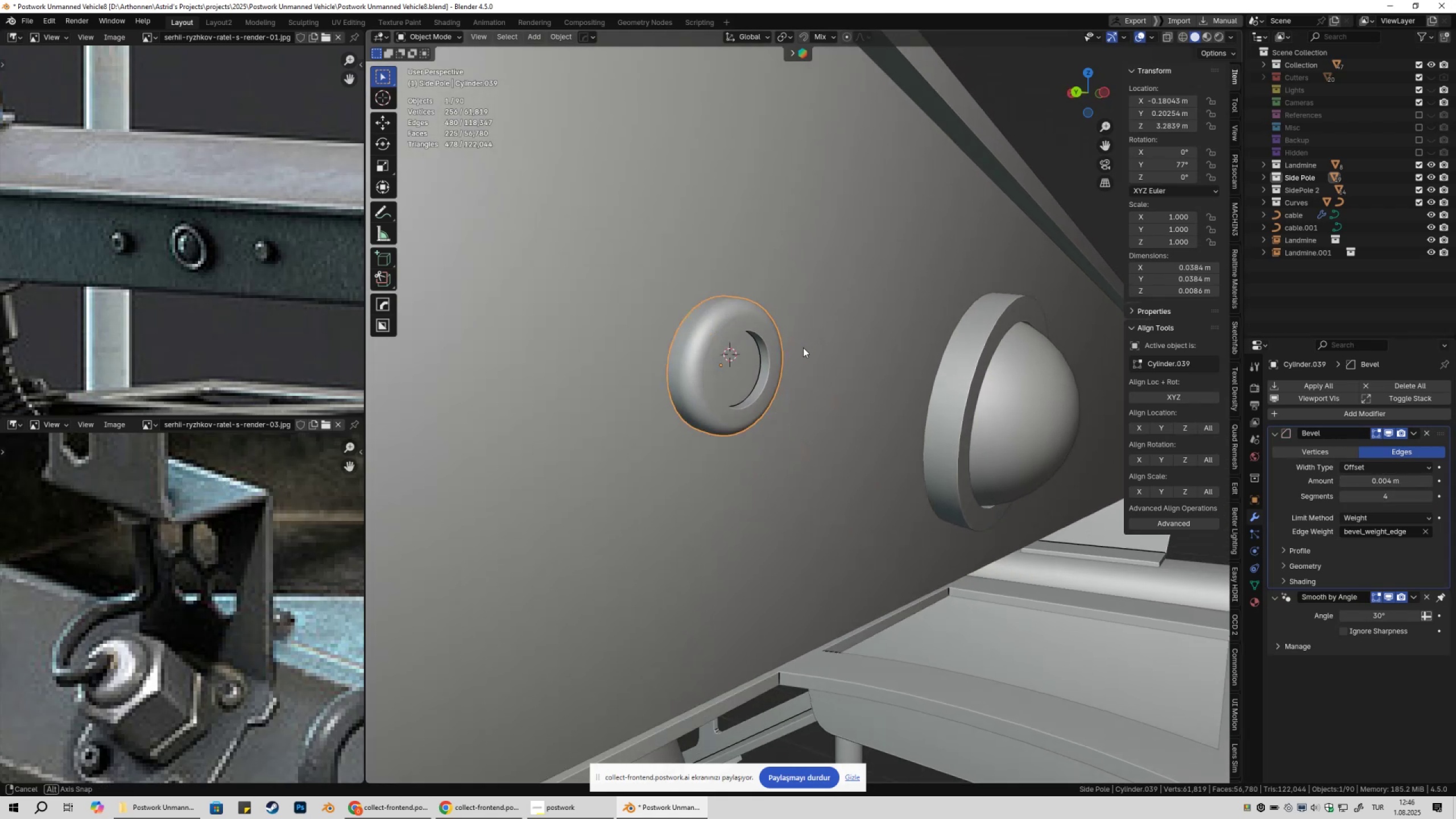 
scroll: coordinate [803, 345], scroll_direction: up, amount: 2.0
 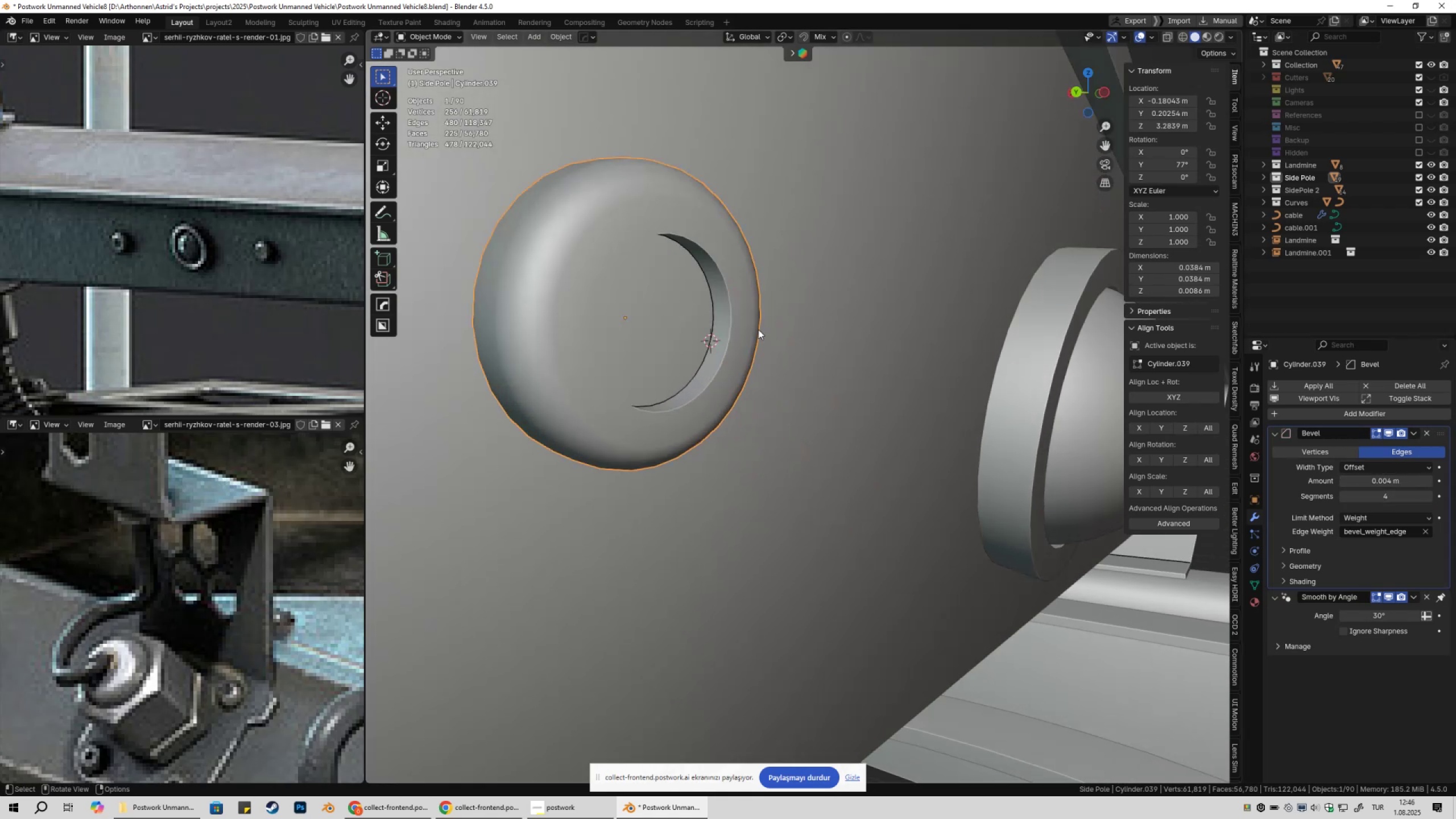 
key(Tab)
 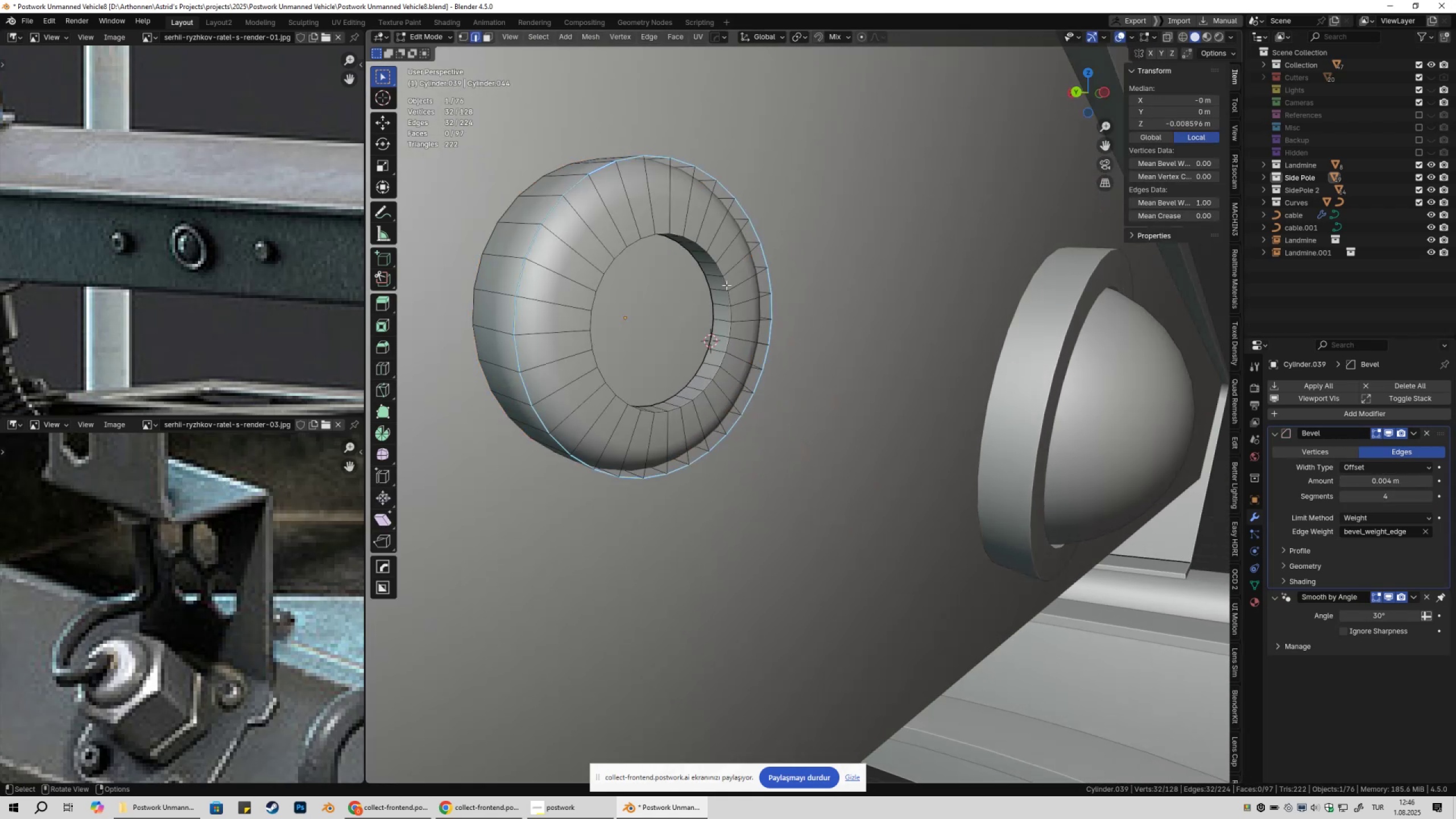 
key(2)
 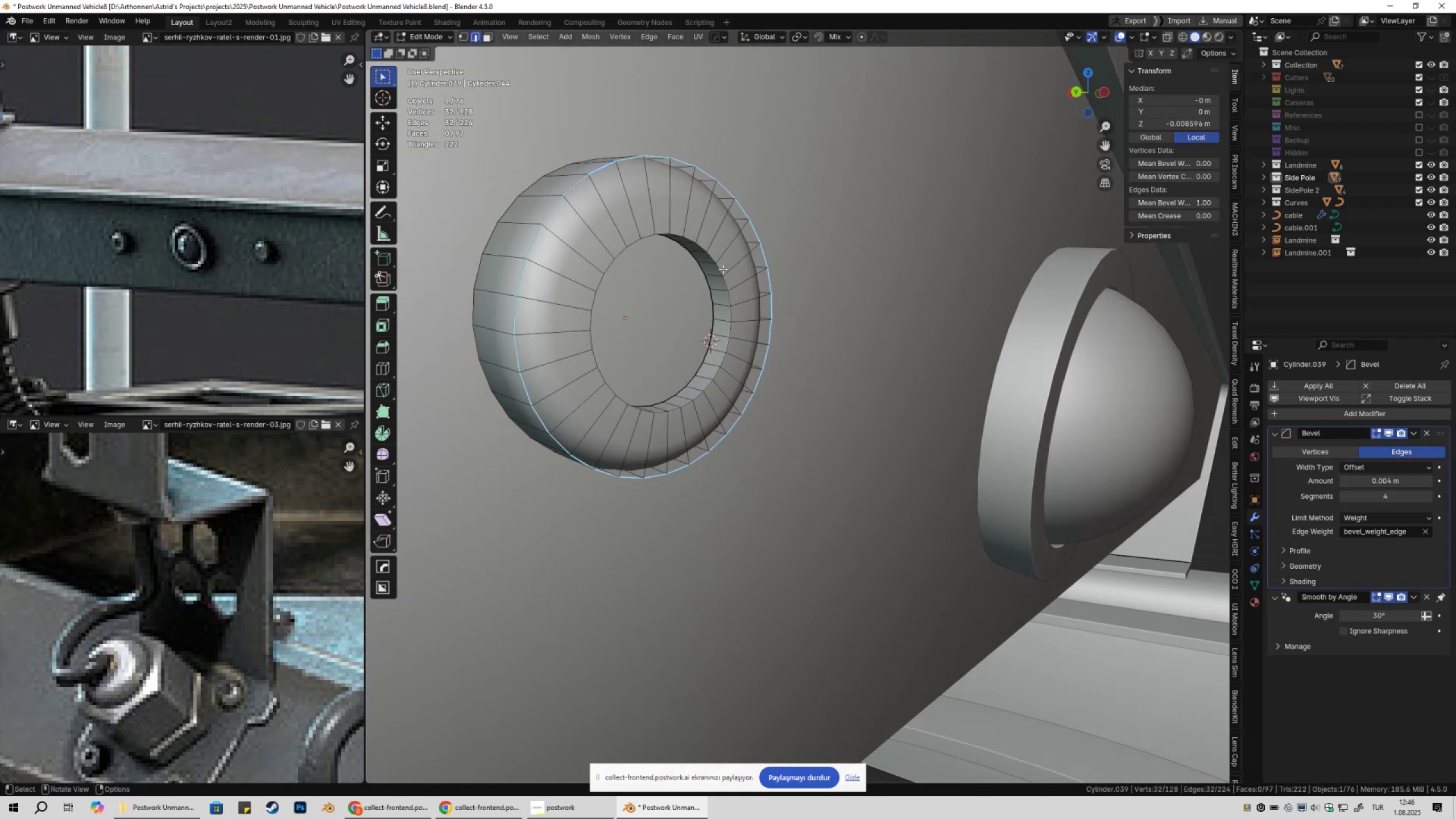 
left_click([723, 269])
 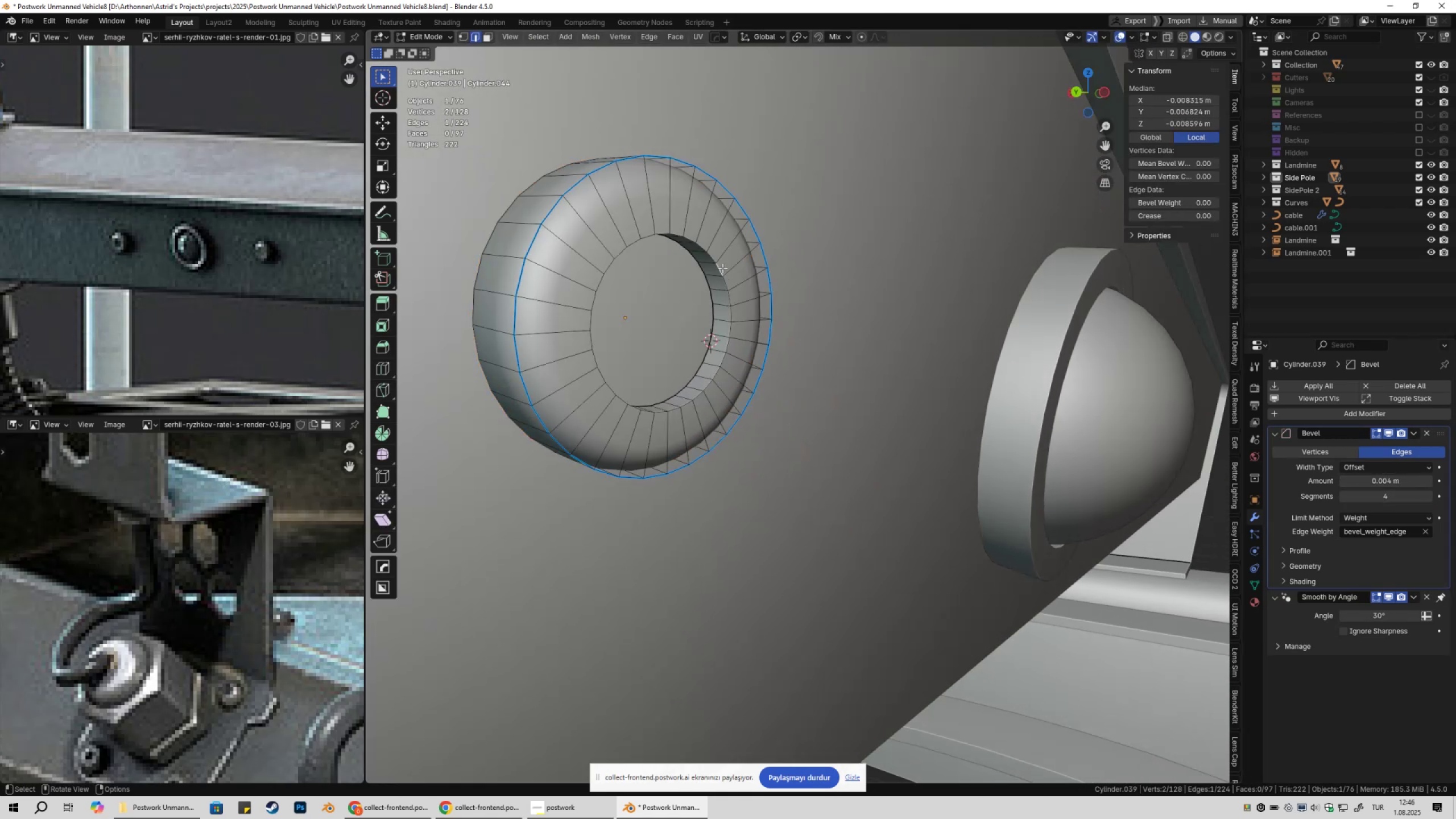 
hold_key(key=AltLeft, duration=0.38)
double_click([721, 267])
 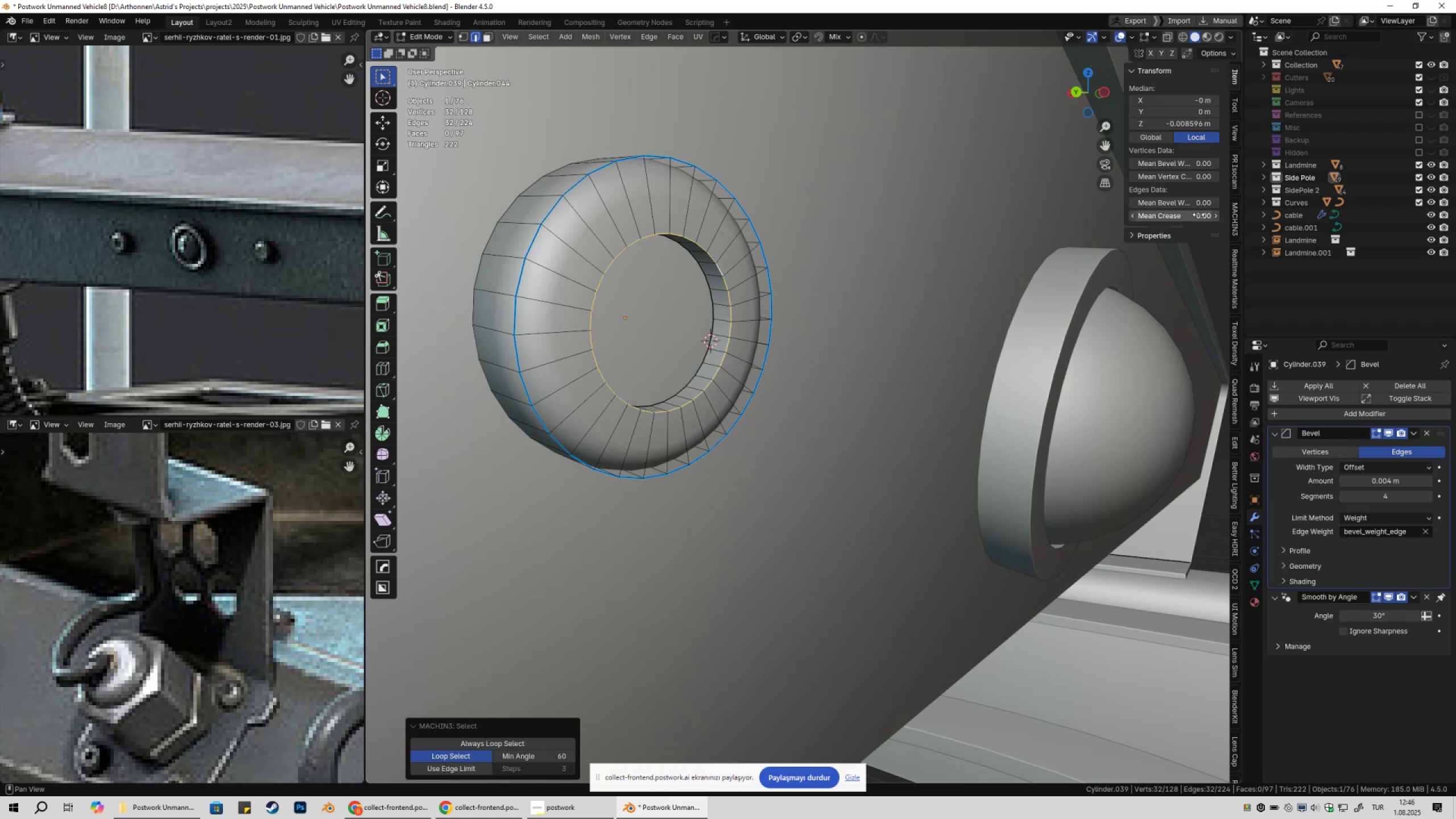 
left_click_drag(start_coordinate=[1184, 204], to_coordinate=[1302, 216])
 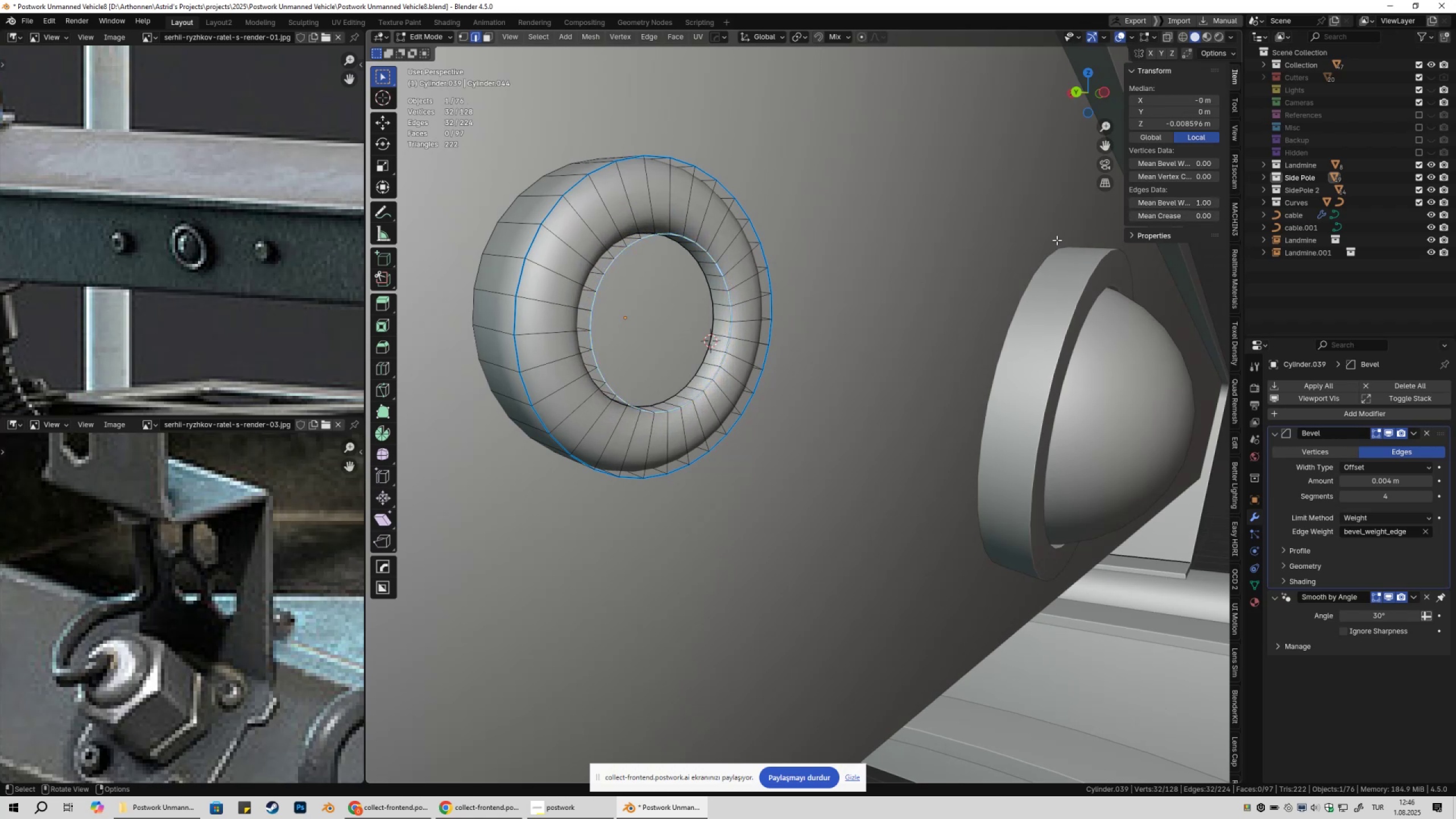 
key(Tab)
 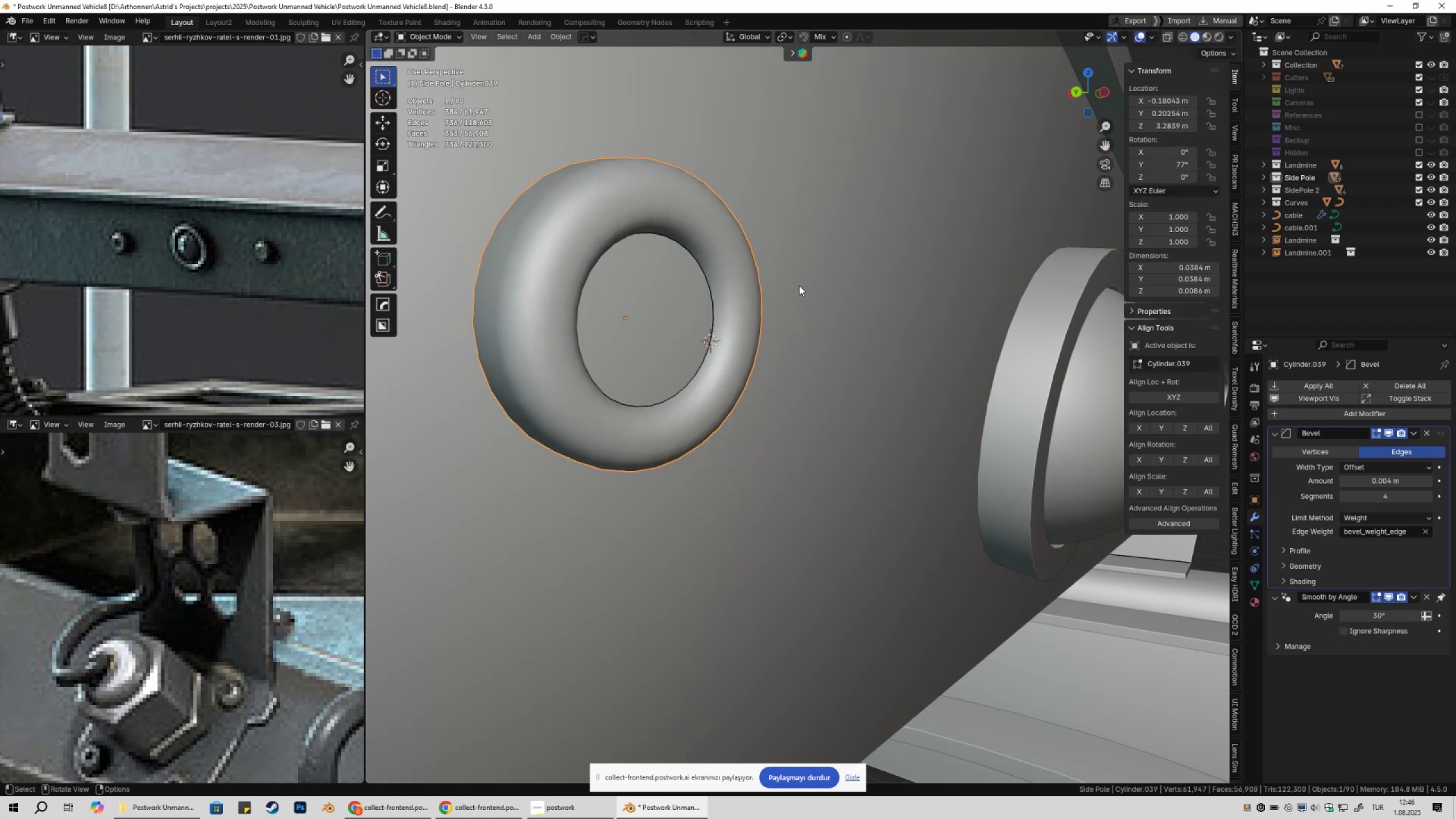 
scroll: coordinate [762, 292], scroll_direction: down, amount: 1.0
 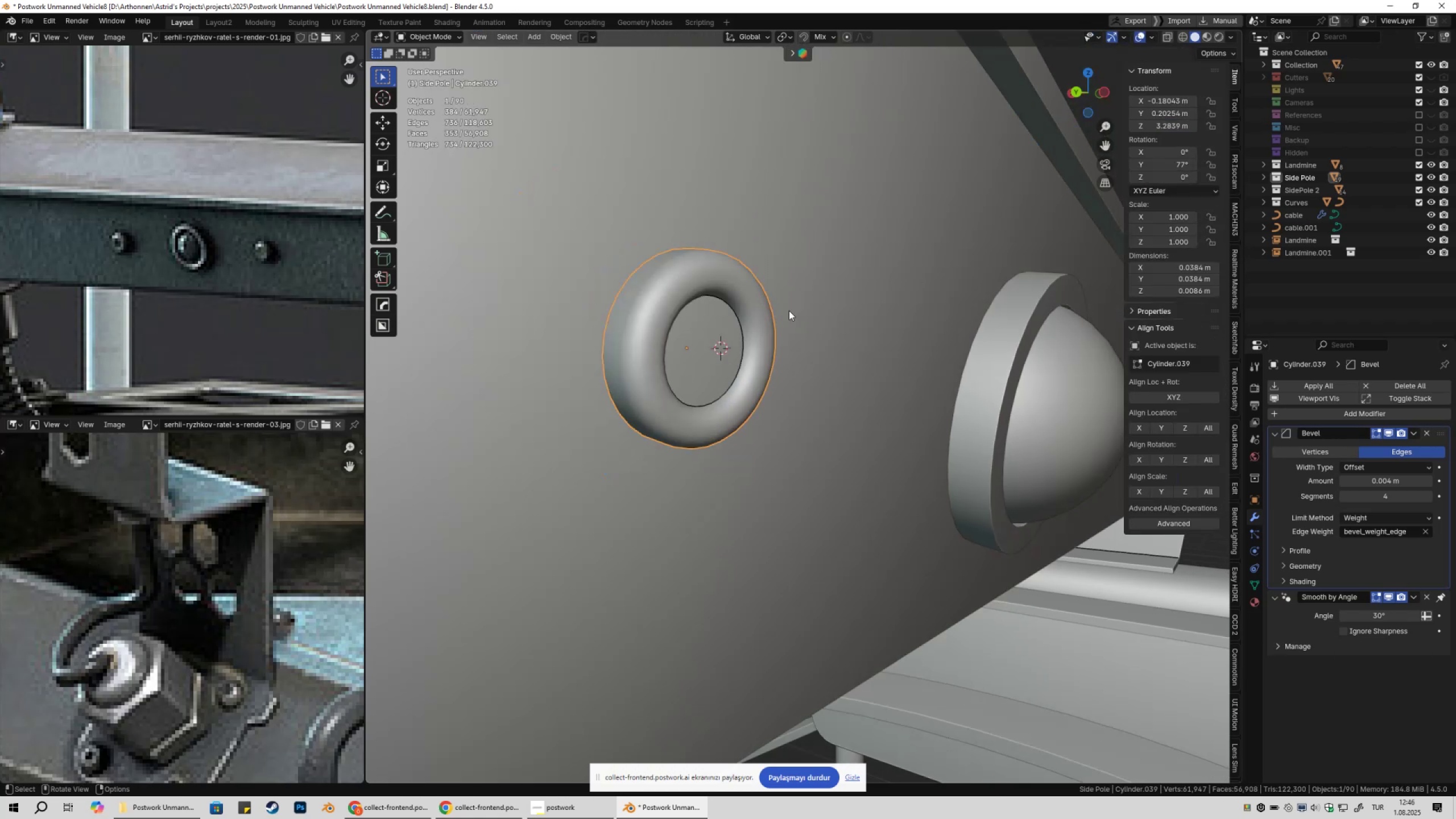 
hold_key(key=ShiftLeft, duration=1.5)
left_click_drag(start_coordinate=[1399, 479], to_coordinate=[230, 480])
 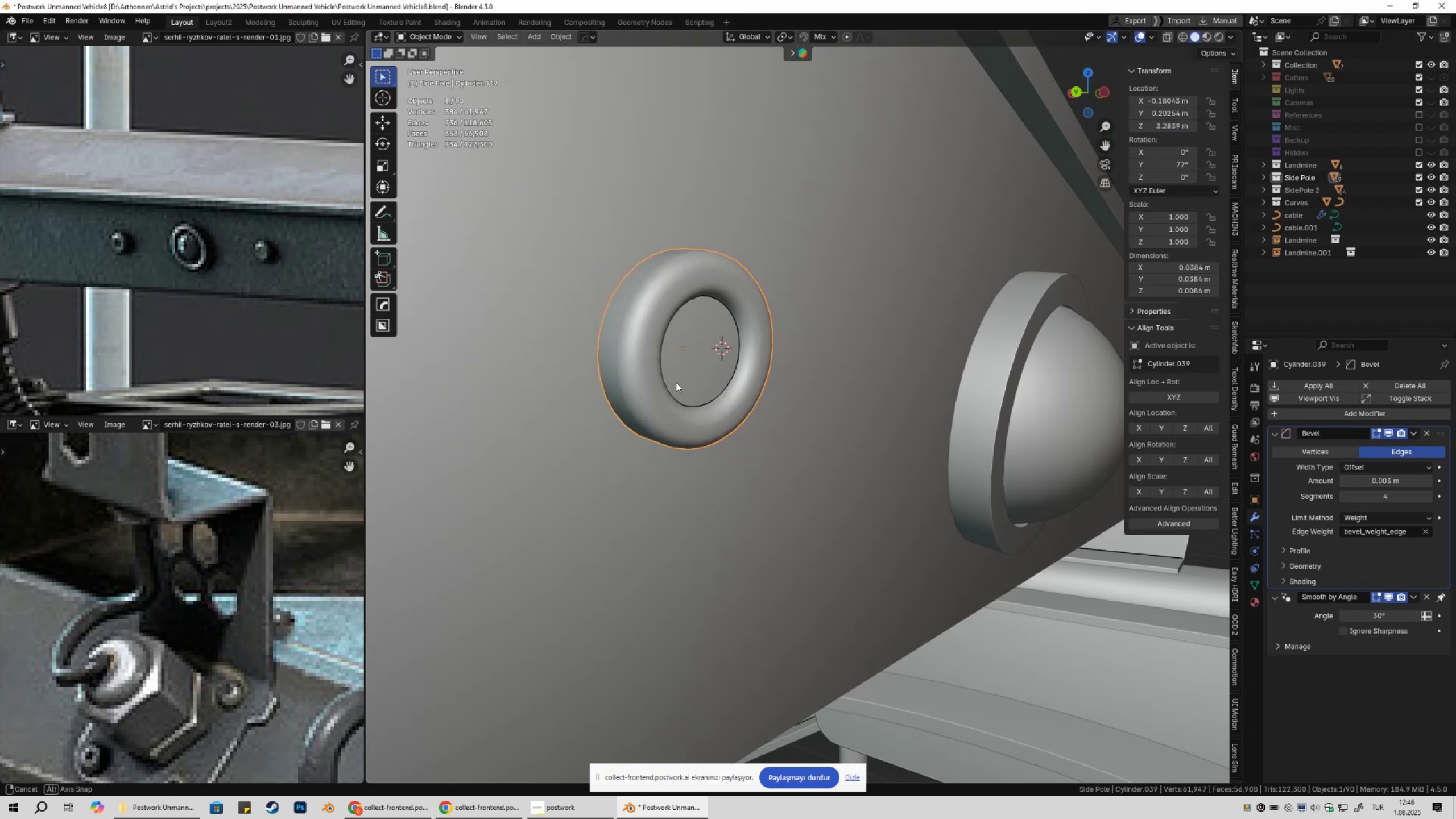 
hold_key(key=ShiftLeft, duration=1.51)
 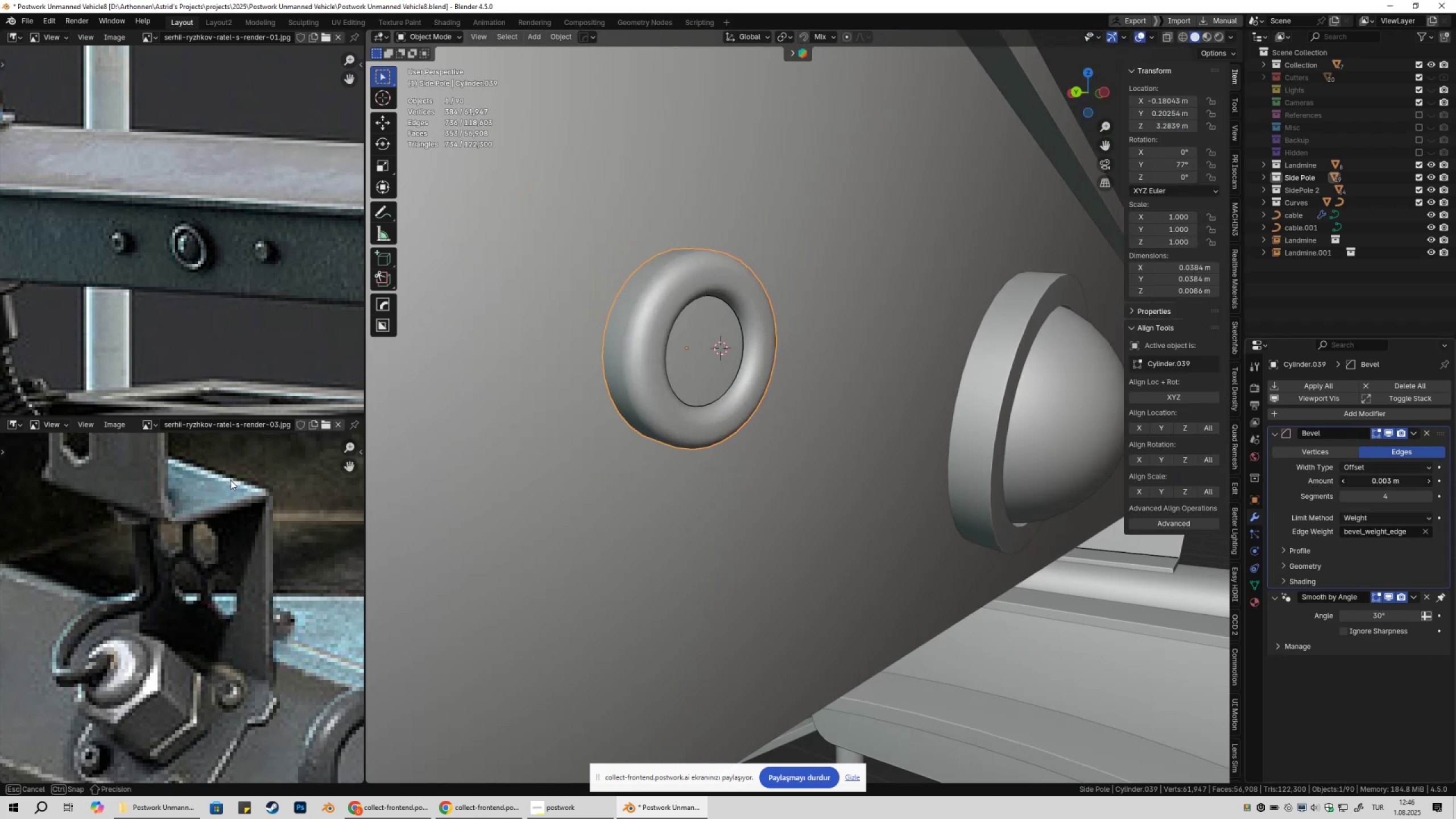 
hold_key(key=ShiftLeft, duration=1.48)
 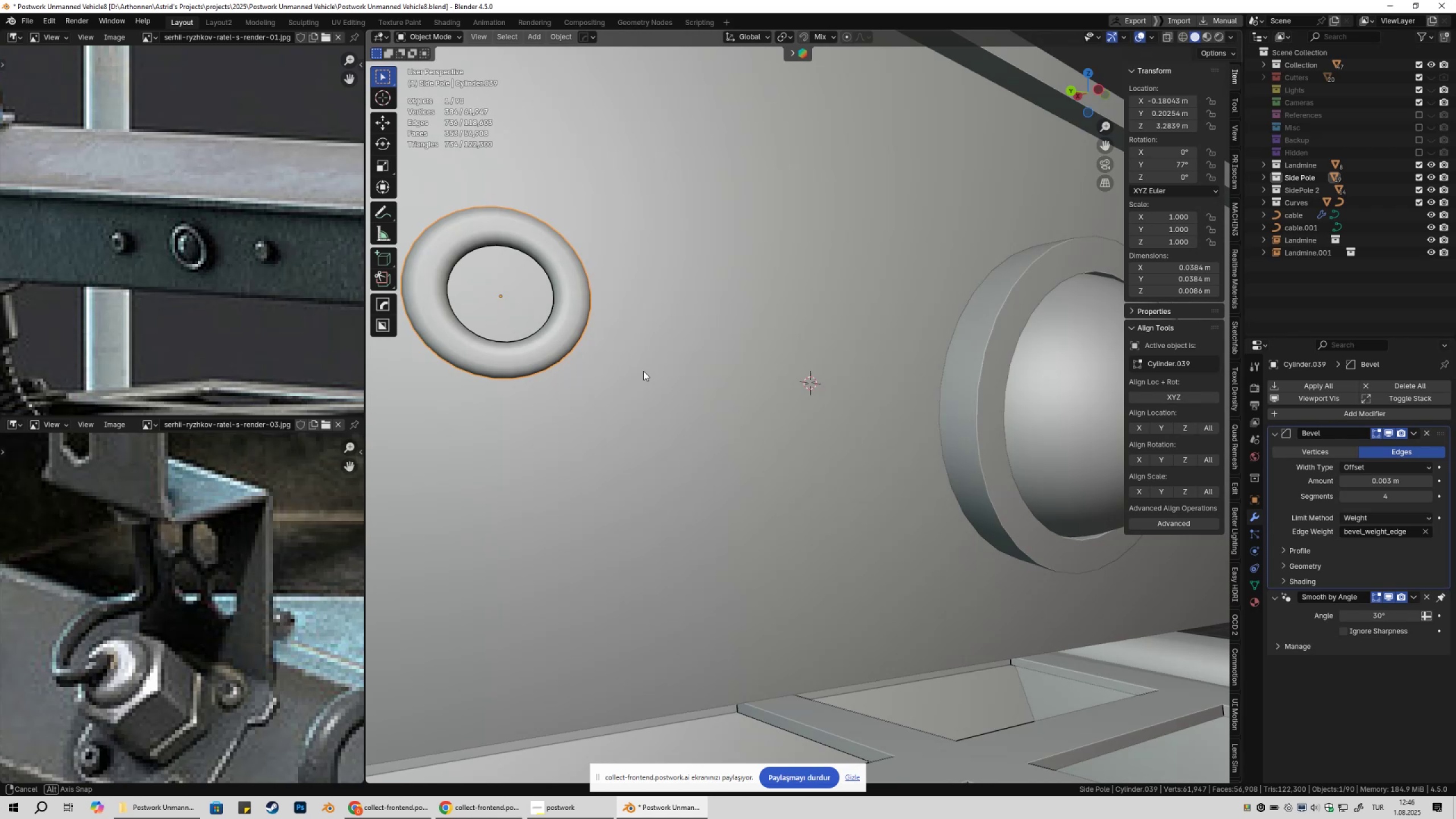 
scroll: coordinate [638, 366], scroll_direction: down, amount: 3.0
 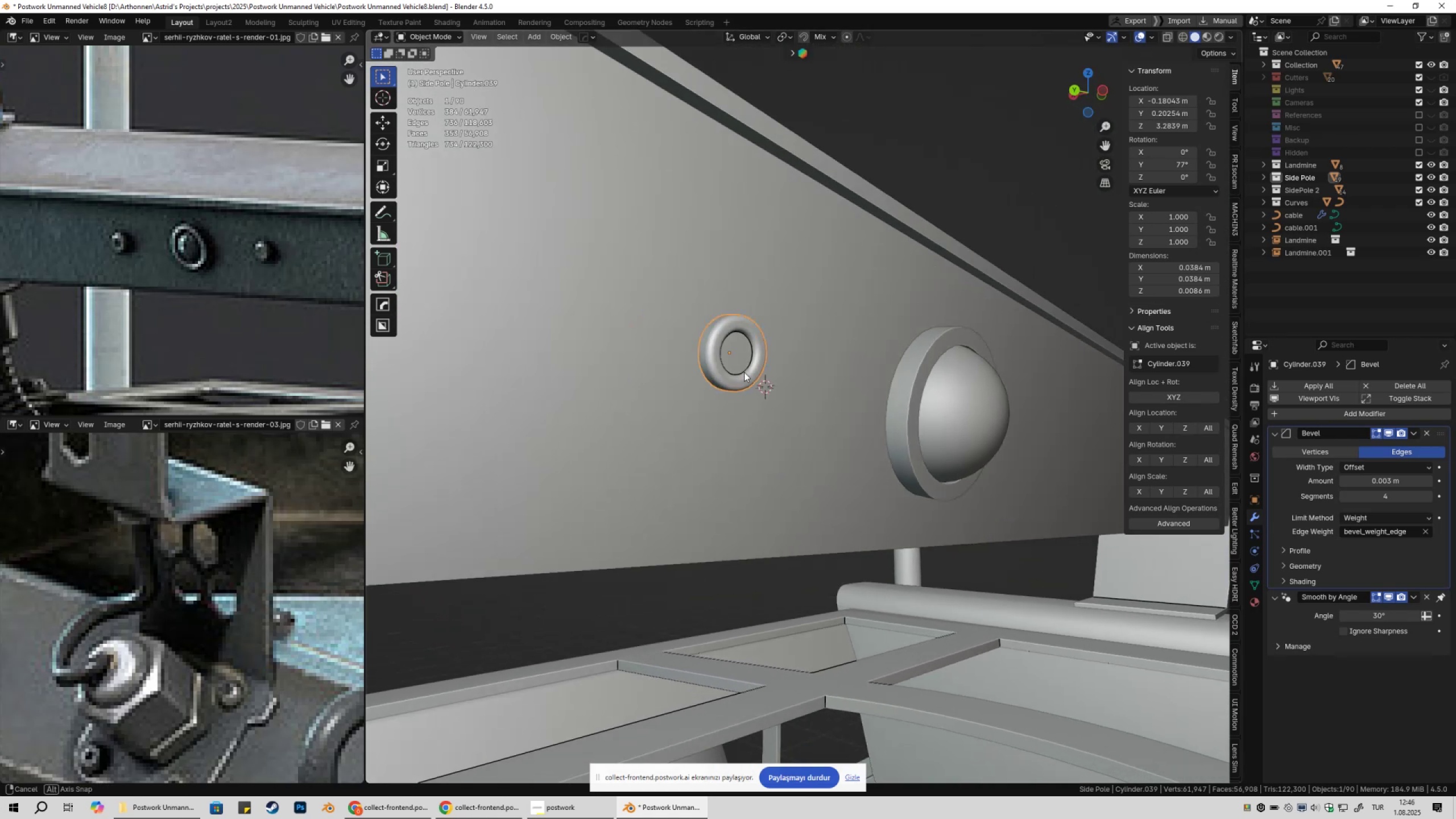 
scroll: coordinate [764, 367], scroll_direction: up, amount: 3.0
 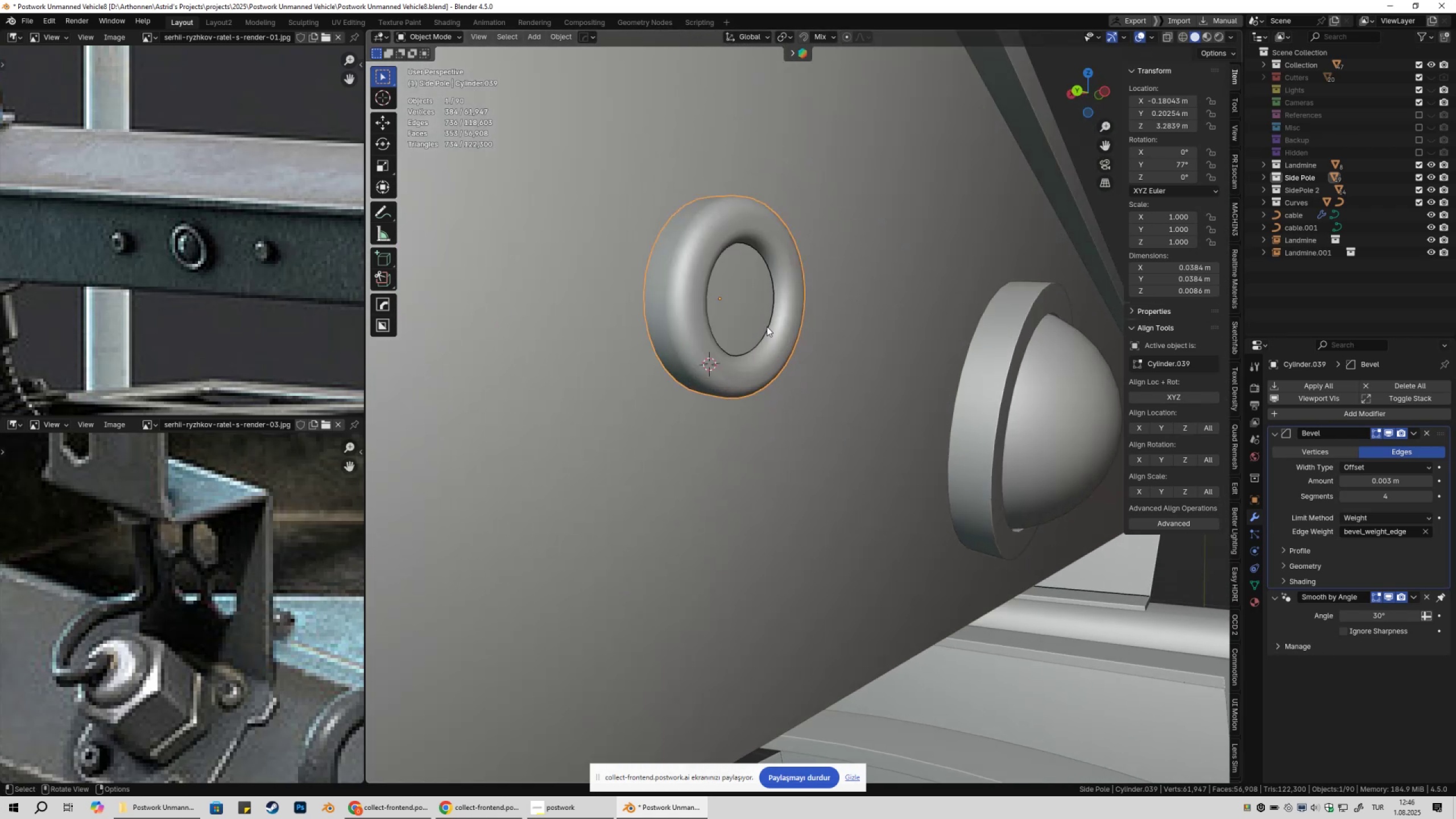 
key(Tab)
 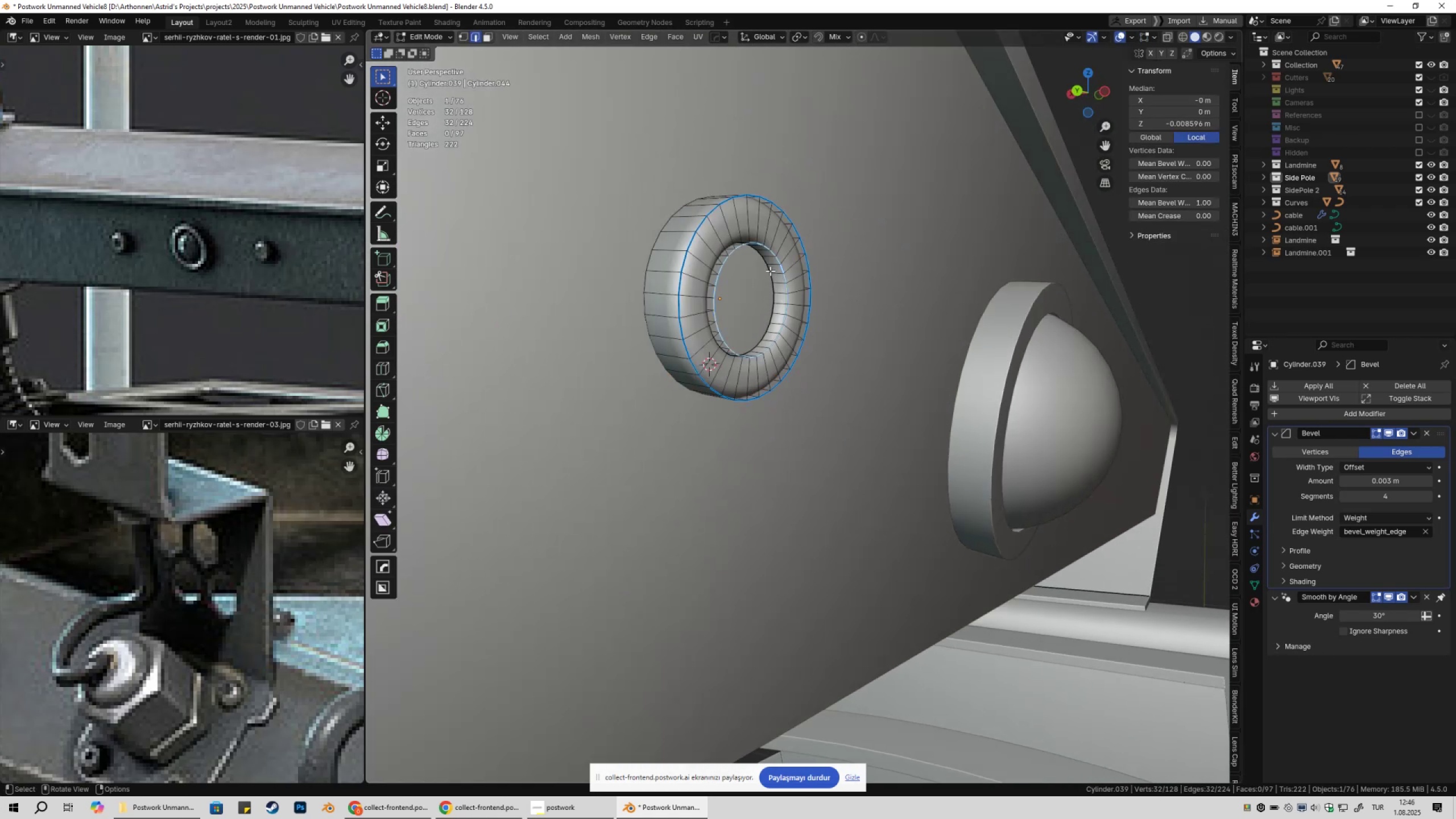 
left_click([770, 270])
 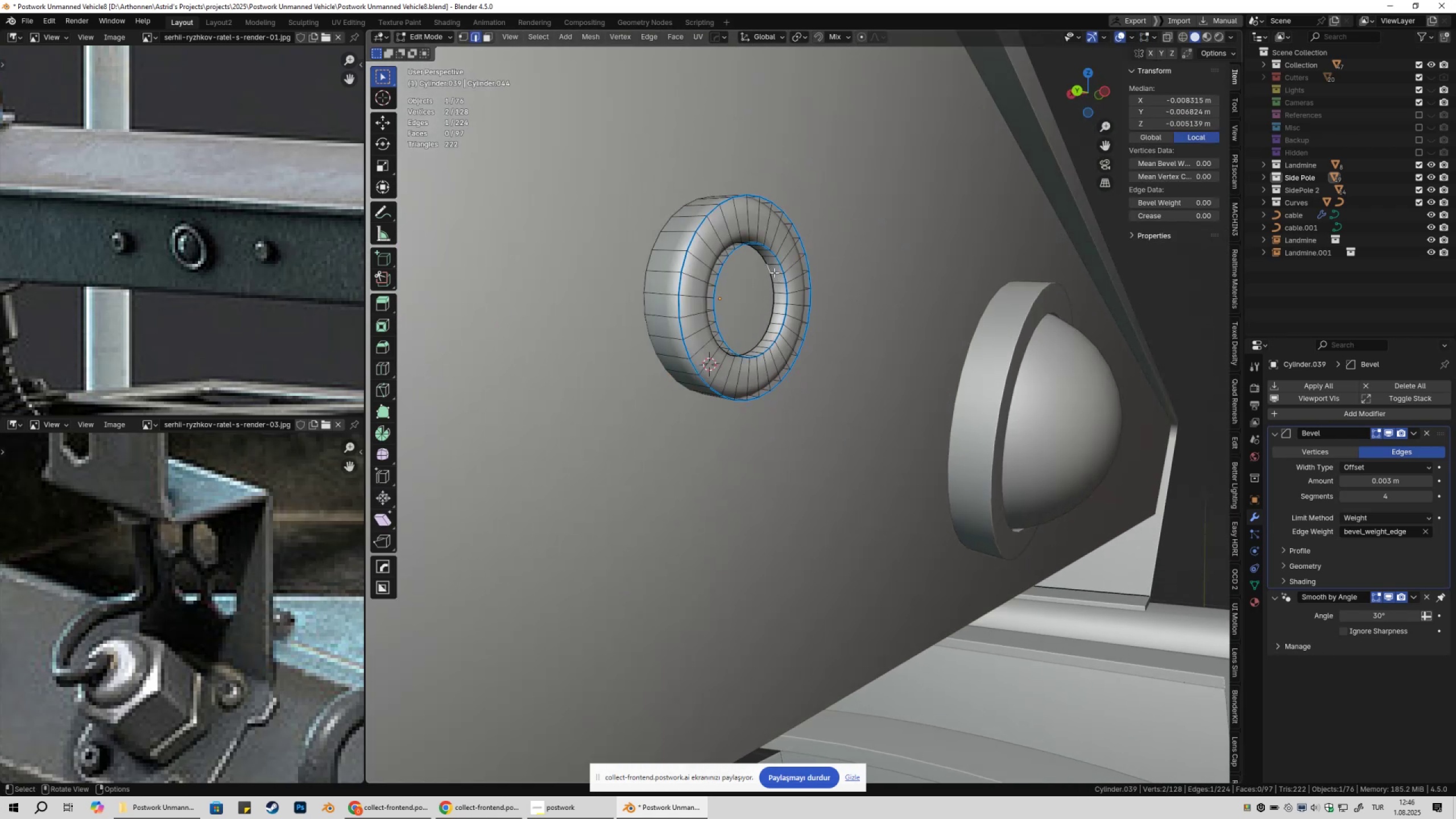 
hold_key(key=AltLeft, duration=0.38)
left_click([768, 267])
 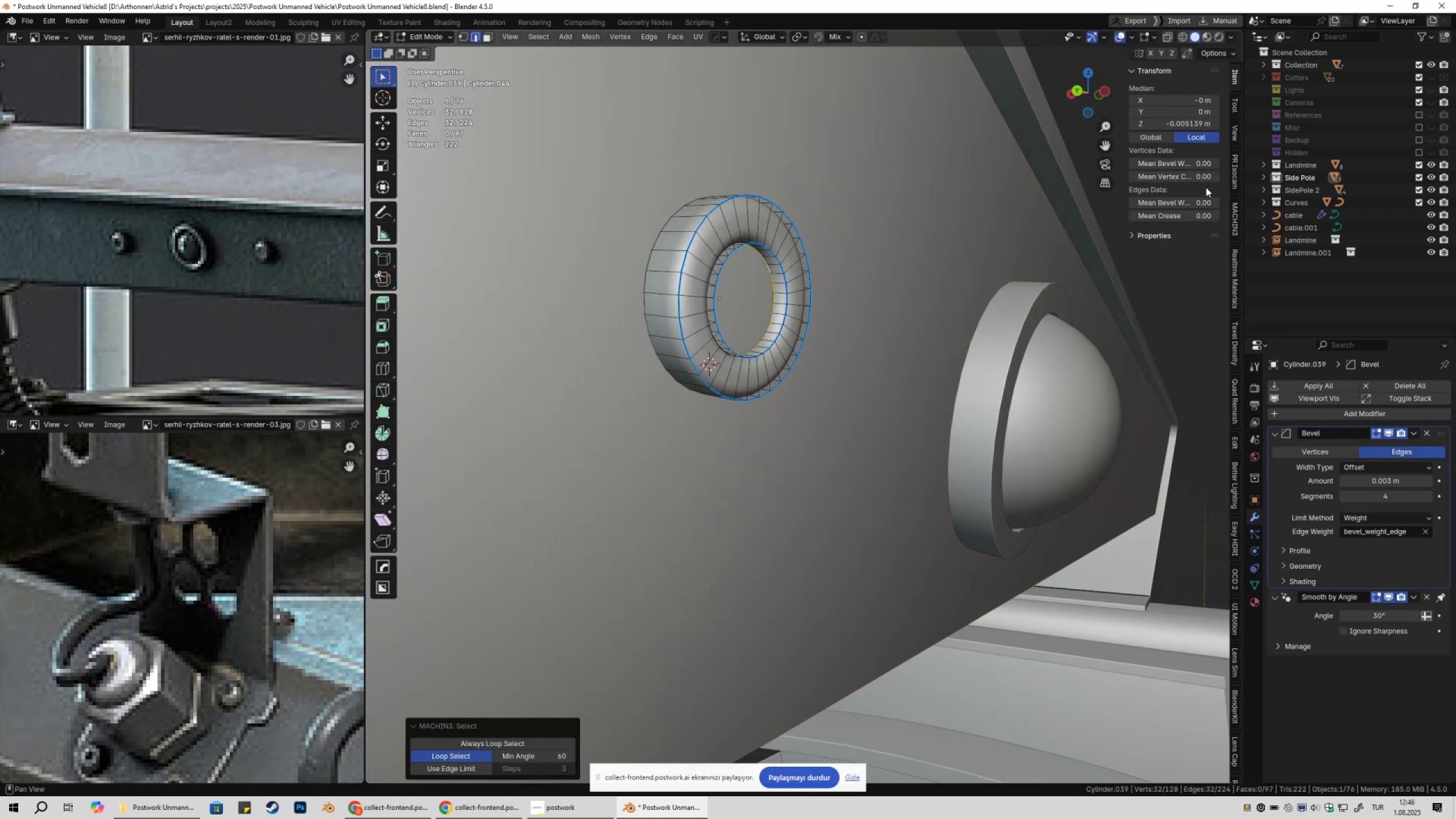 
left_click_drag(start_coordinate=[1178, 202], to_coordinate=[1036, 228])
 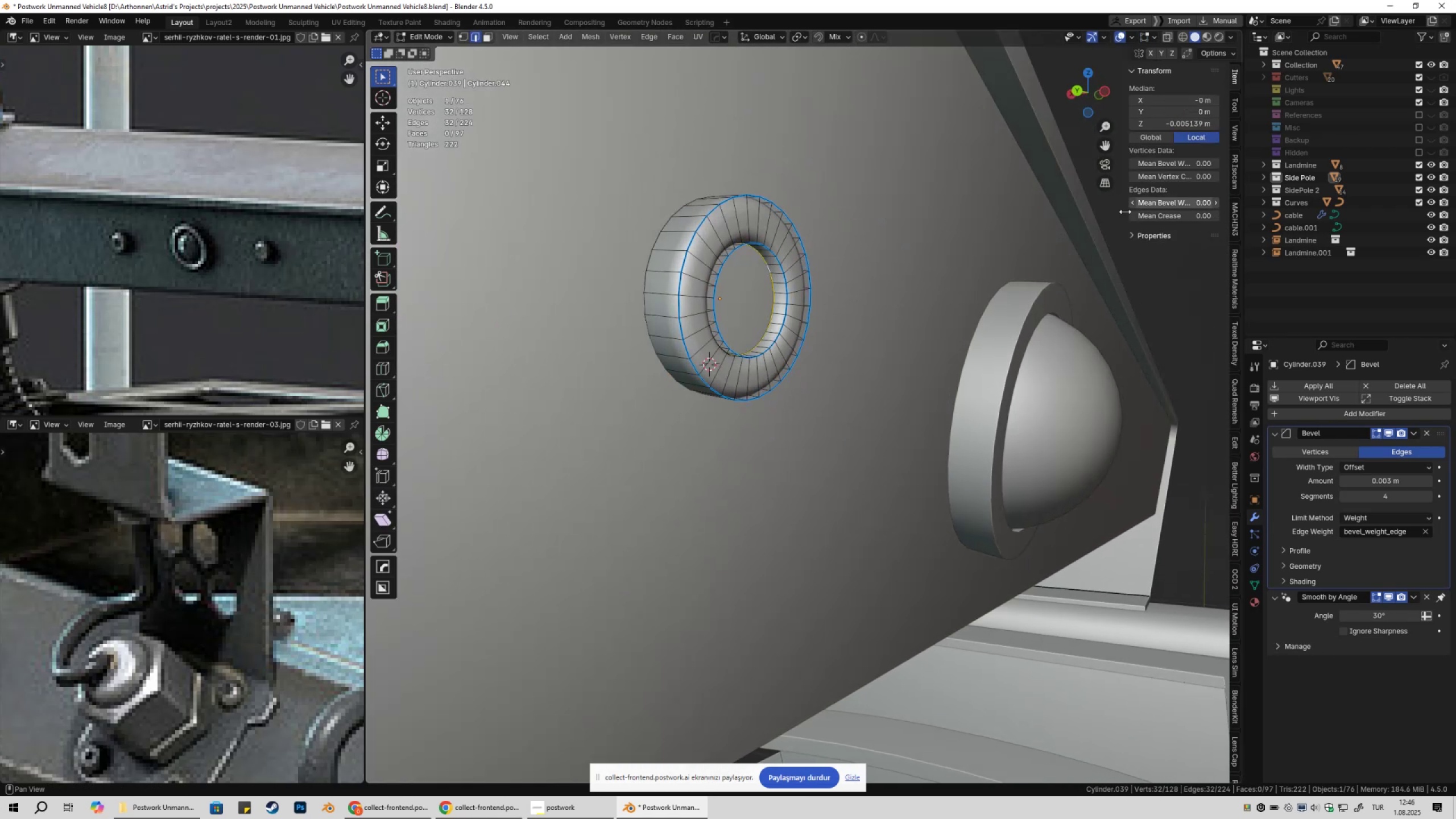 
key(Tab)
 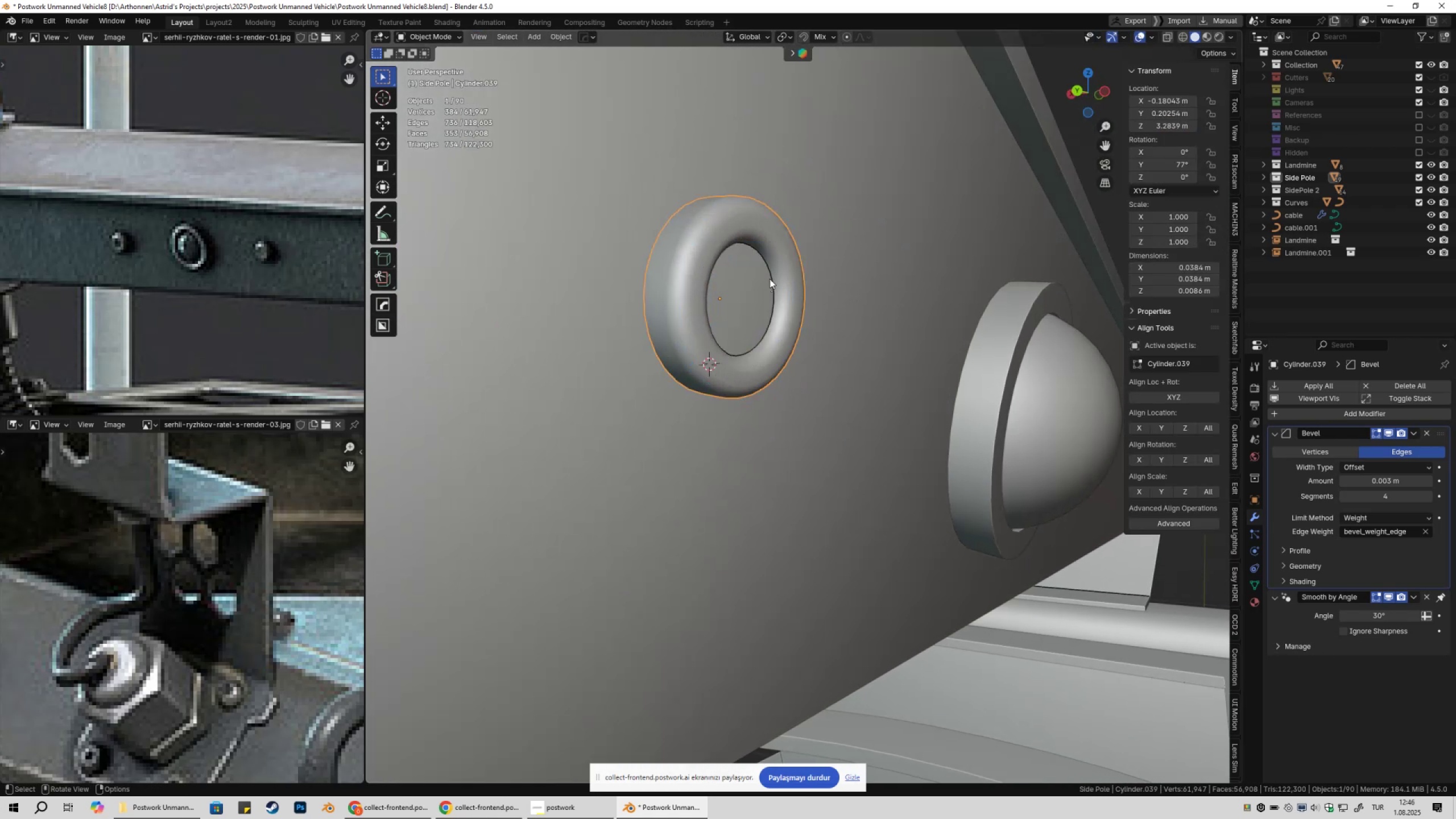 
scroll: coordinate [771, 278], scroll_direction: up, amount: 1.0
 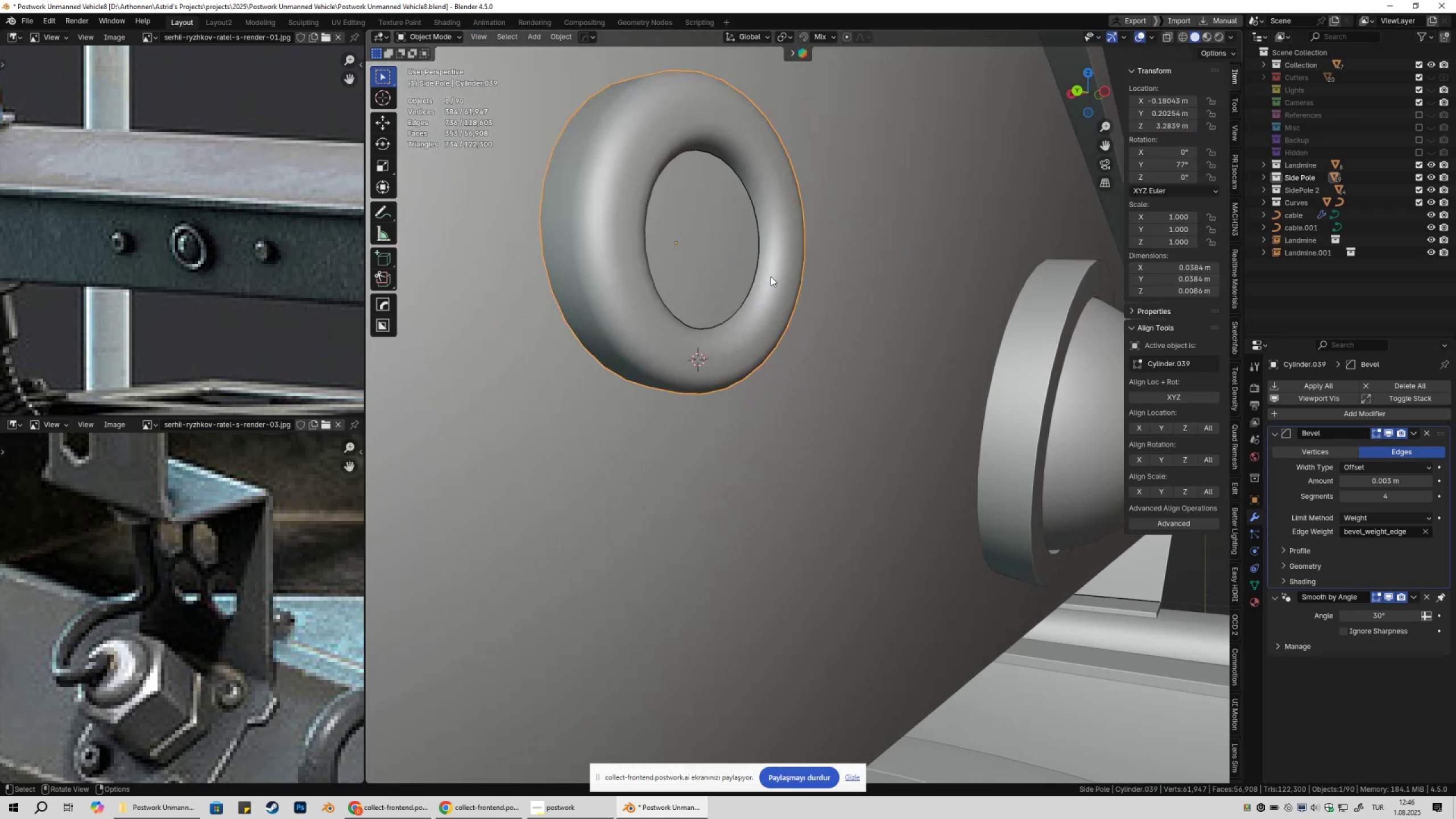 
key(Tab)
 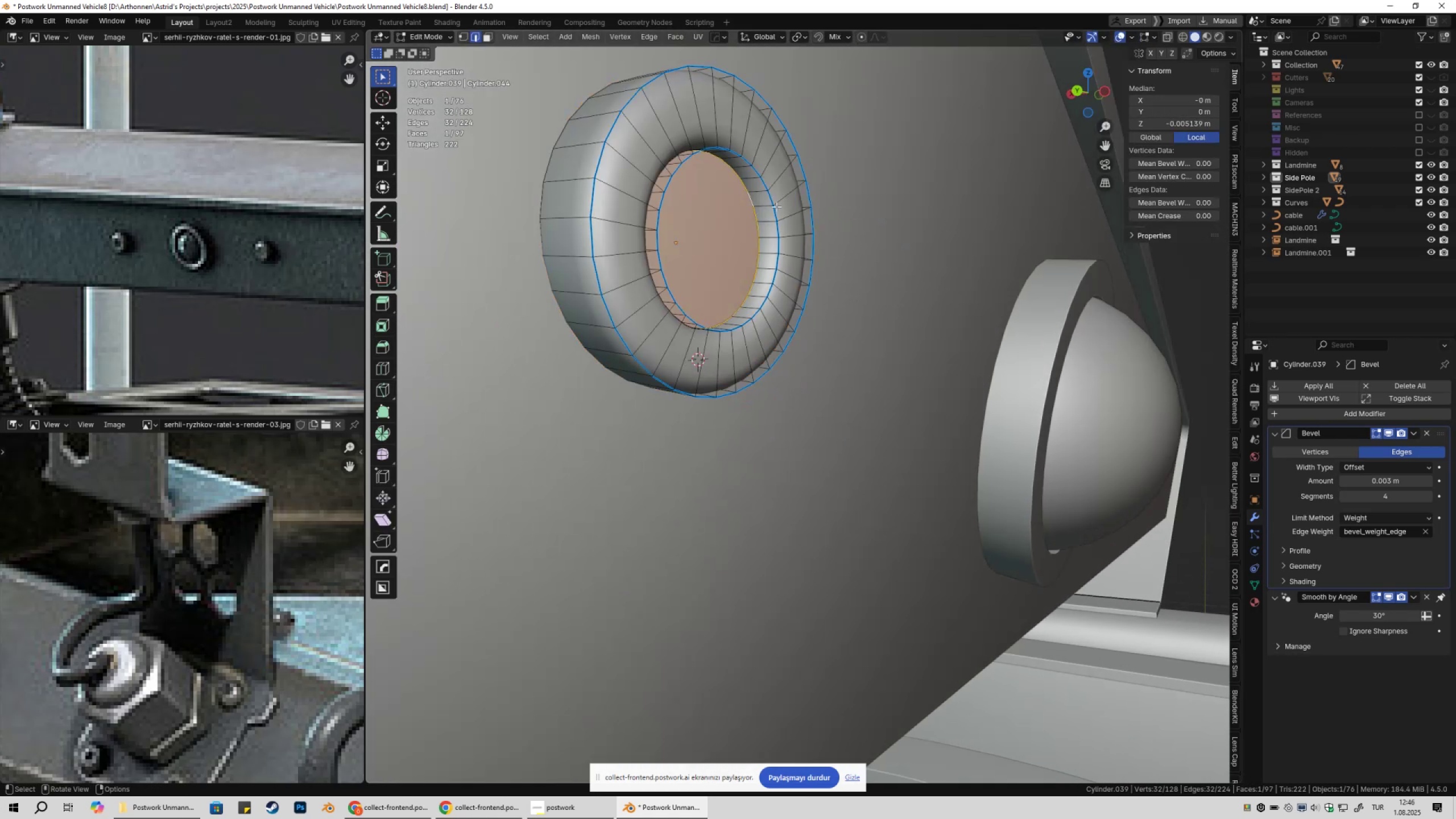 
left_click([776, 206])
 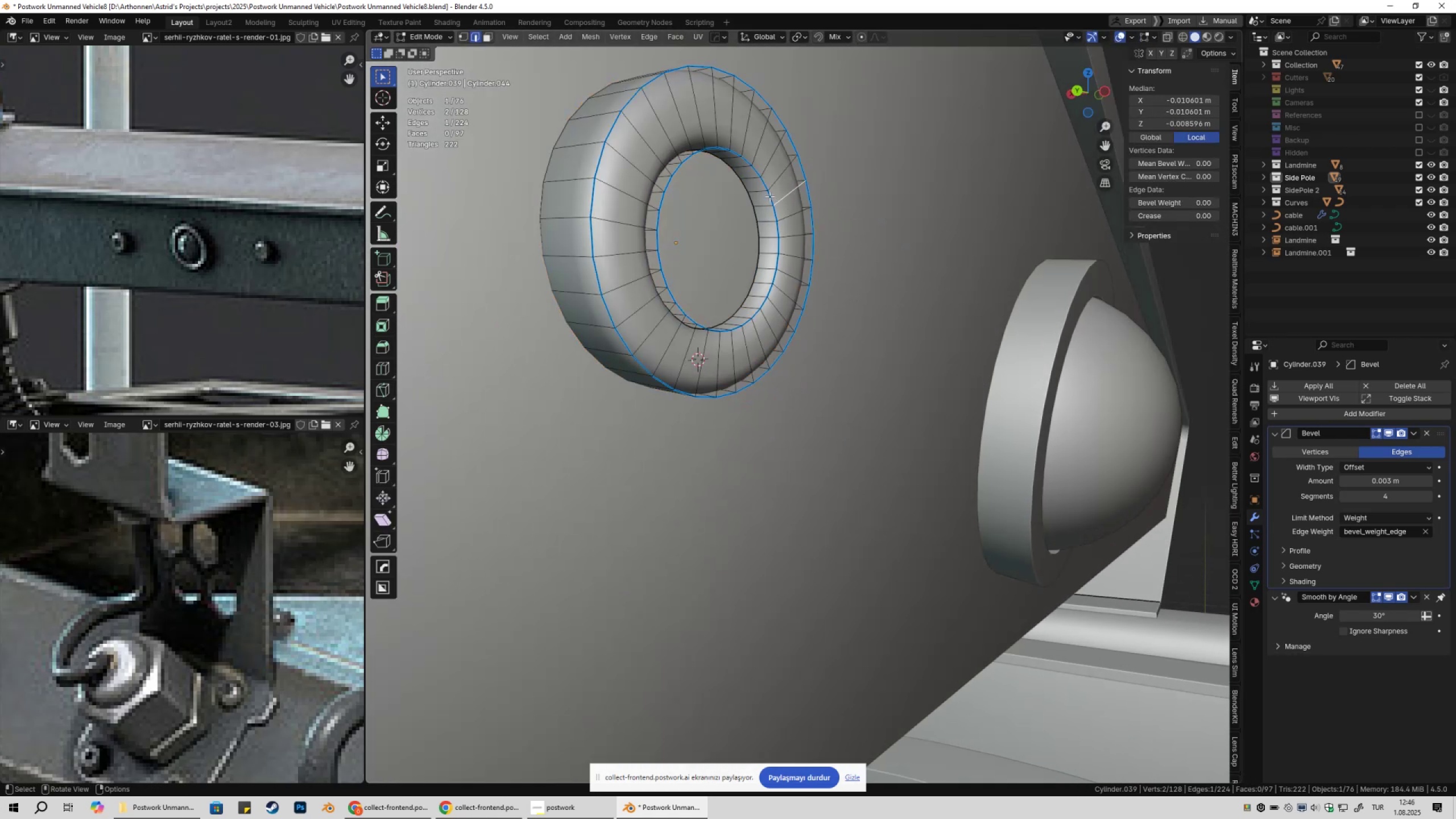 
left_click([770, 196])
 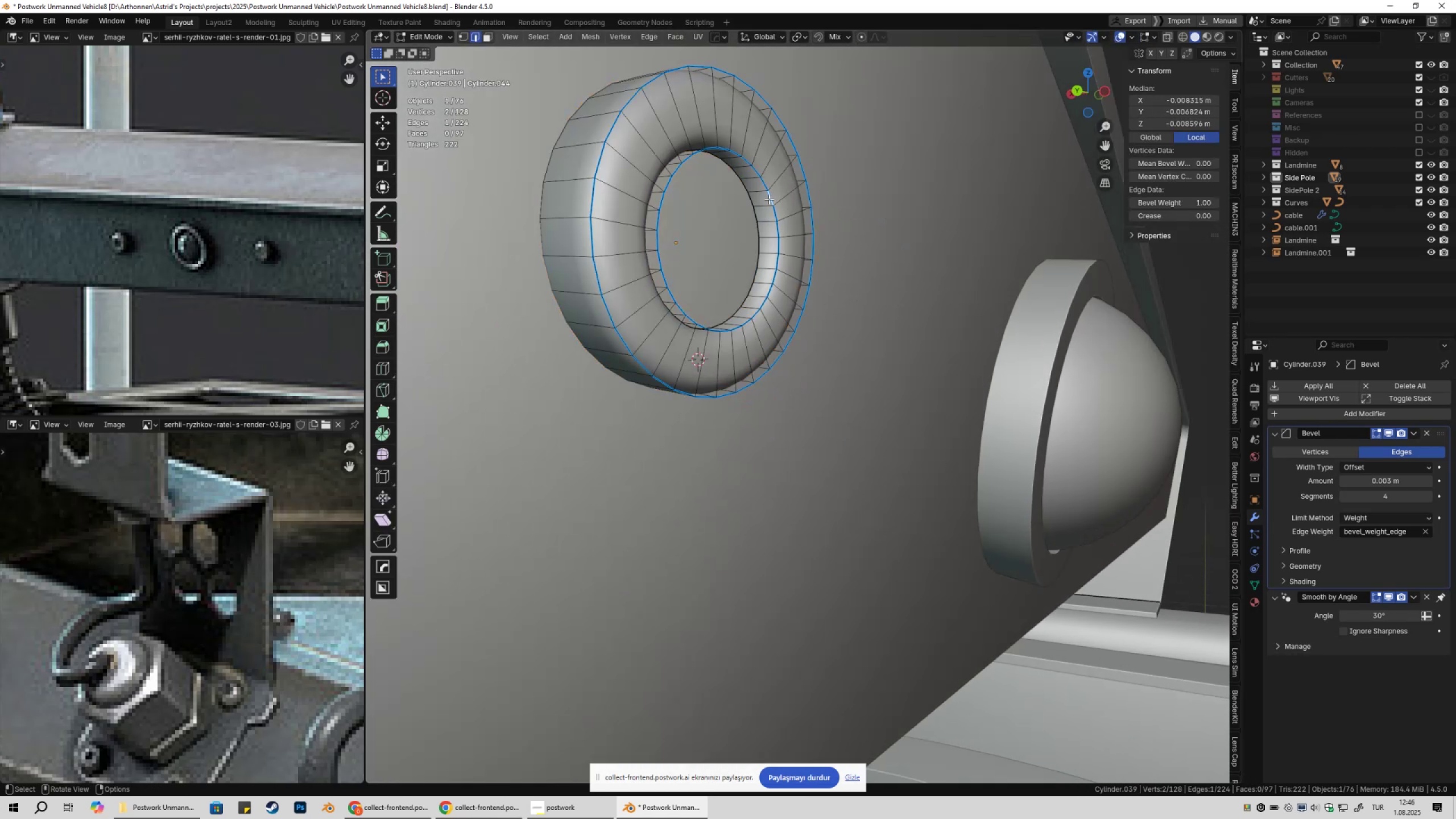 
hold_key(key=AltLeft, duration=0.51)
double_click([770, 197])
 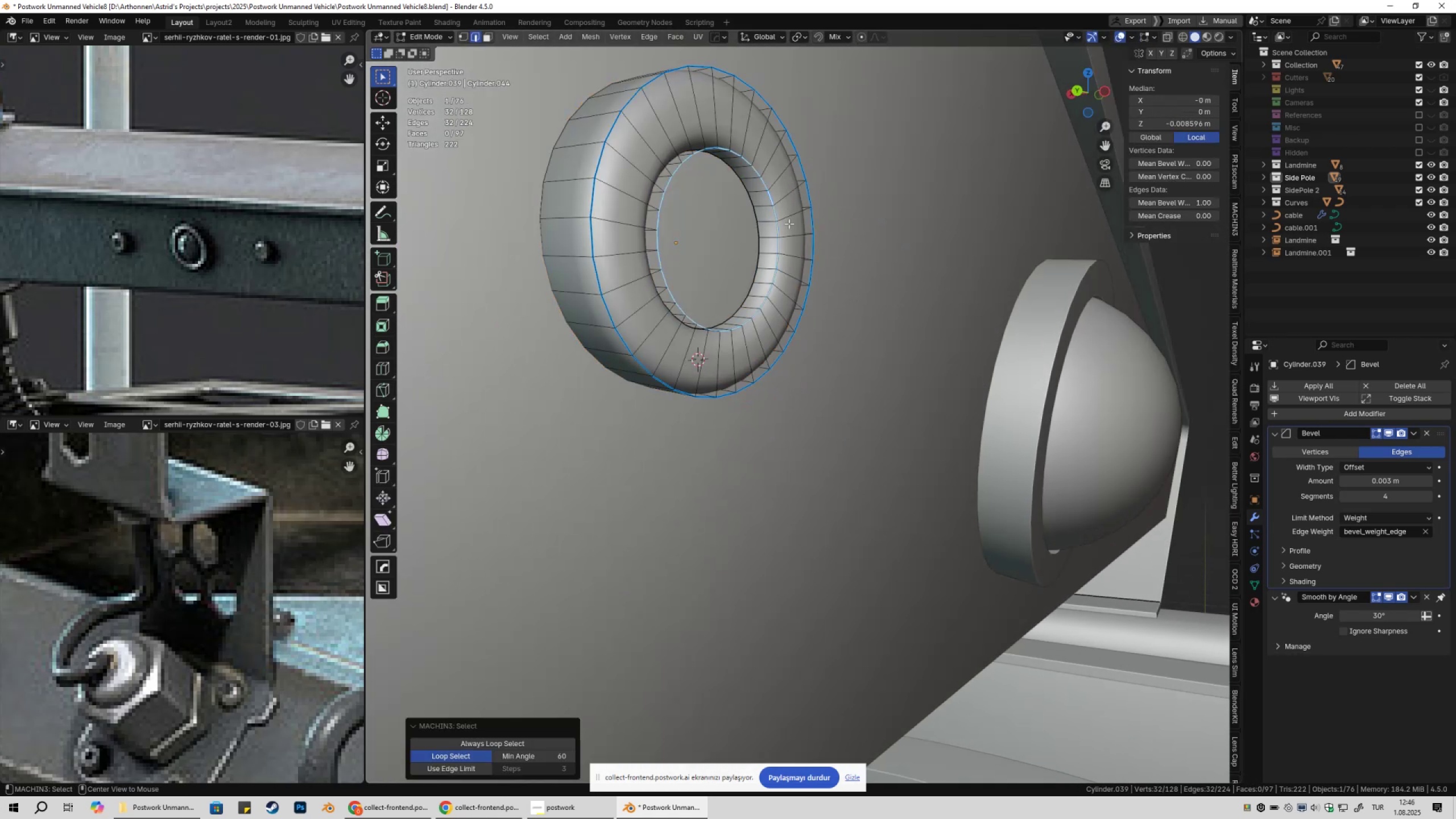 
key(Tab)
 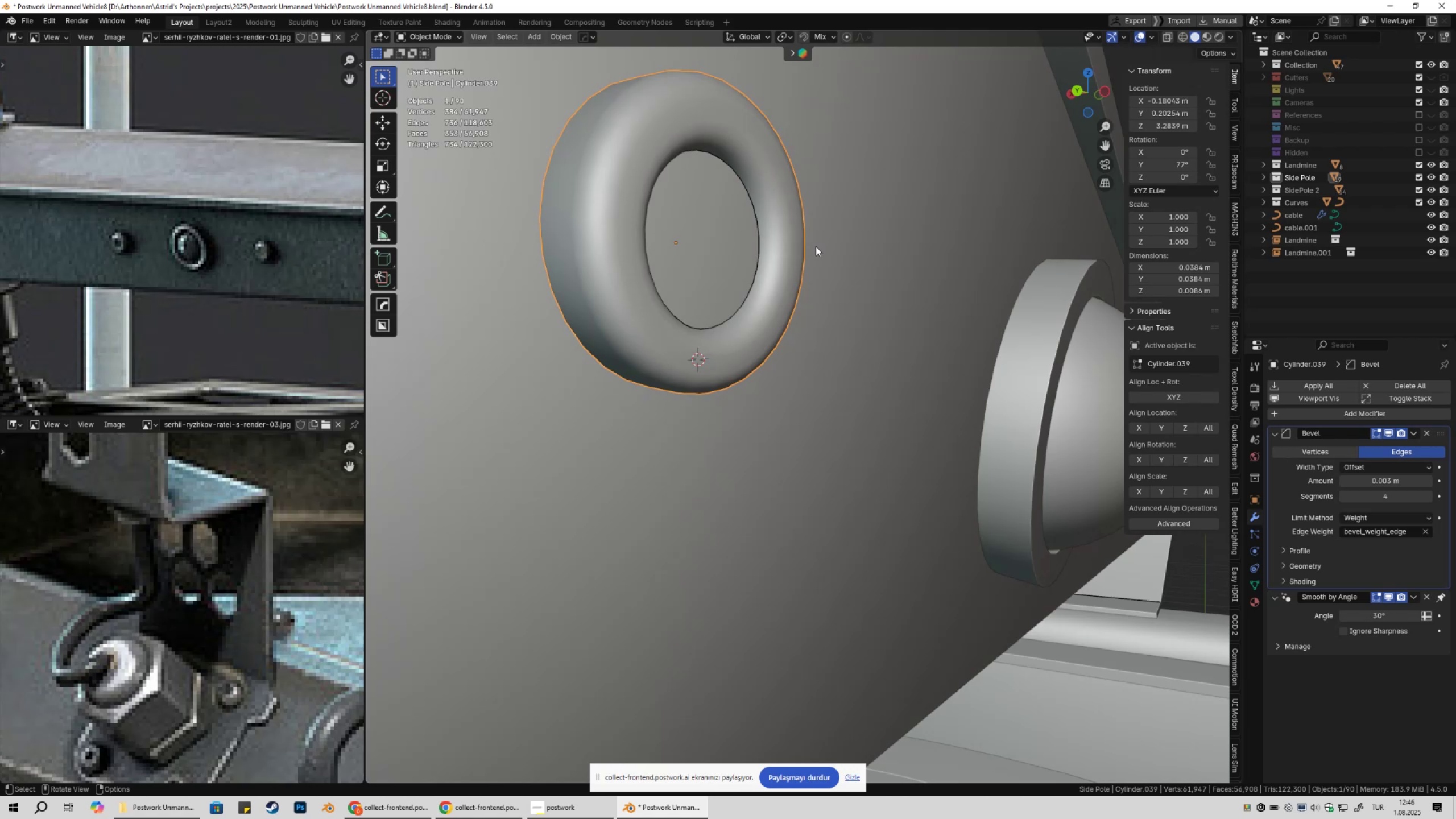 
key(Tab)
 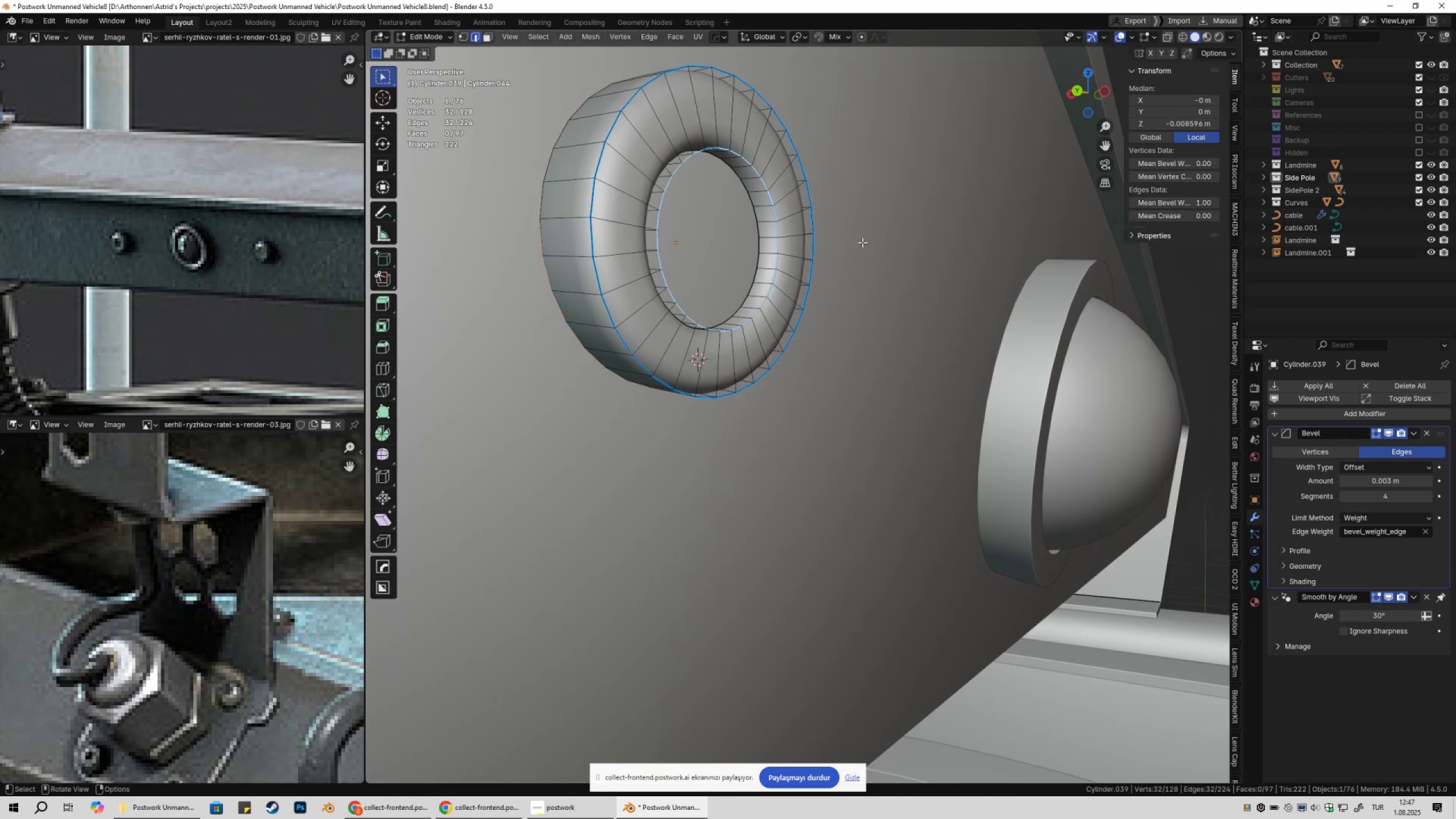 
hold_key(key=ShiftLeft, duration=1.53)
left_click_drag(start_coordinate=[1195, 201], to_coordinate=[888, 259])
 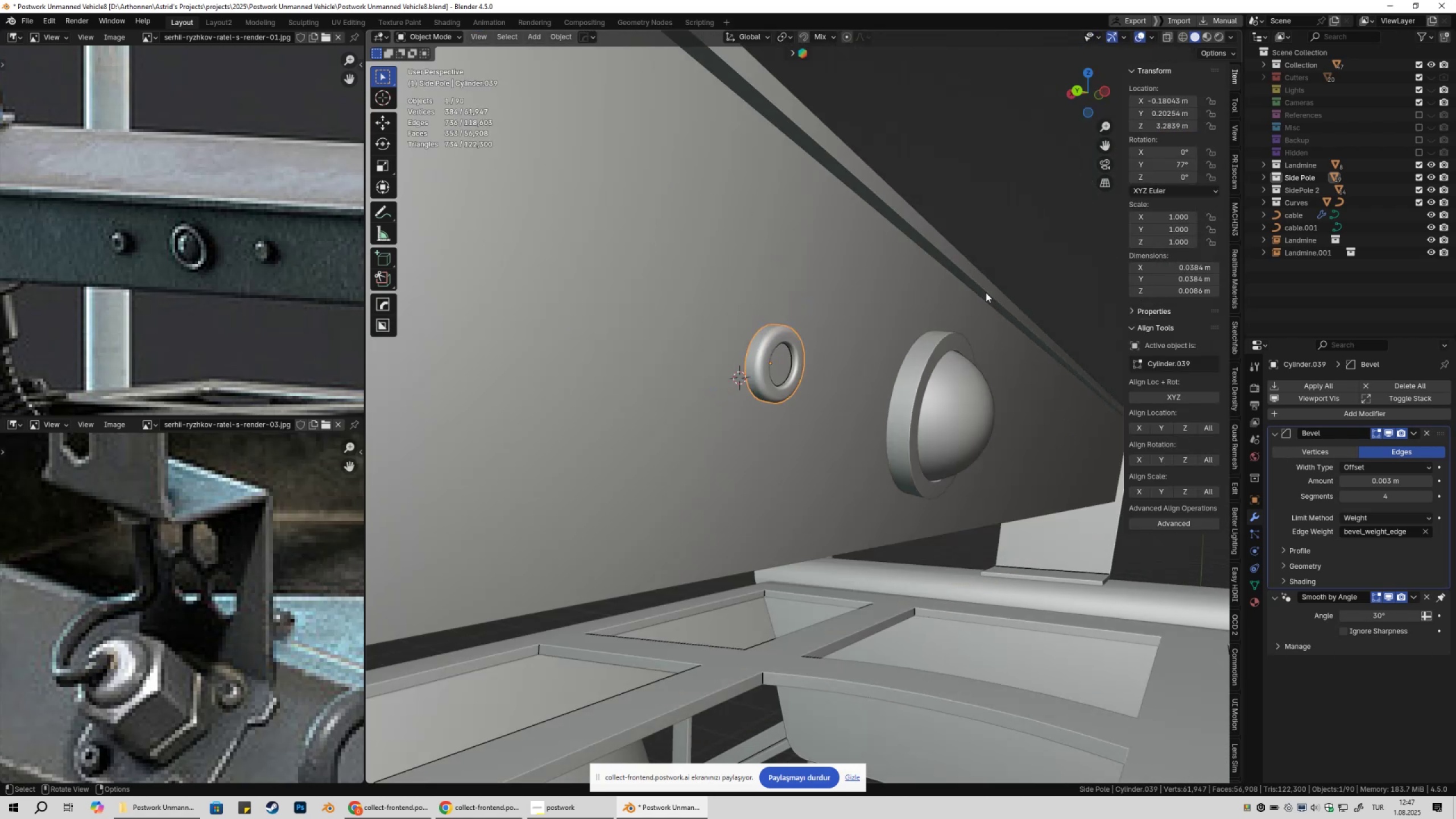 
hold_key(key=ShiftLeft, duration=1.51)
 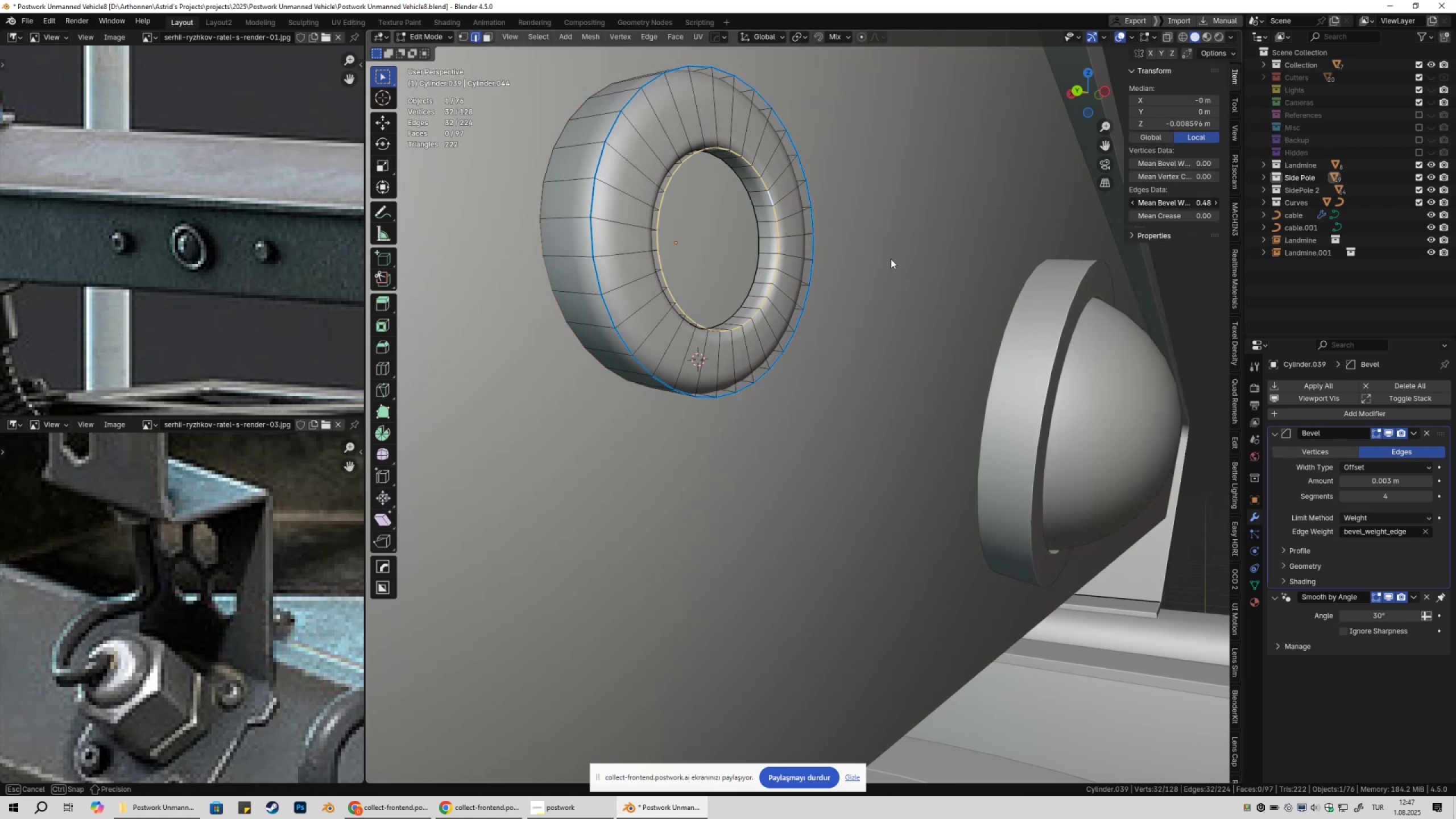 
key(Shift+ShiftLeft)
 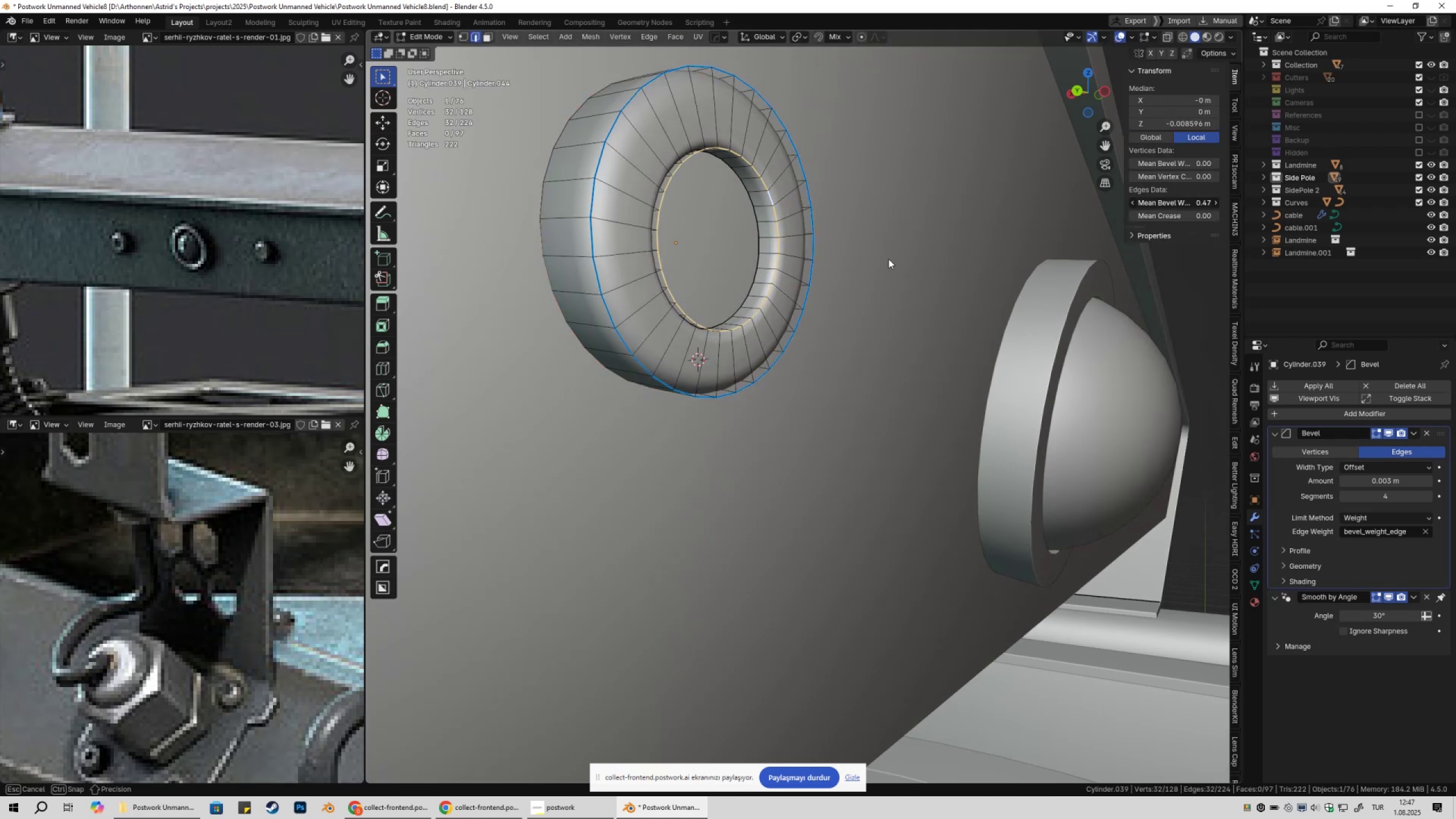 
key(Shift+ShiftLeft)
 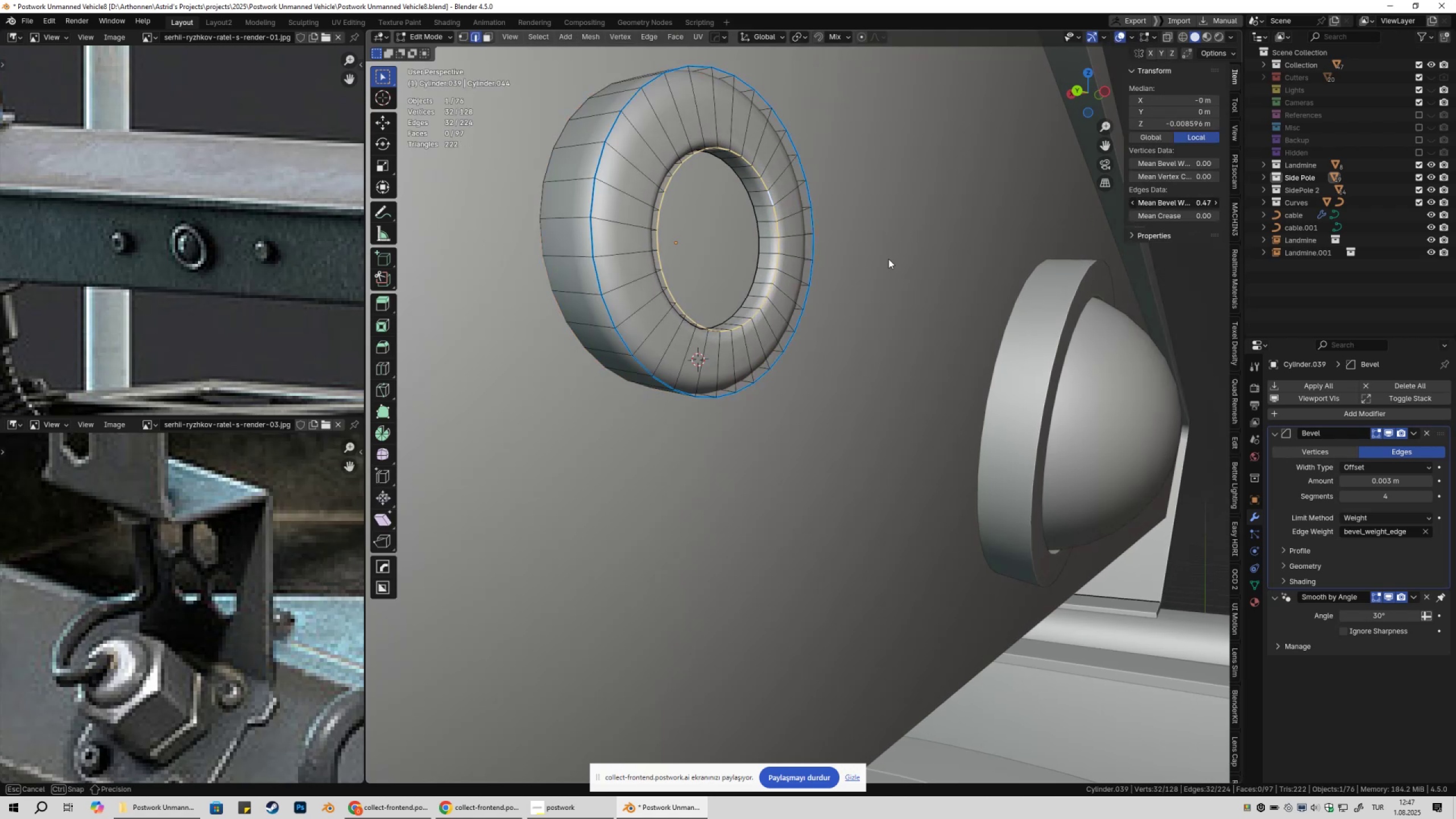 
key(Shift+ShiftLeft)
 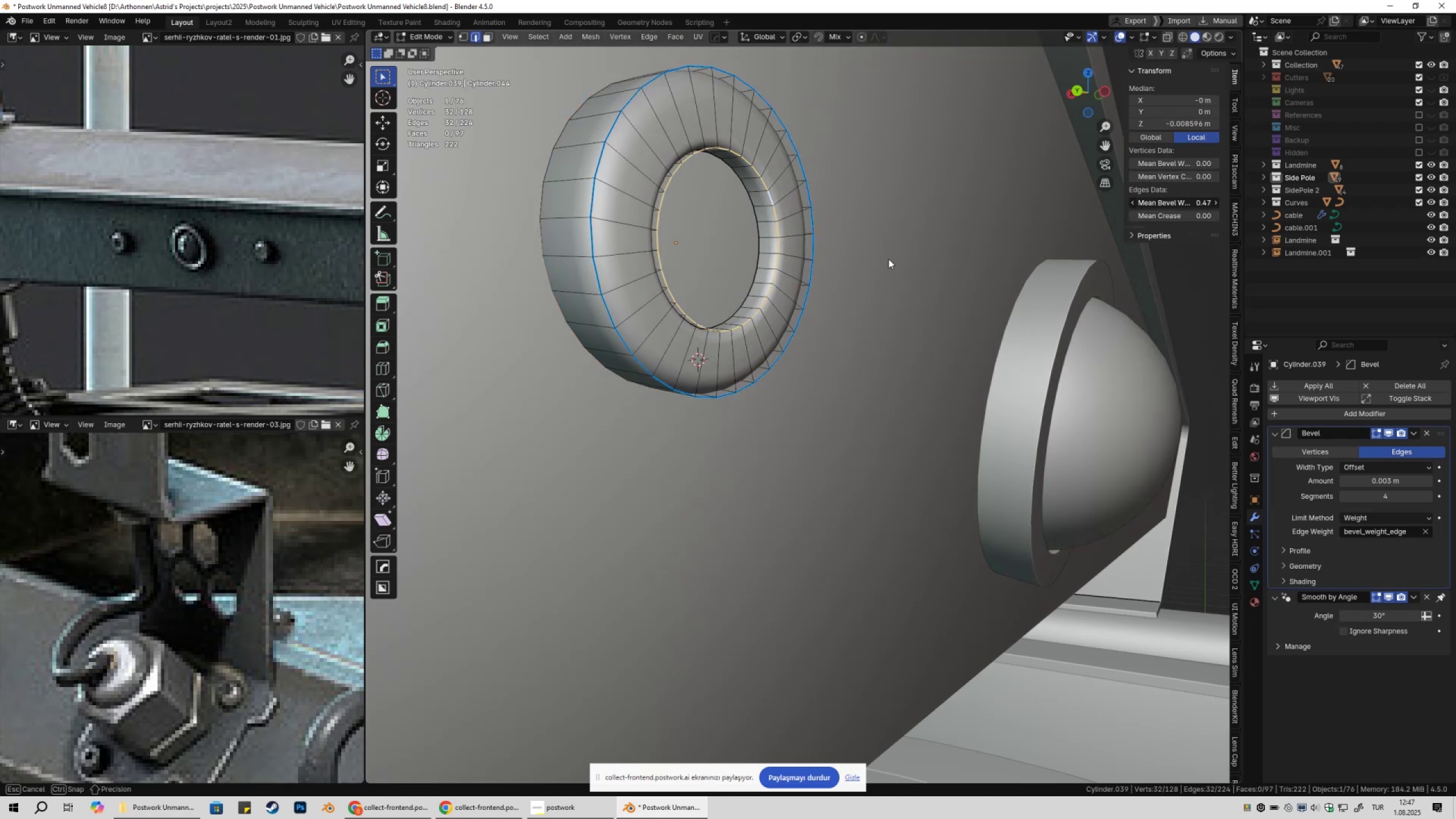 
key(Shift+ShiftLeft)
 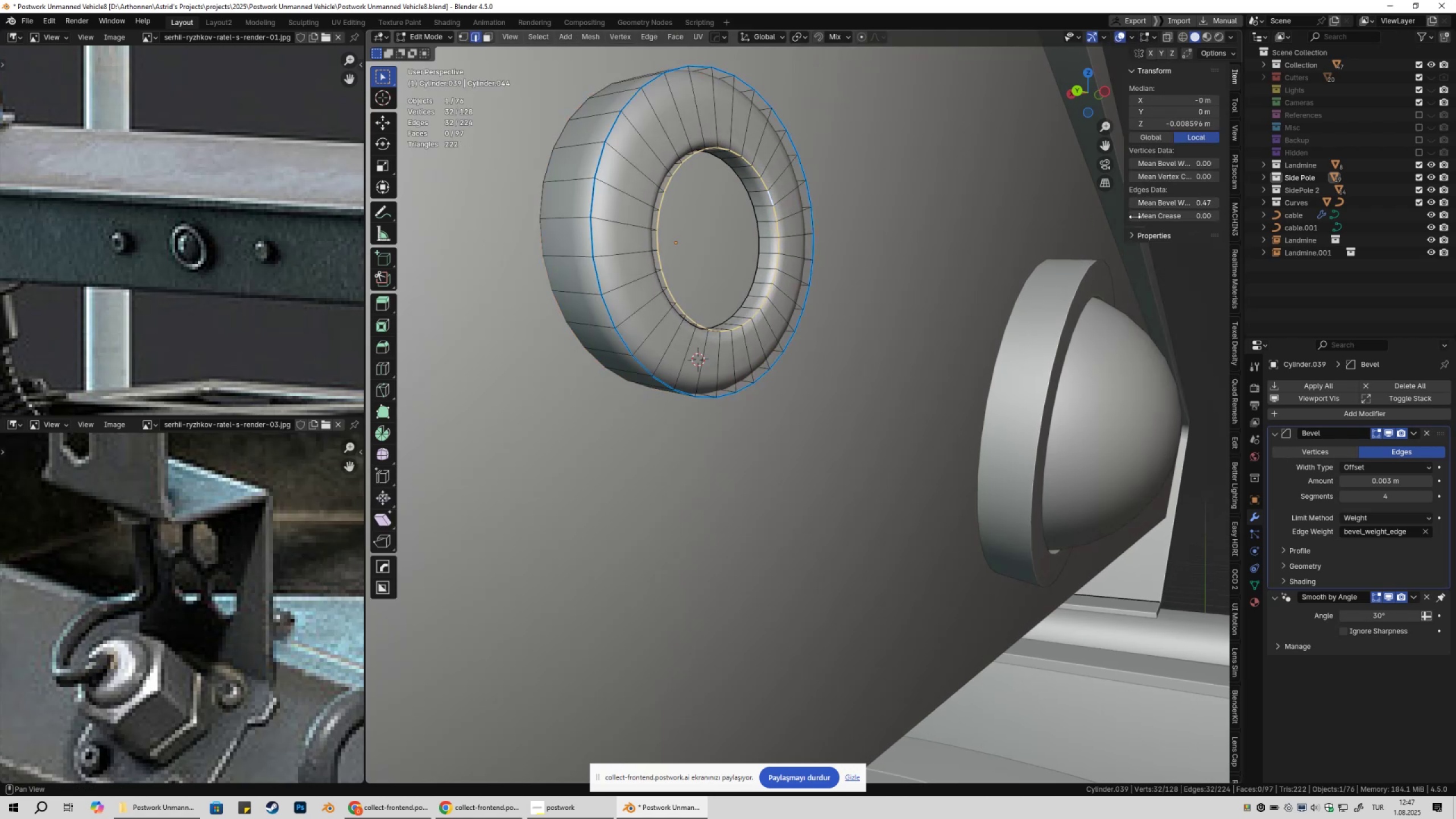 
key(Shift+ShiftLeft)
 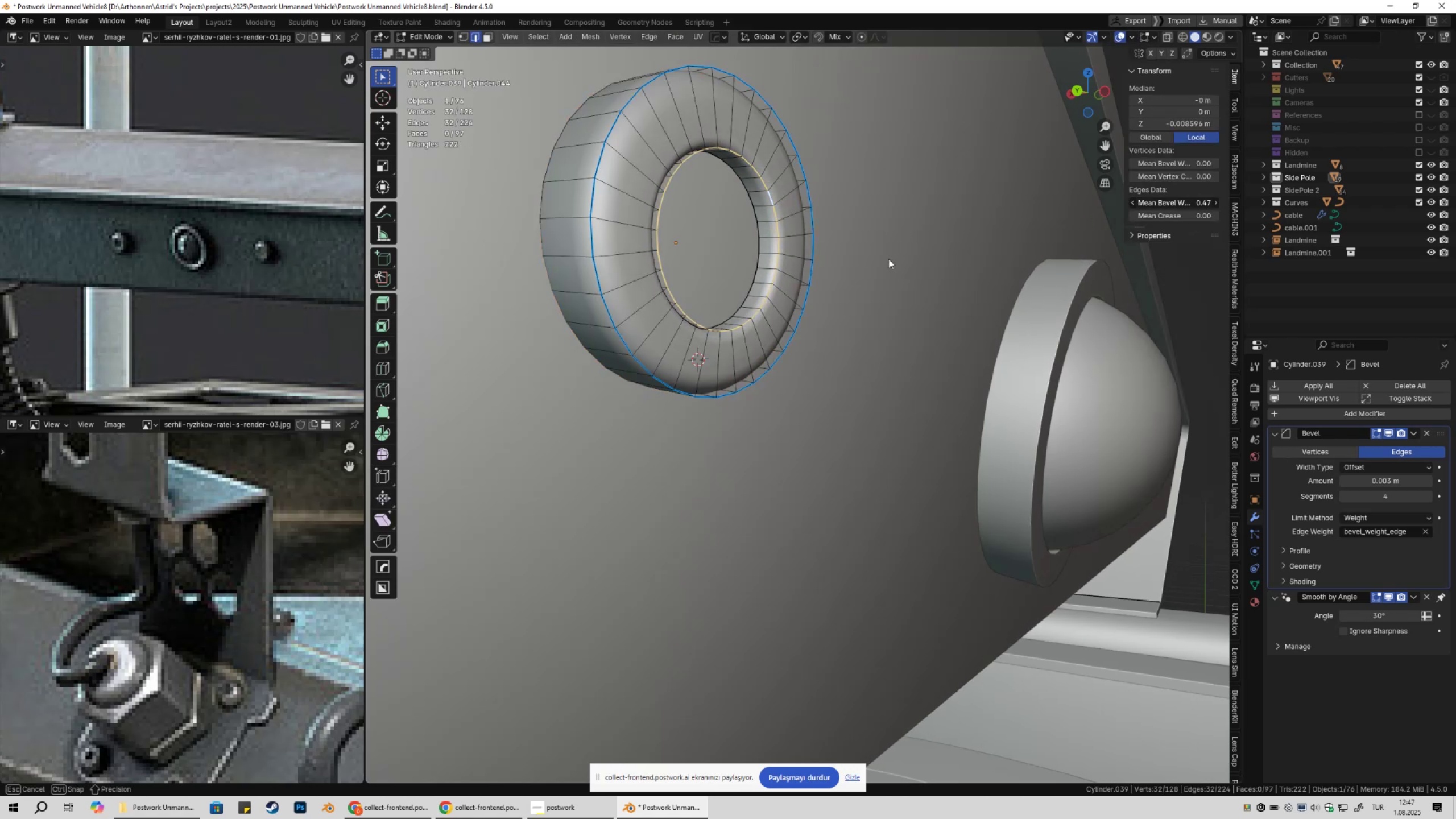 
key(Shift+ShiftLeft)
 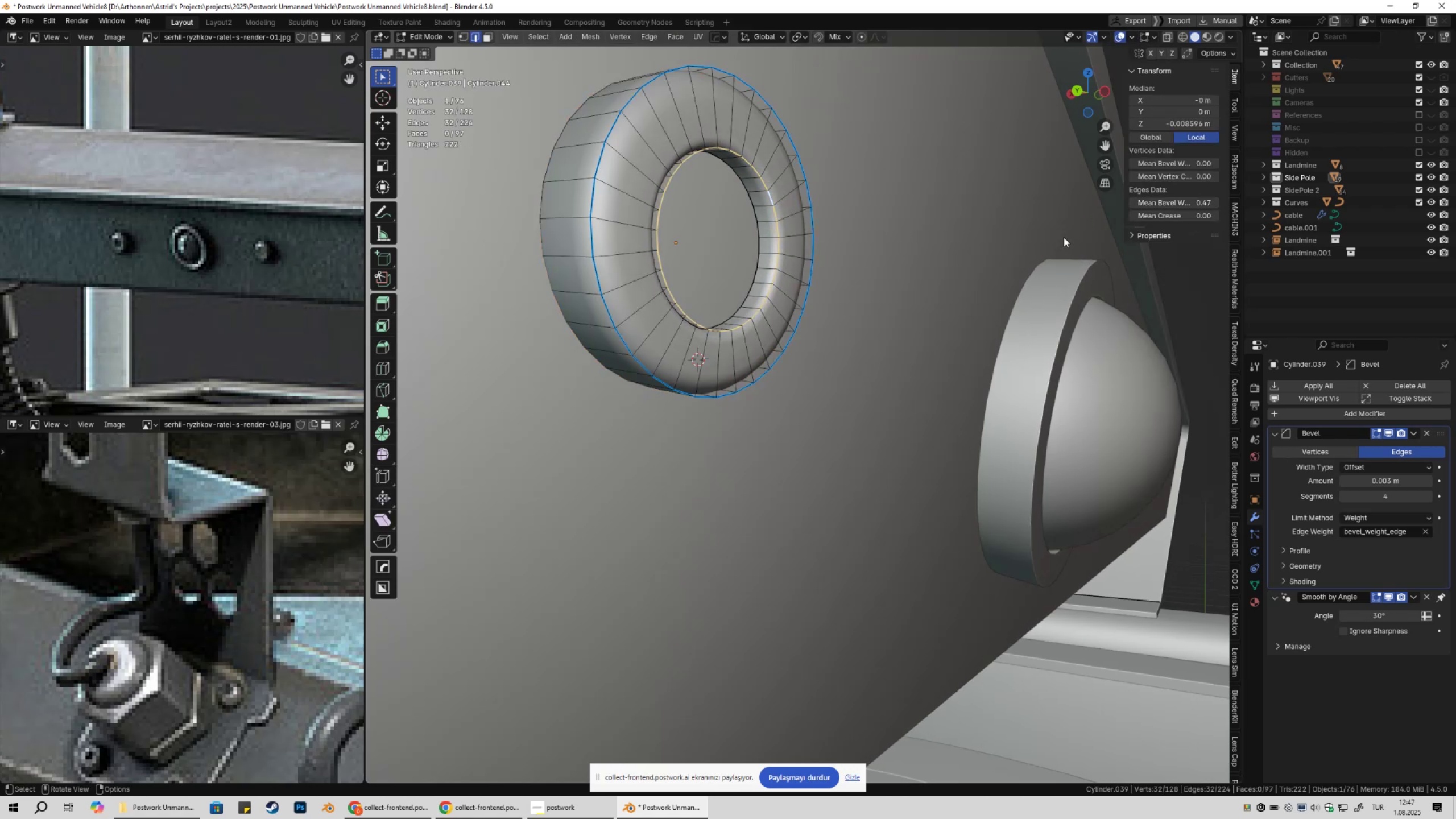 
key(Tab)
 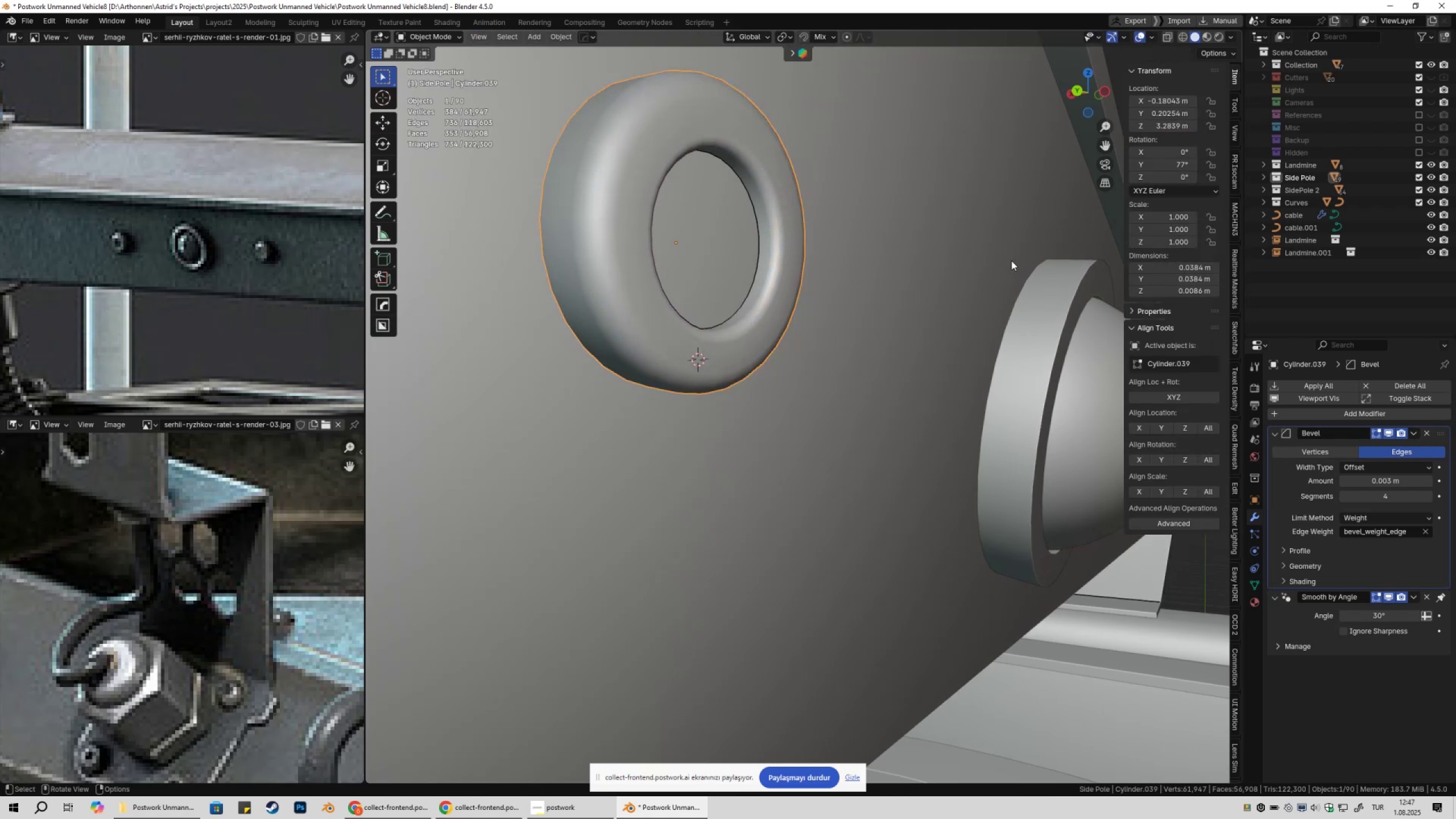 
scroll: coordinate [986, 292], scroll_direction: down, amount: 4.0
 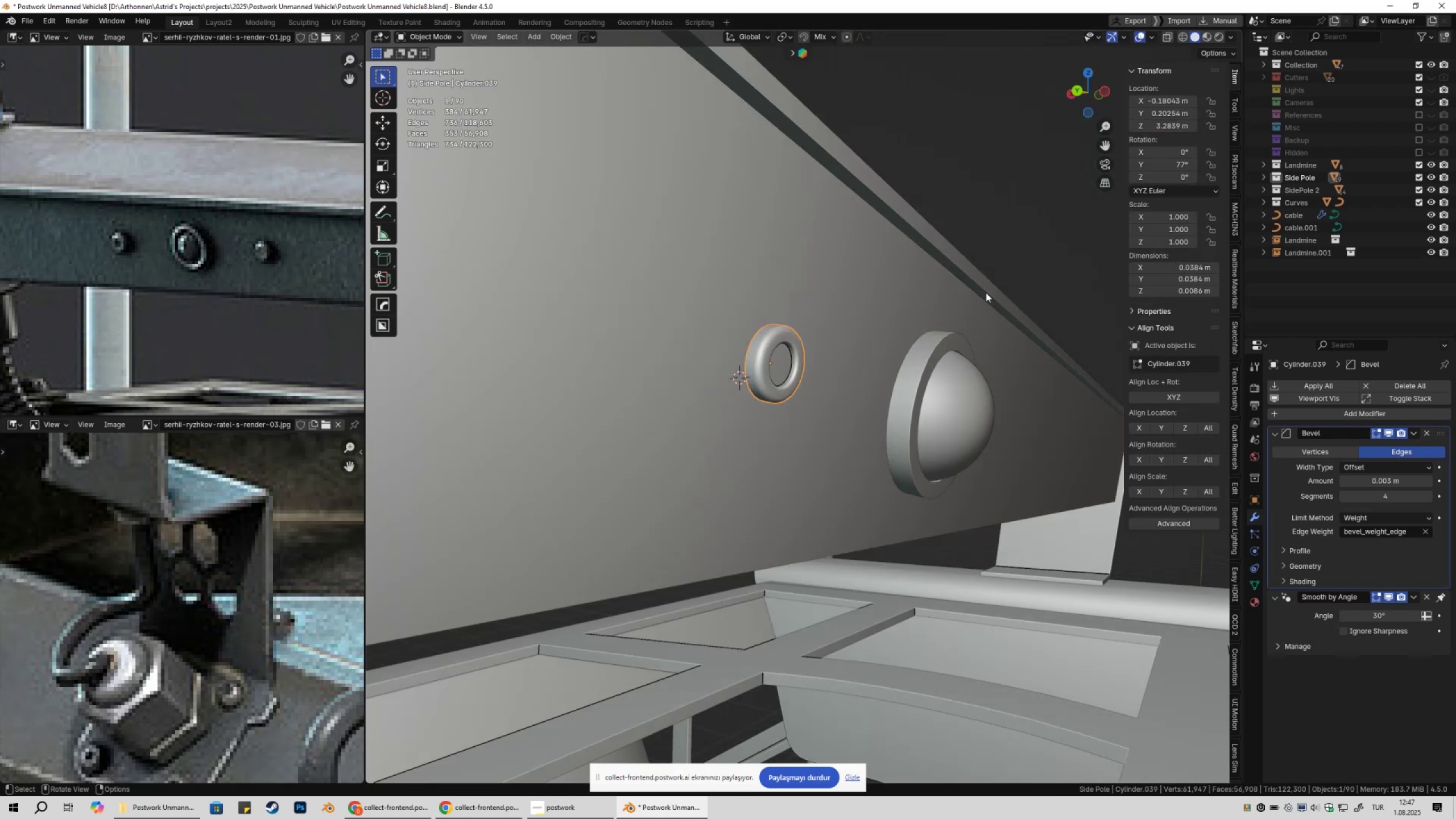 
left_click([986, 292])
 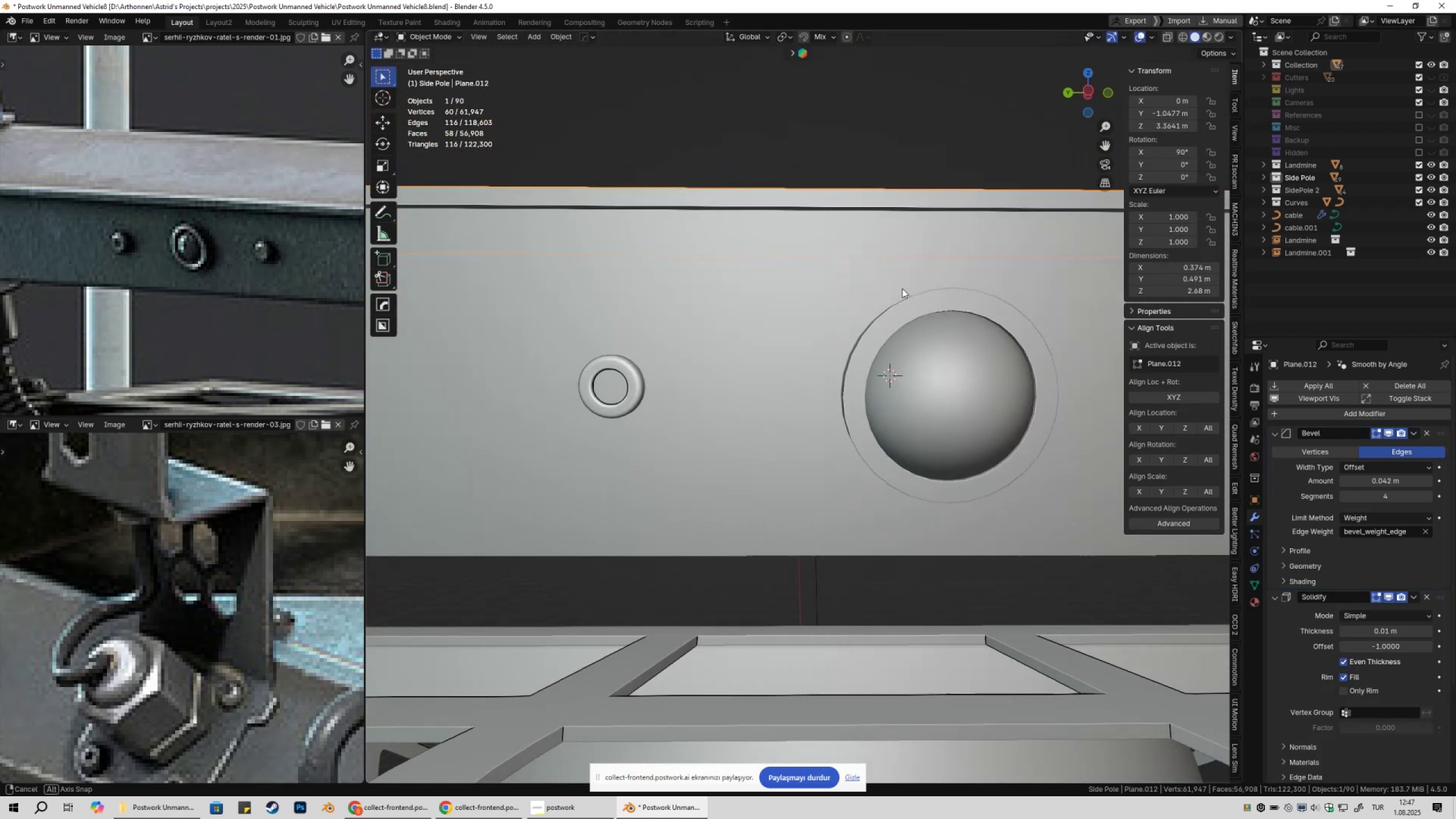 
key(Tab)
 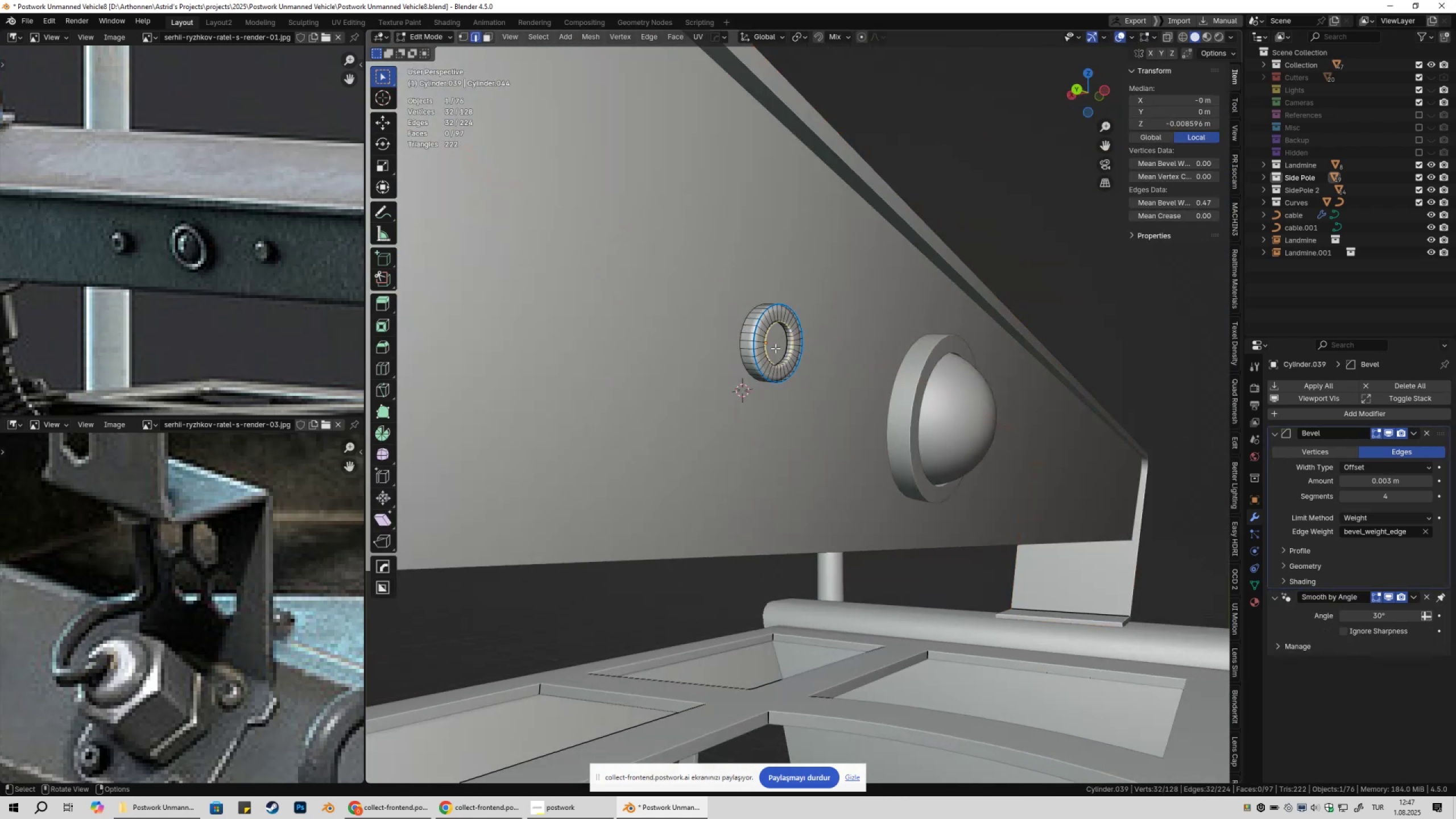 
scroll: coordinate [775, 348], scroll_direction: up, amount: 3.0
 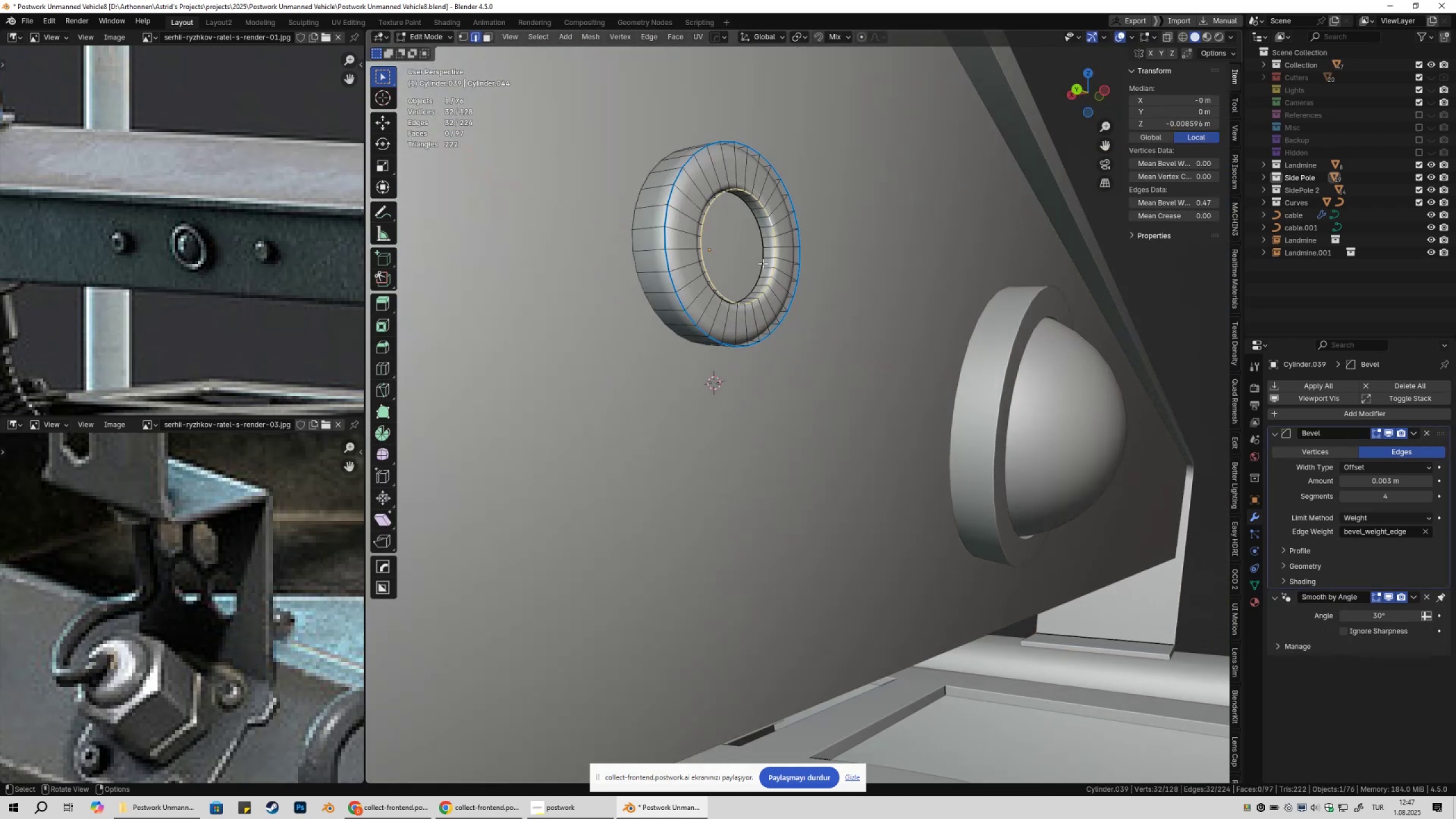 
key(3)
 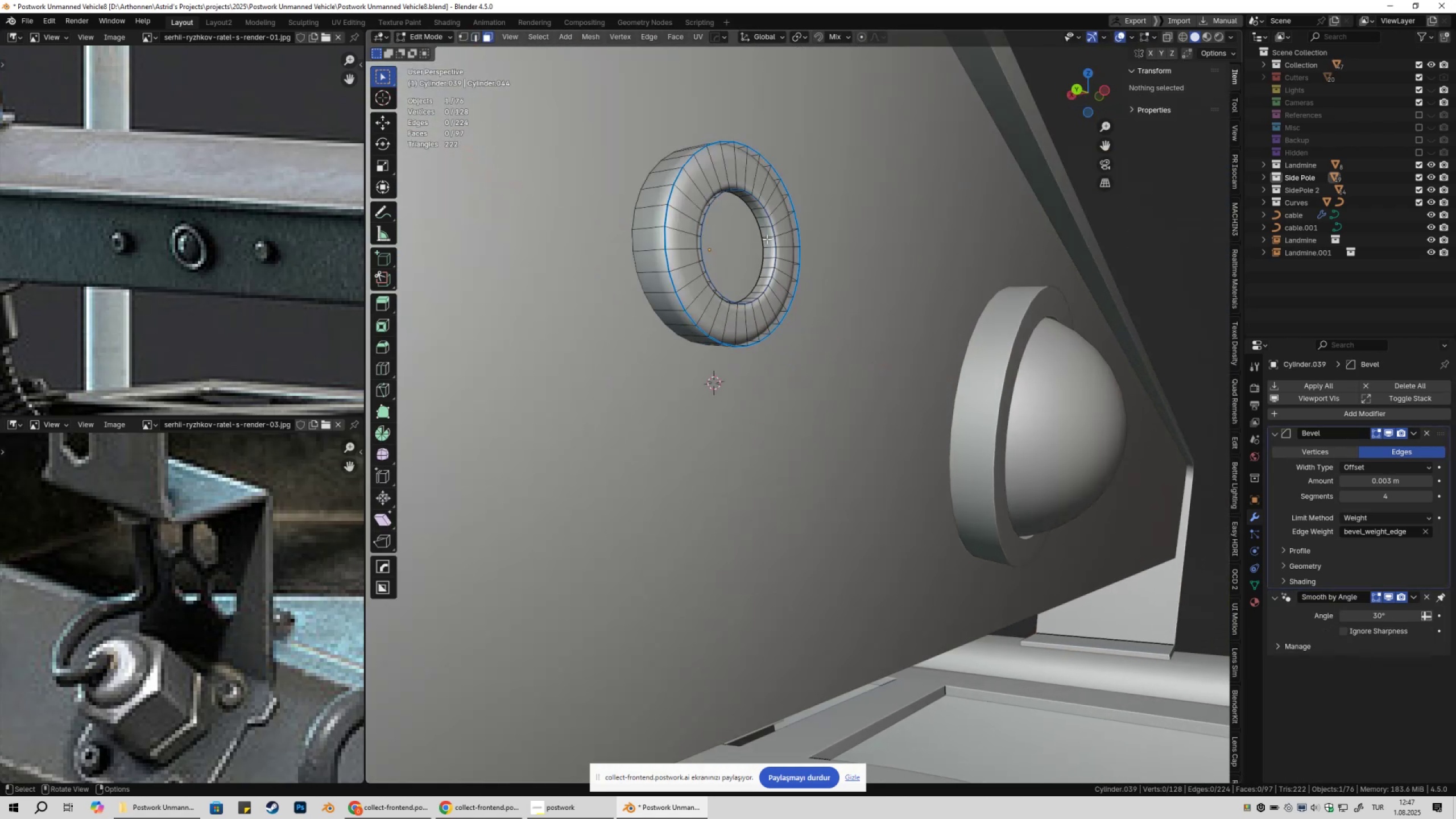 
hold_key(key=AltLeft, duration=0.39)
left_click([767, 235])
 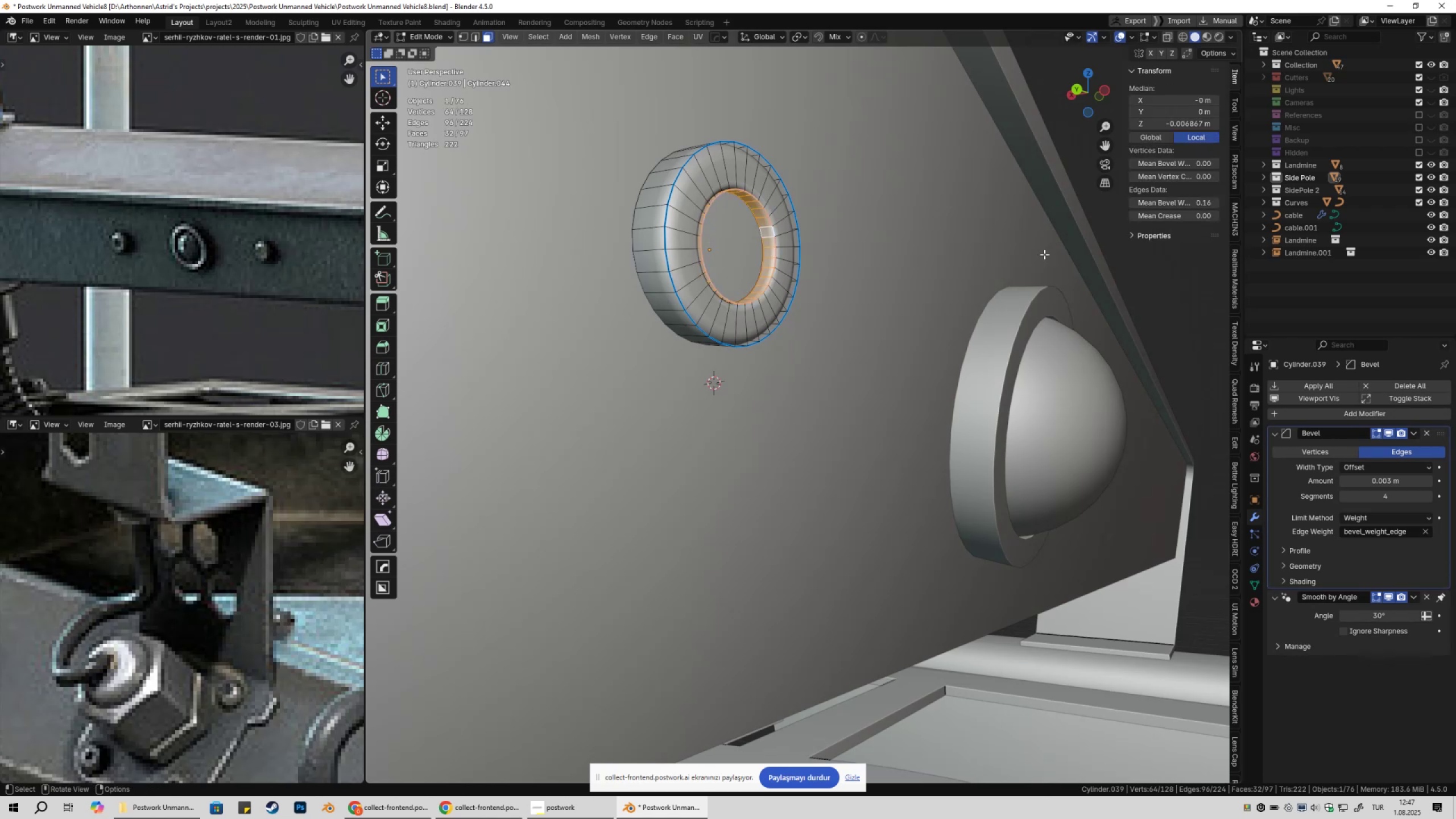 
key(Alt+AltLeft)
 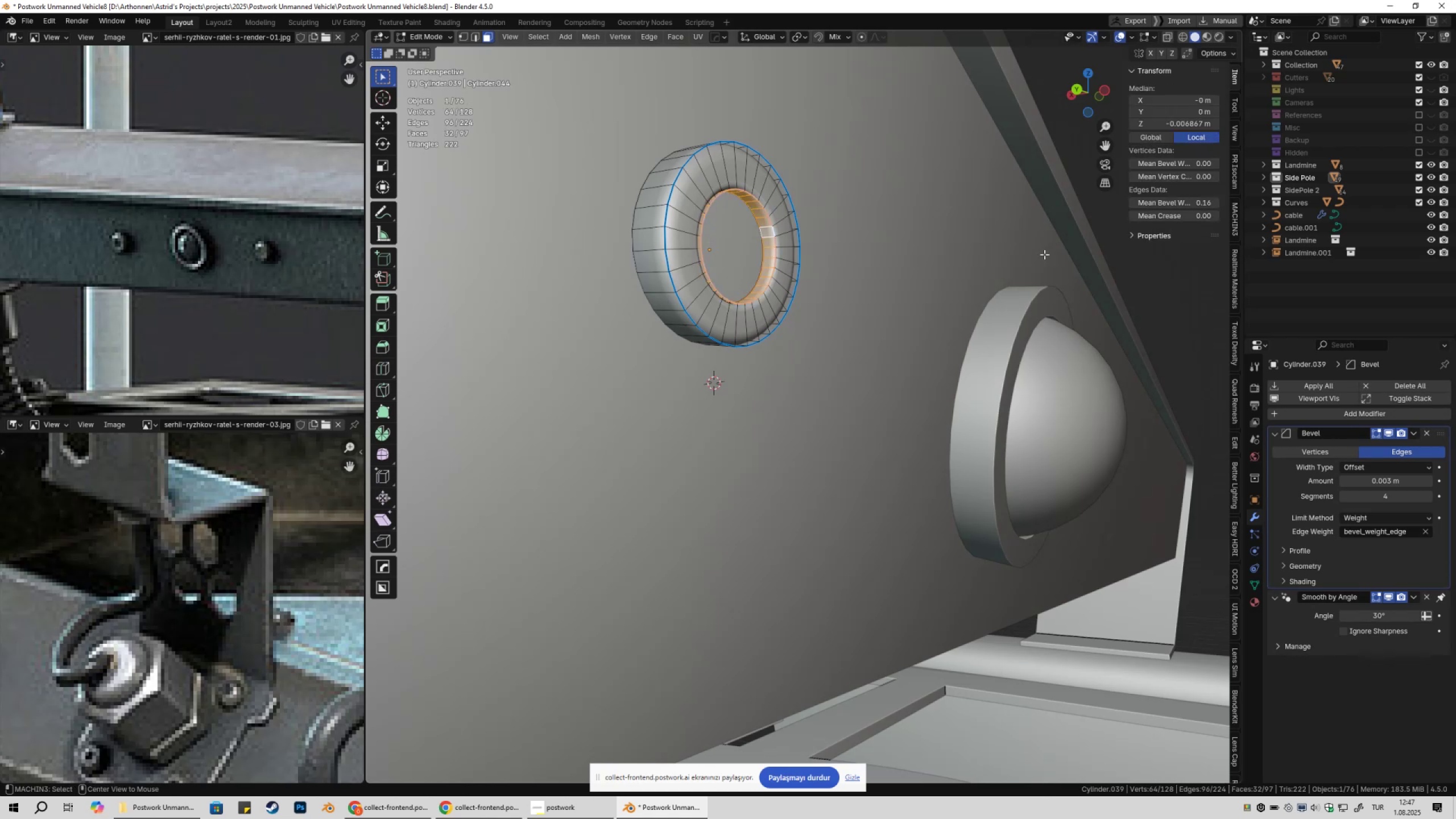 
key(Alt+S)
 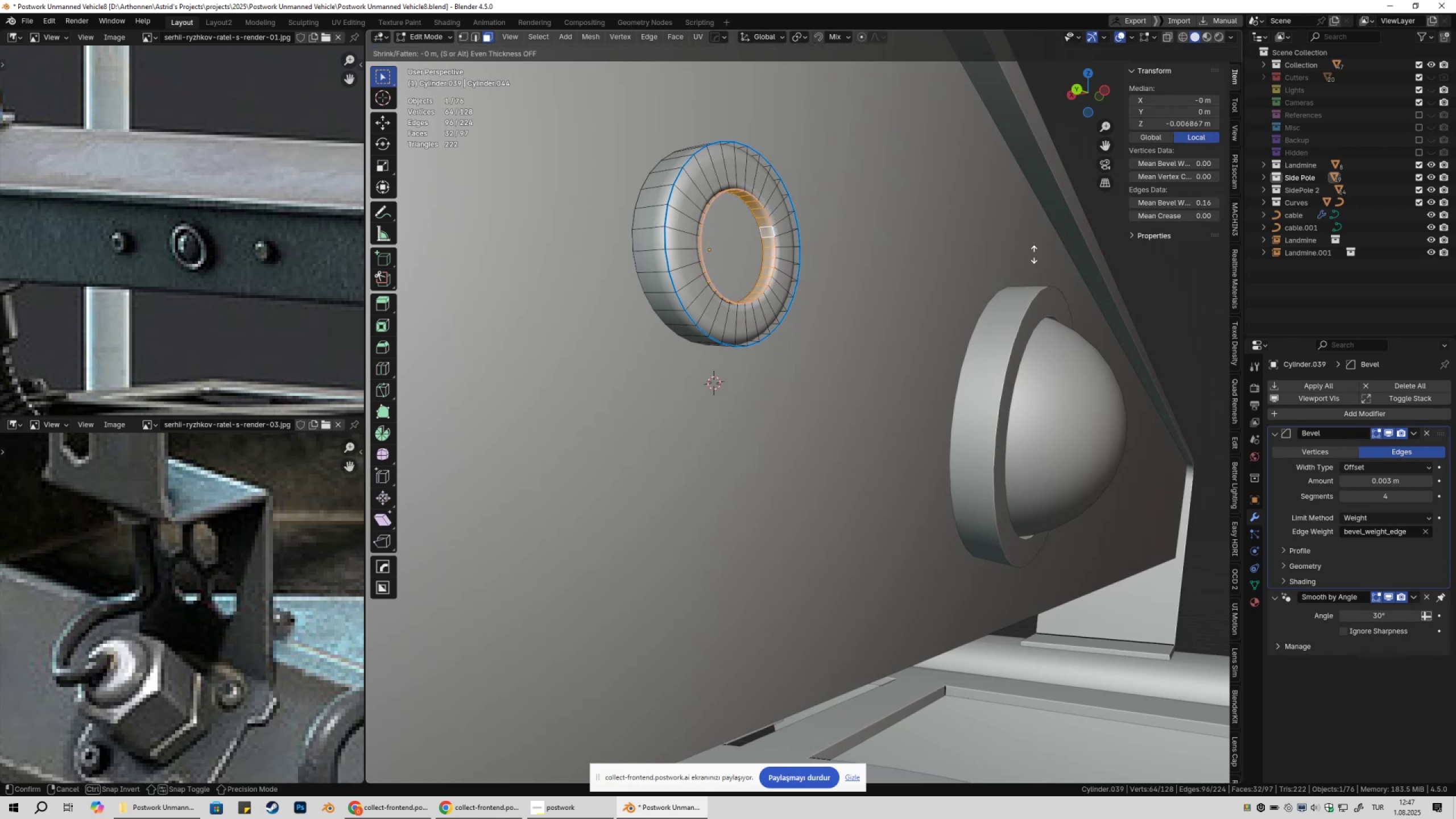 
key(Alt+AltLeft)
 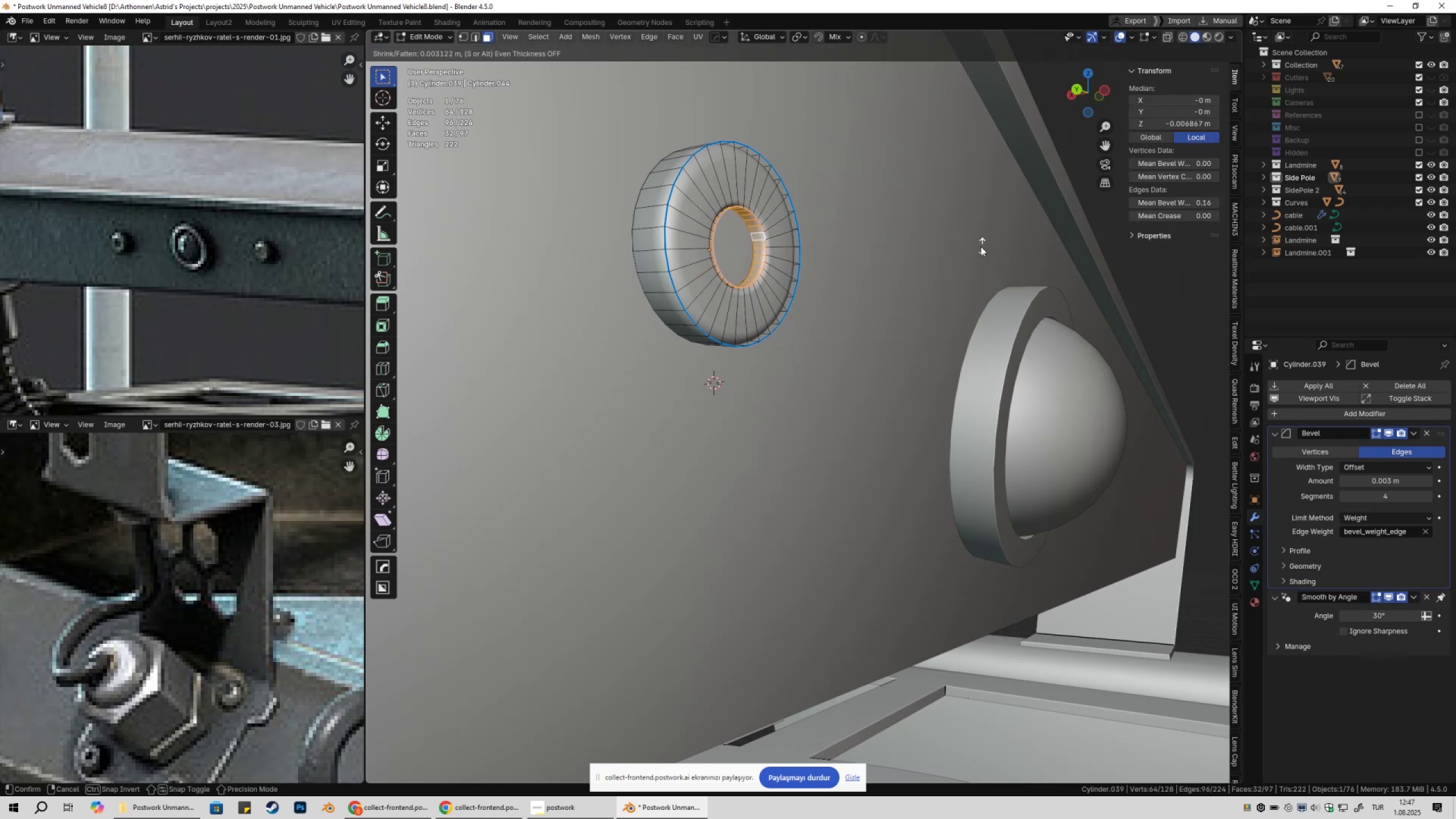 
left_click([986, 247])
 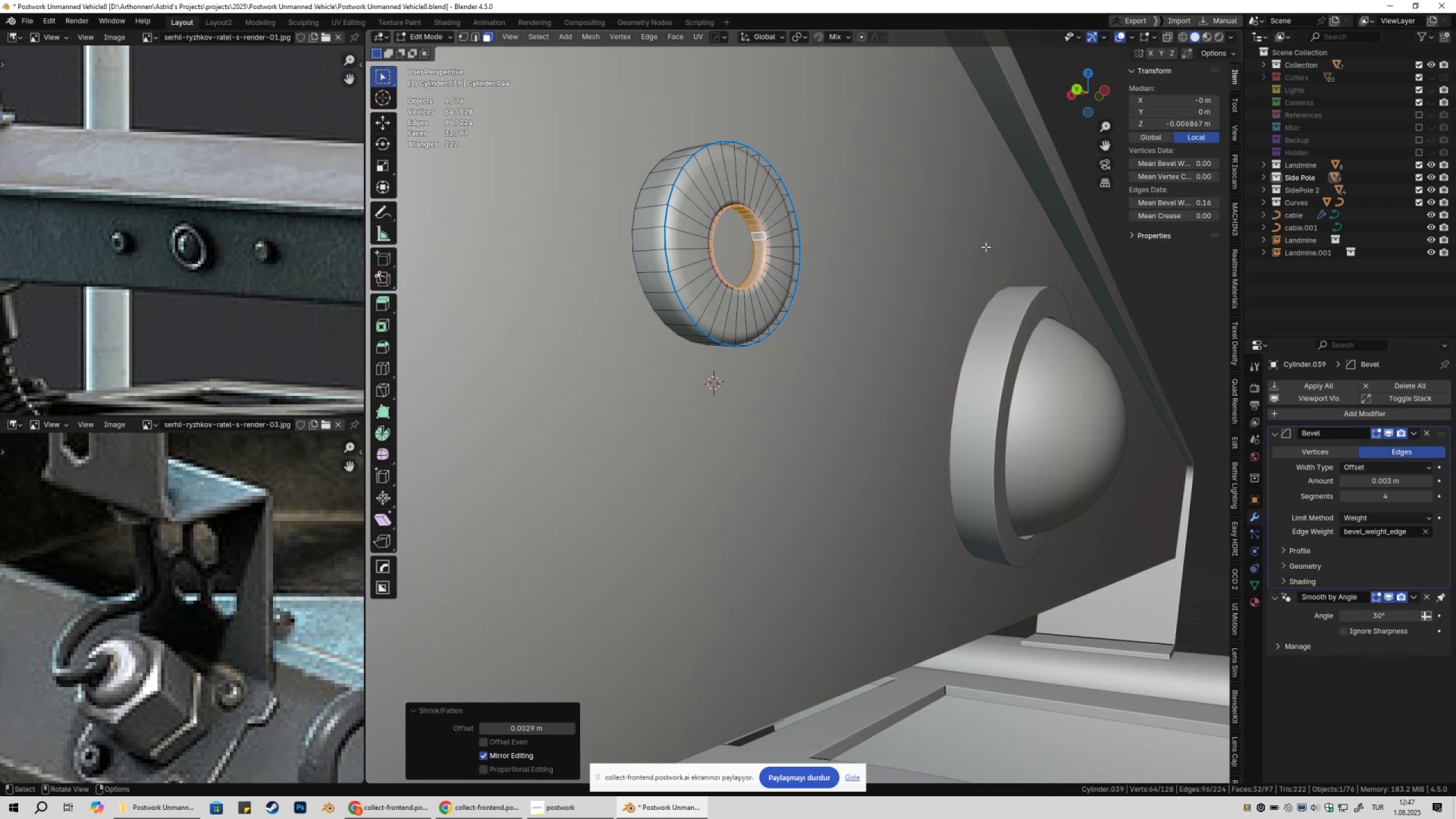 
key(Tab)
 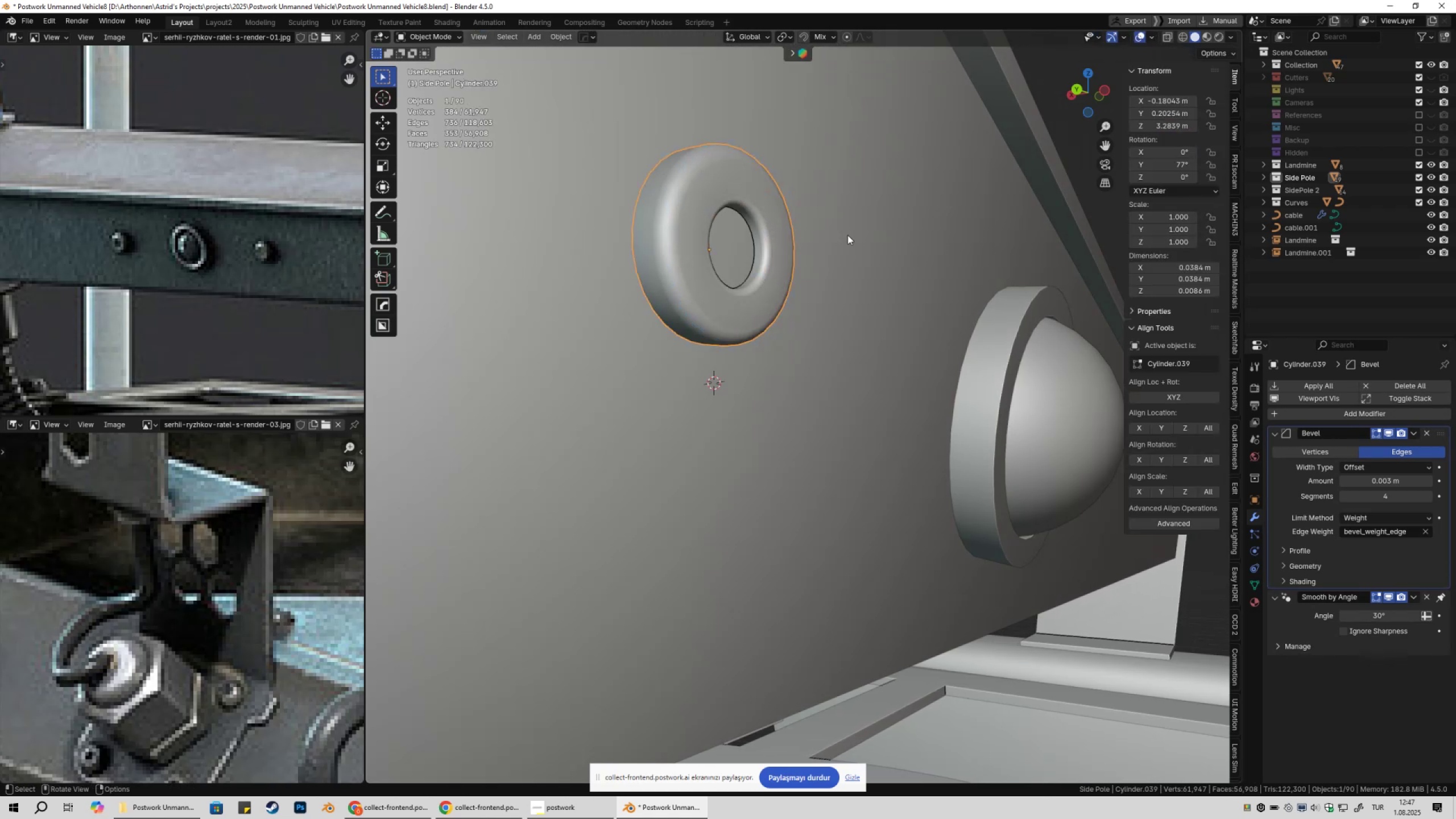 
key(Shift+ShiftLeft)
 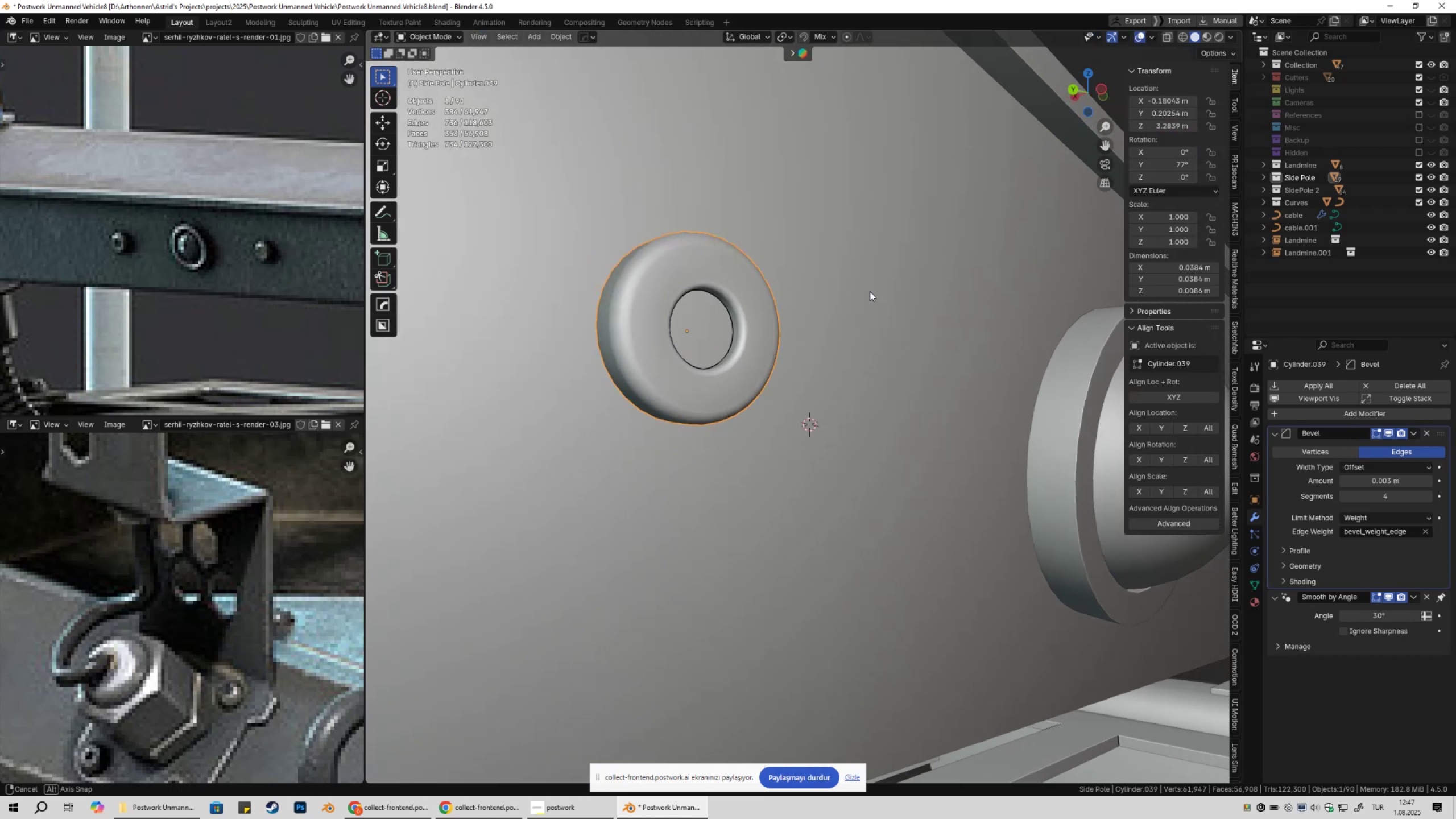 
key(Tab)
 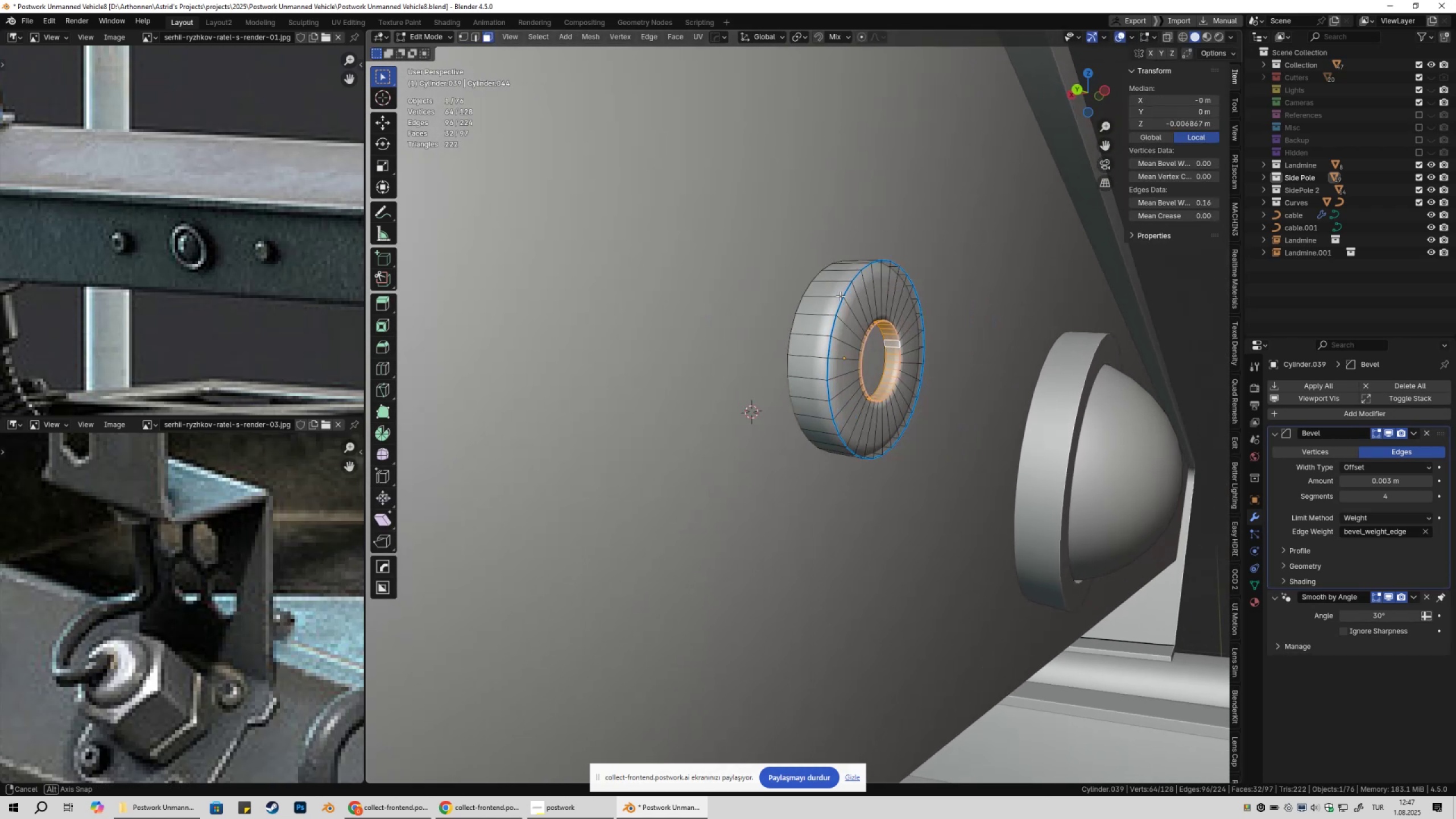 
key(Control+ControlLeft)
 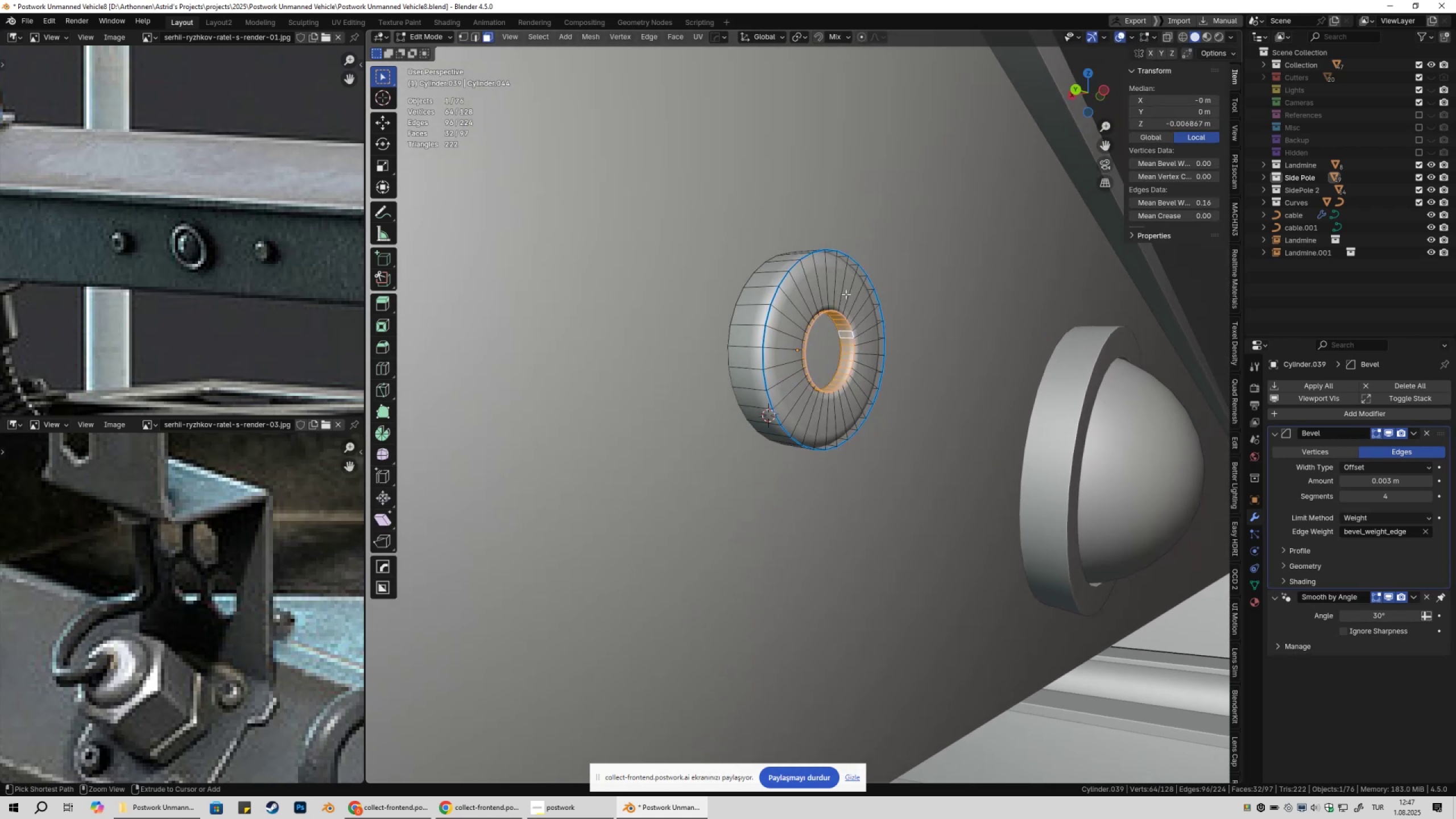 
key(Control+R)
 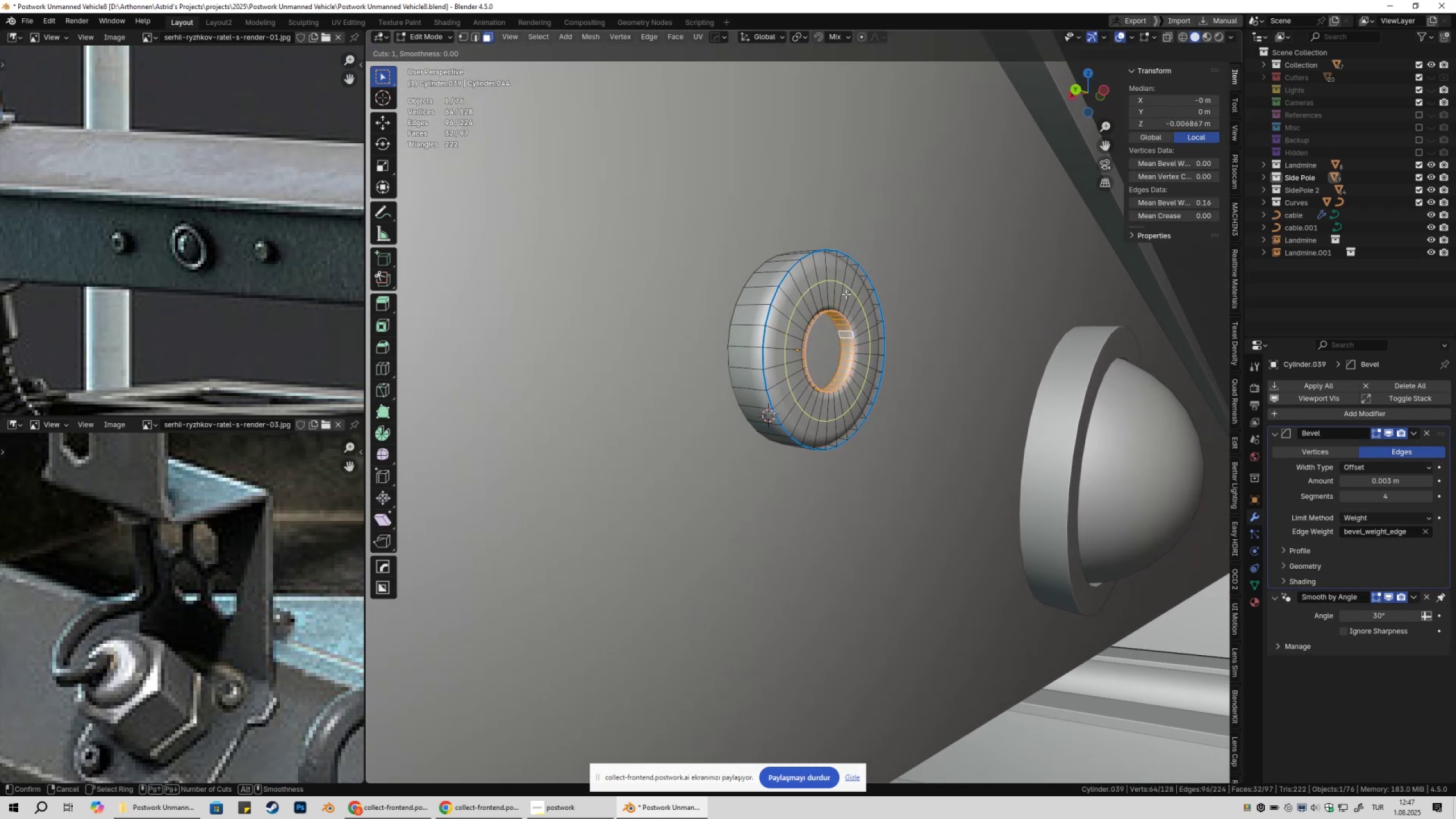 
scroll: coordinate [846, 294], scroll_direction: up, amount: 2.0
 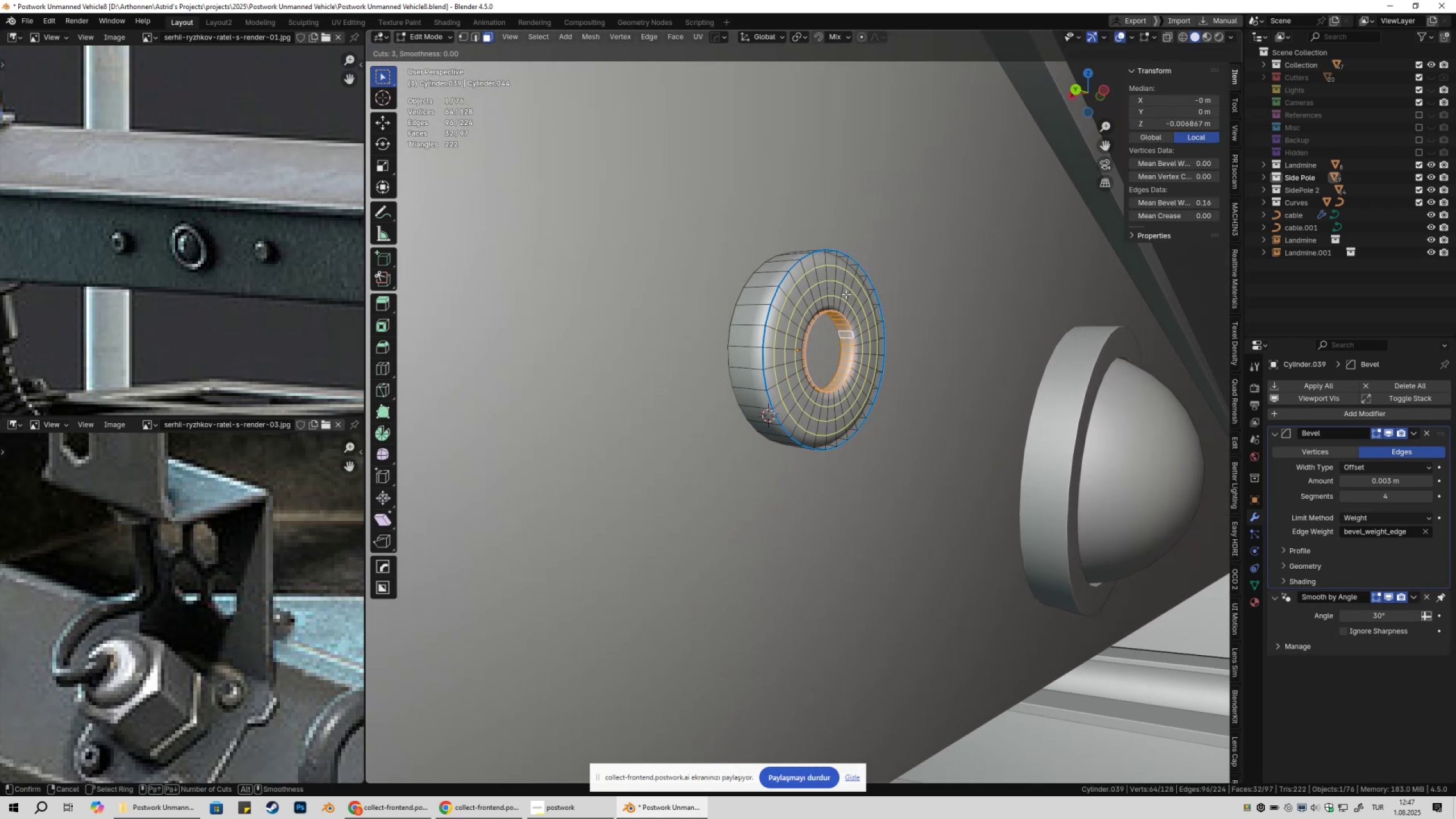 
left_click([846, 294])
 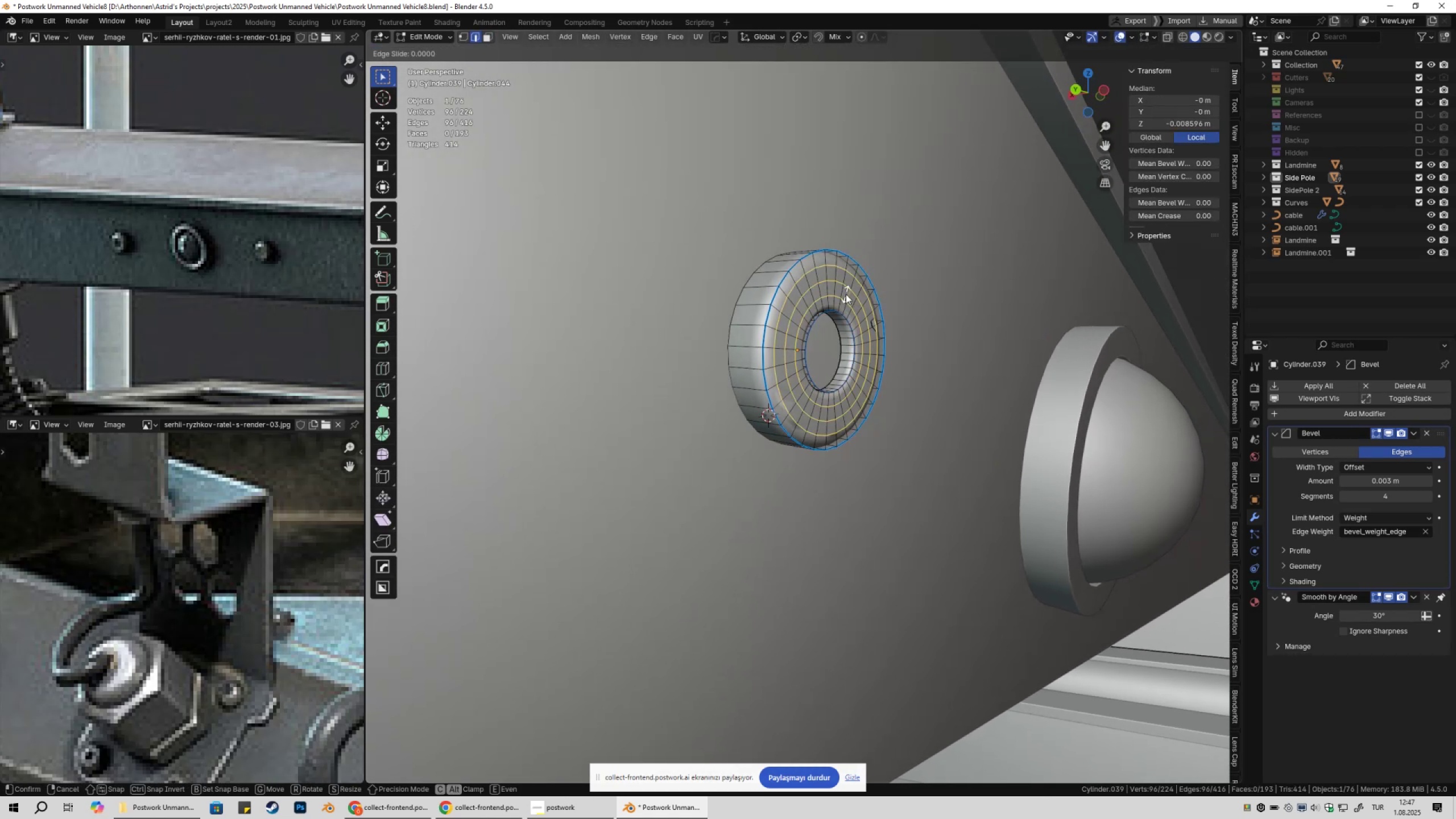 
key(Escape)
 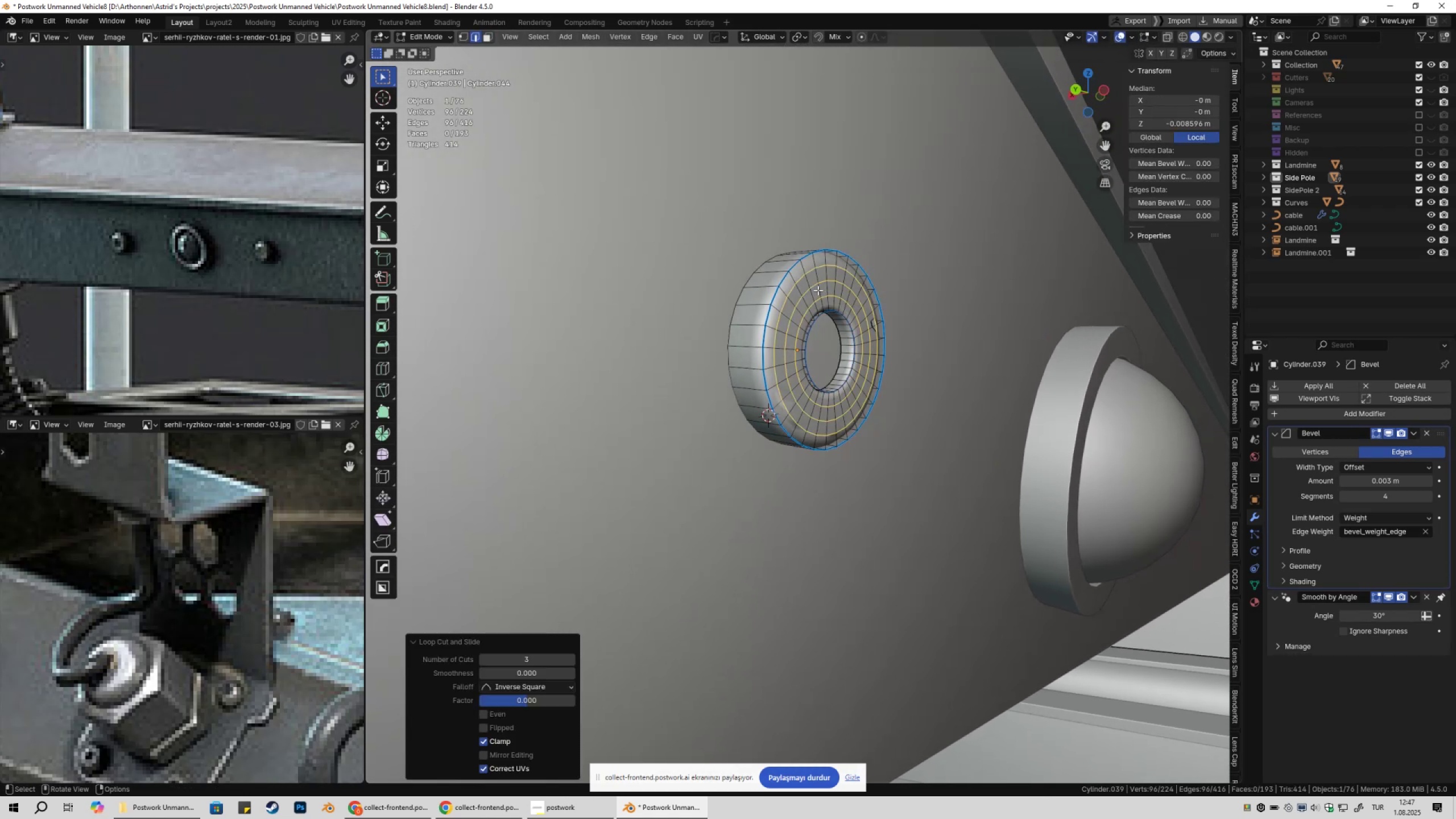 
key(Alt+AltLeft)
 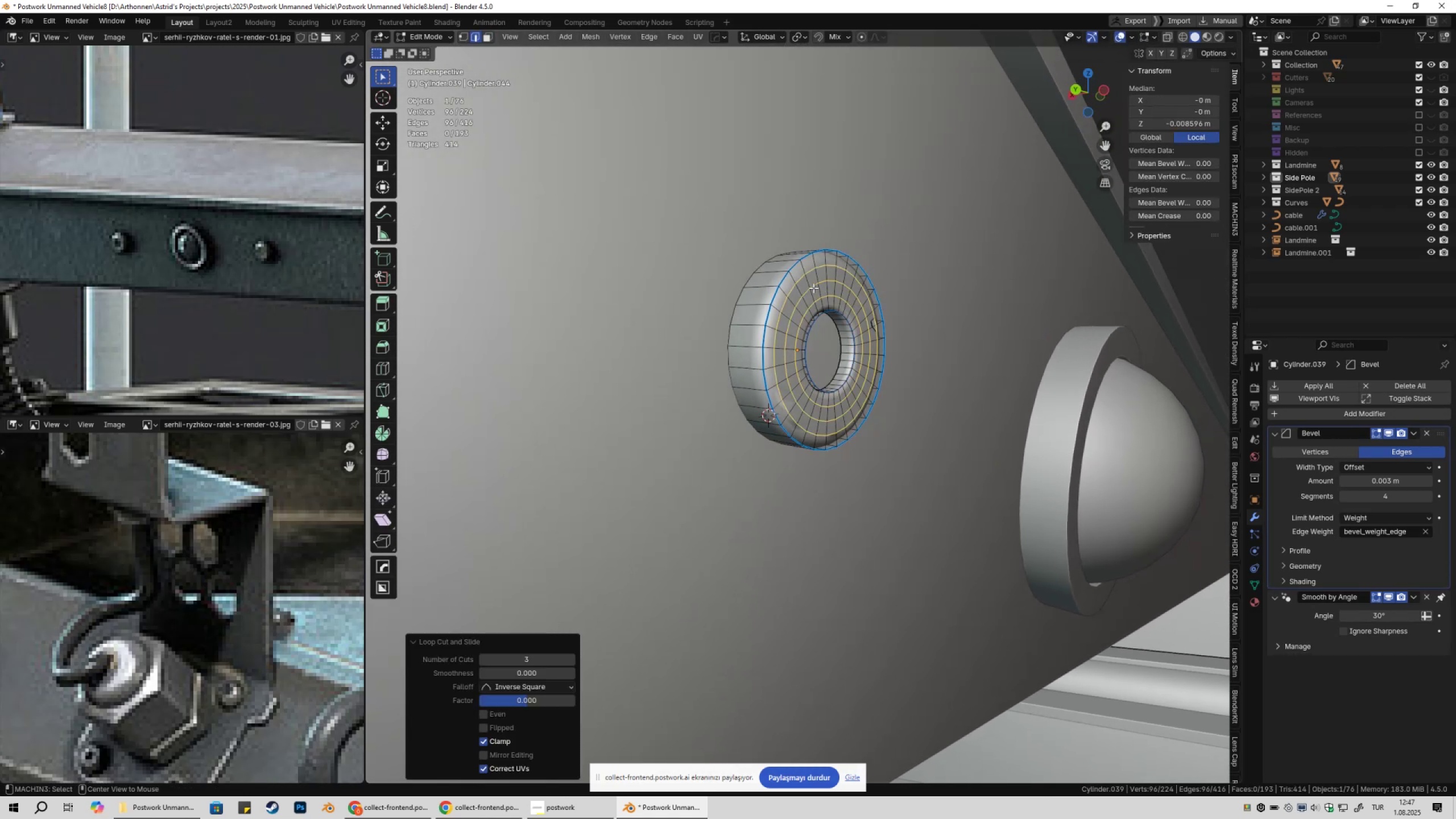 
left_click([813, 288])
 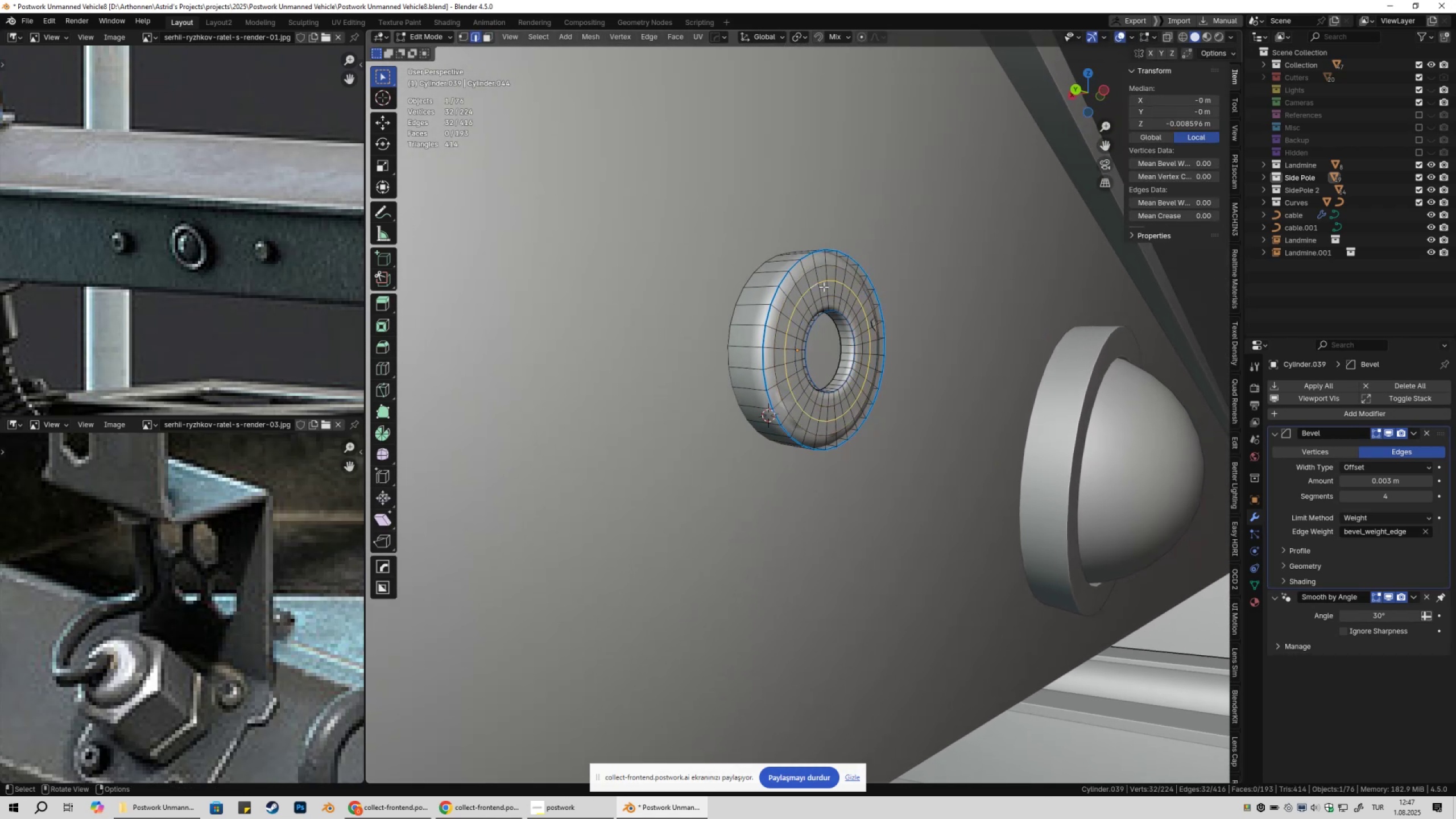 
key(Alt+AltLeft)
 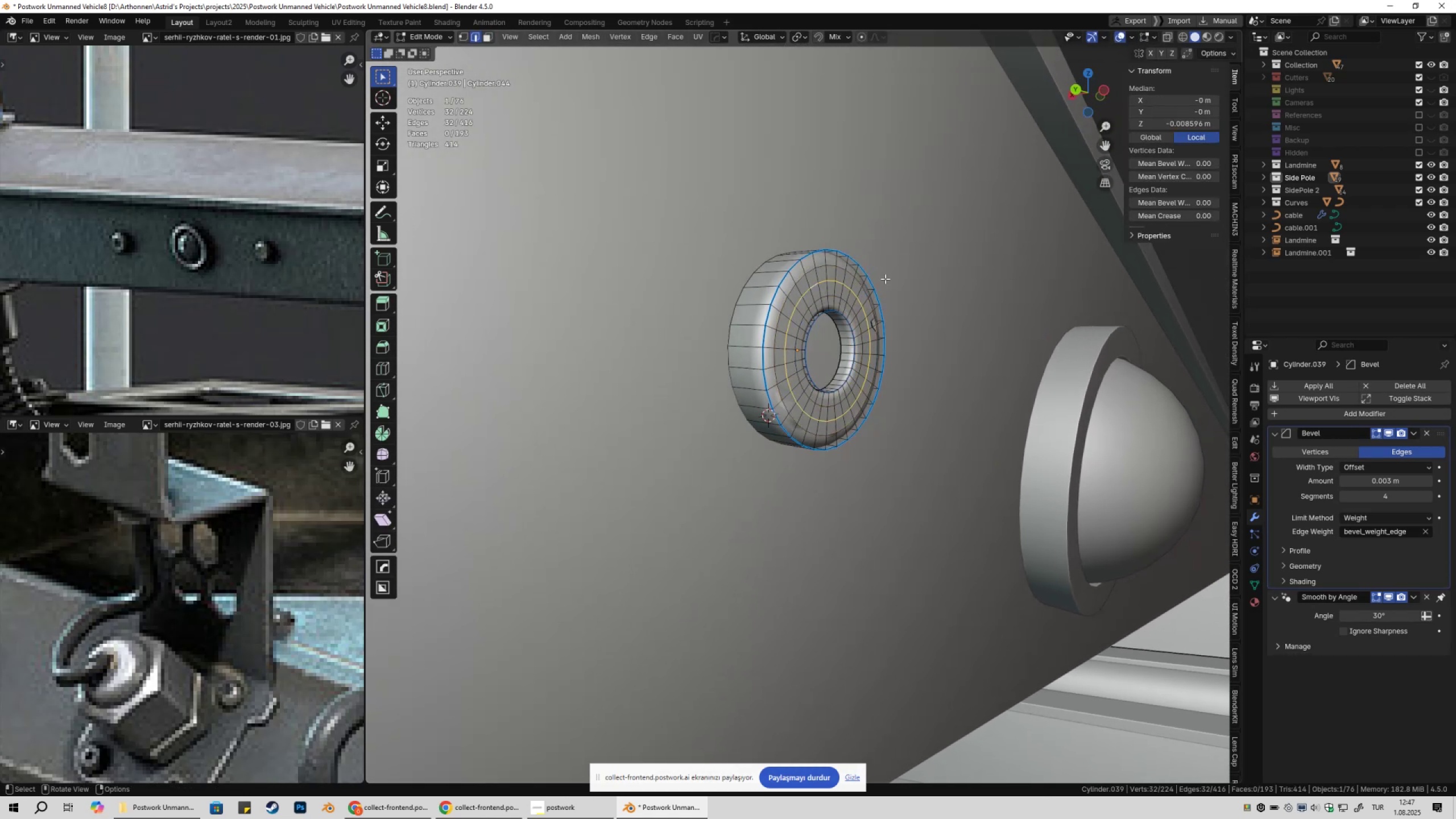 
type(gyx)
key(Escape)
 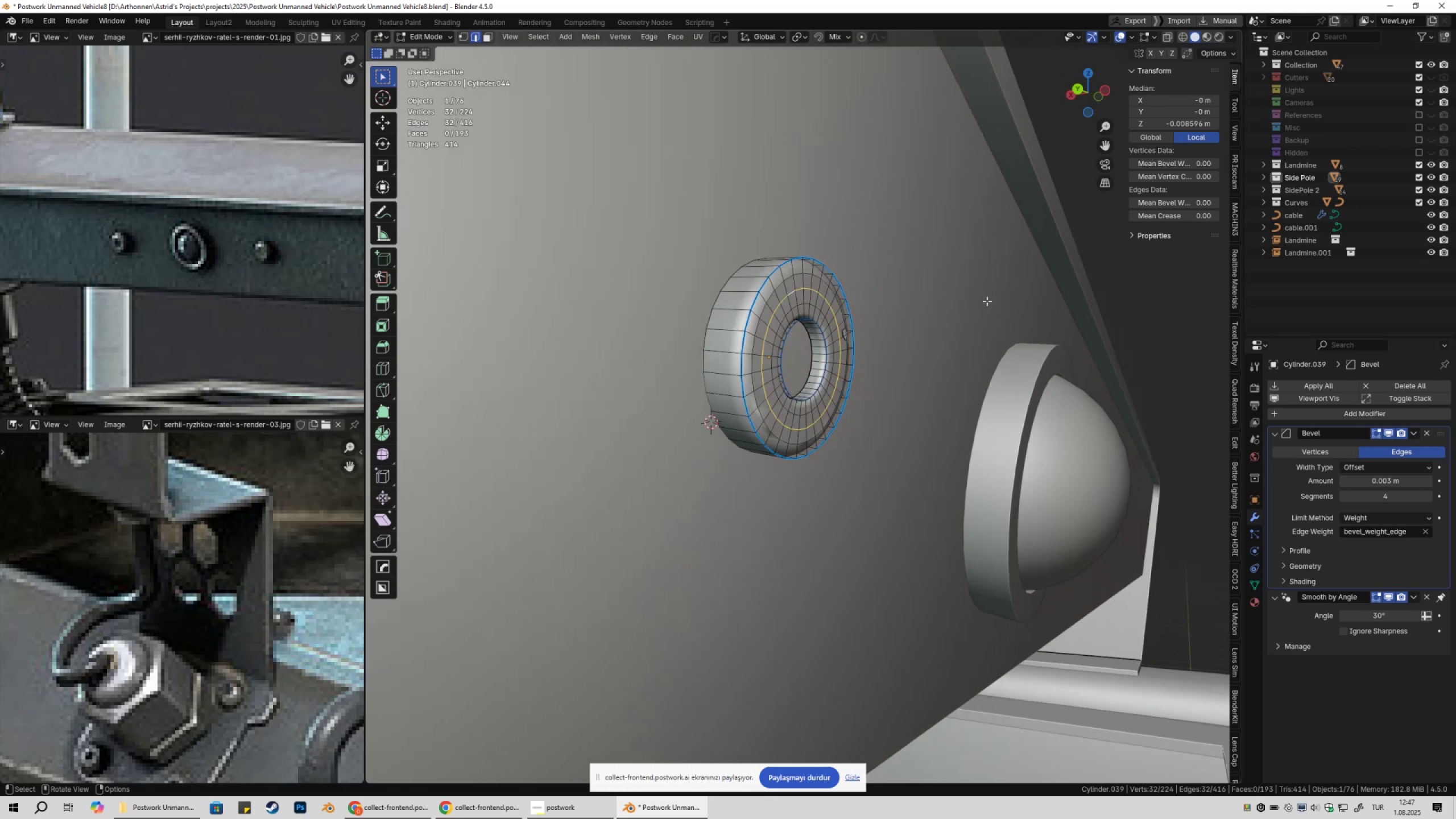 
key(Alt+AltLeft)
 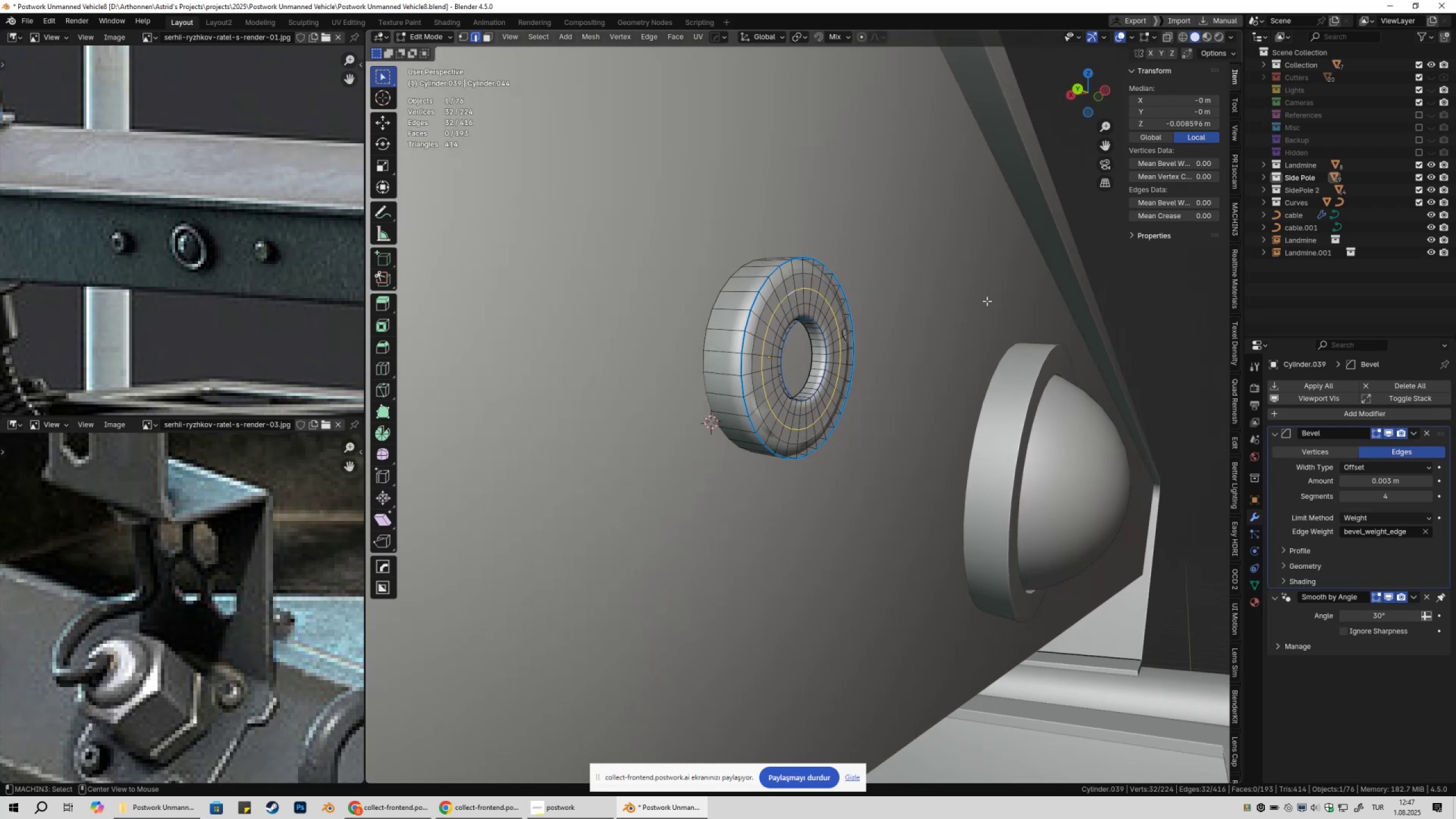 
key(Alt+AltLeft)
 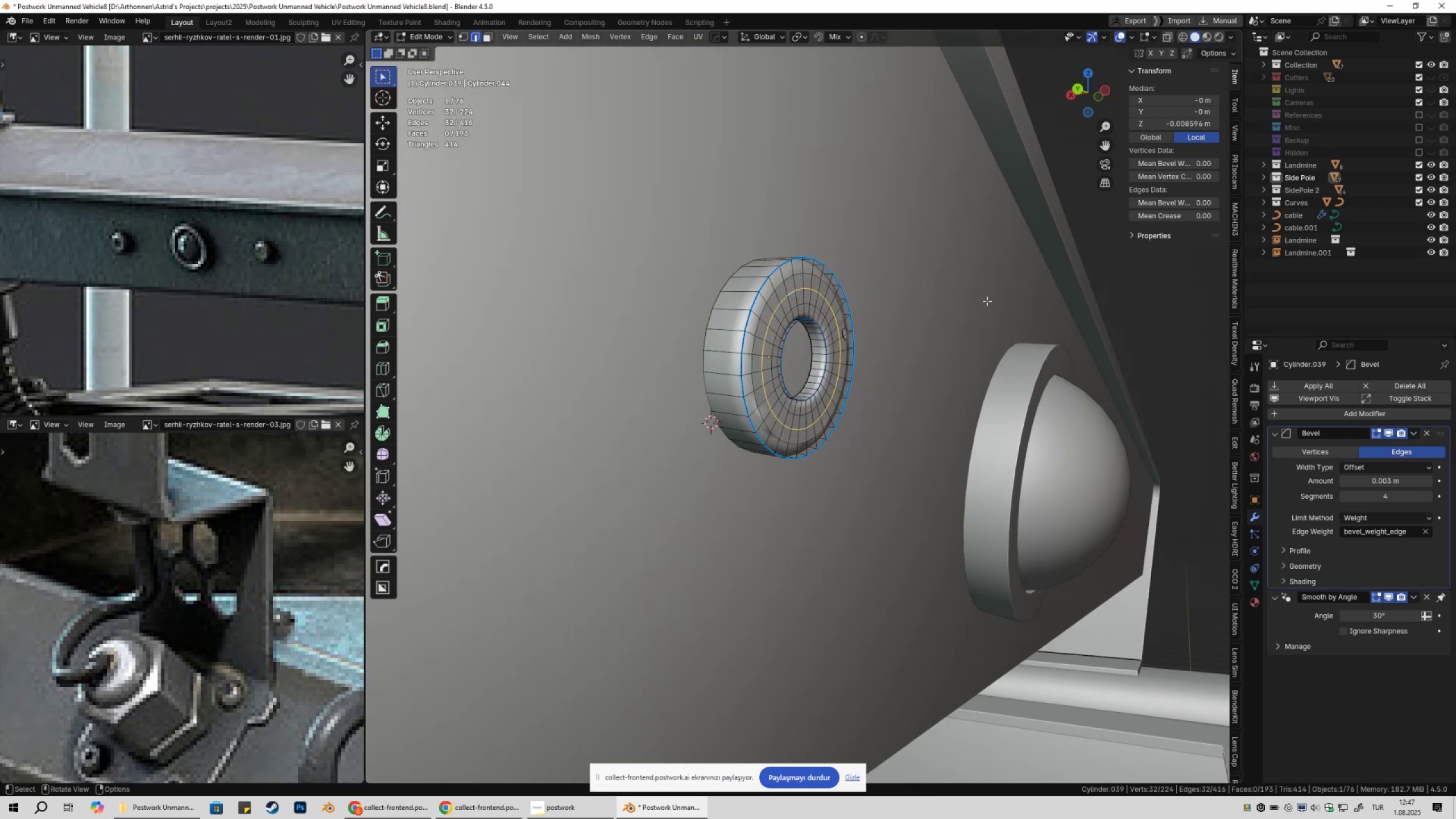 
key(Alt+S)
 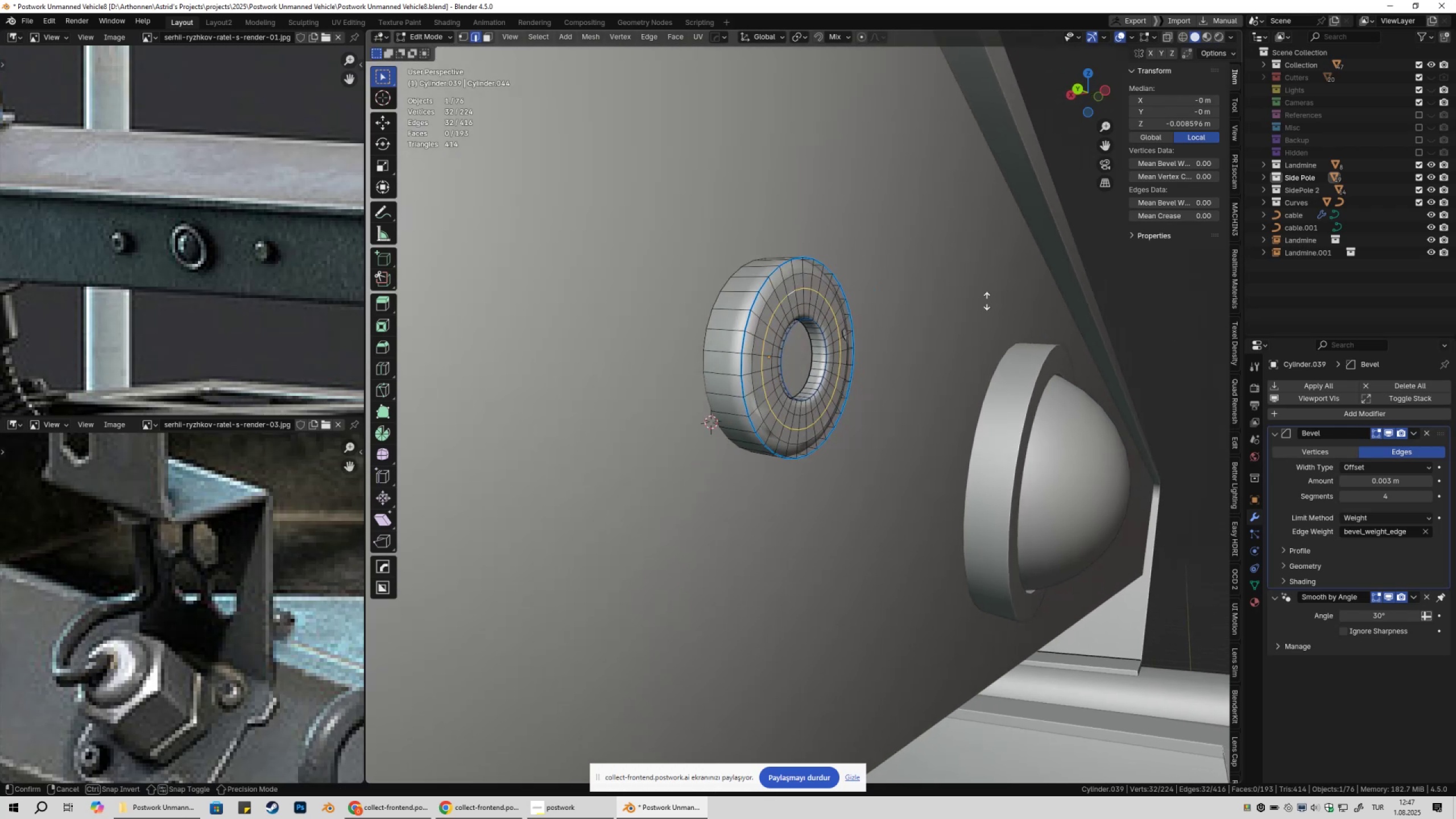 
key(Alt+AltLeft)
 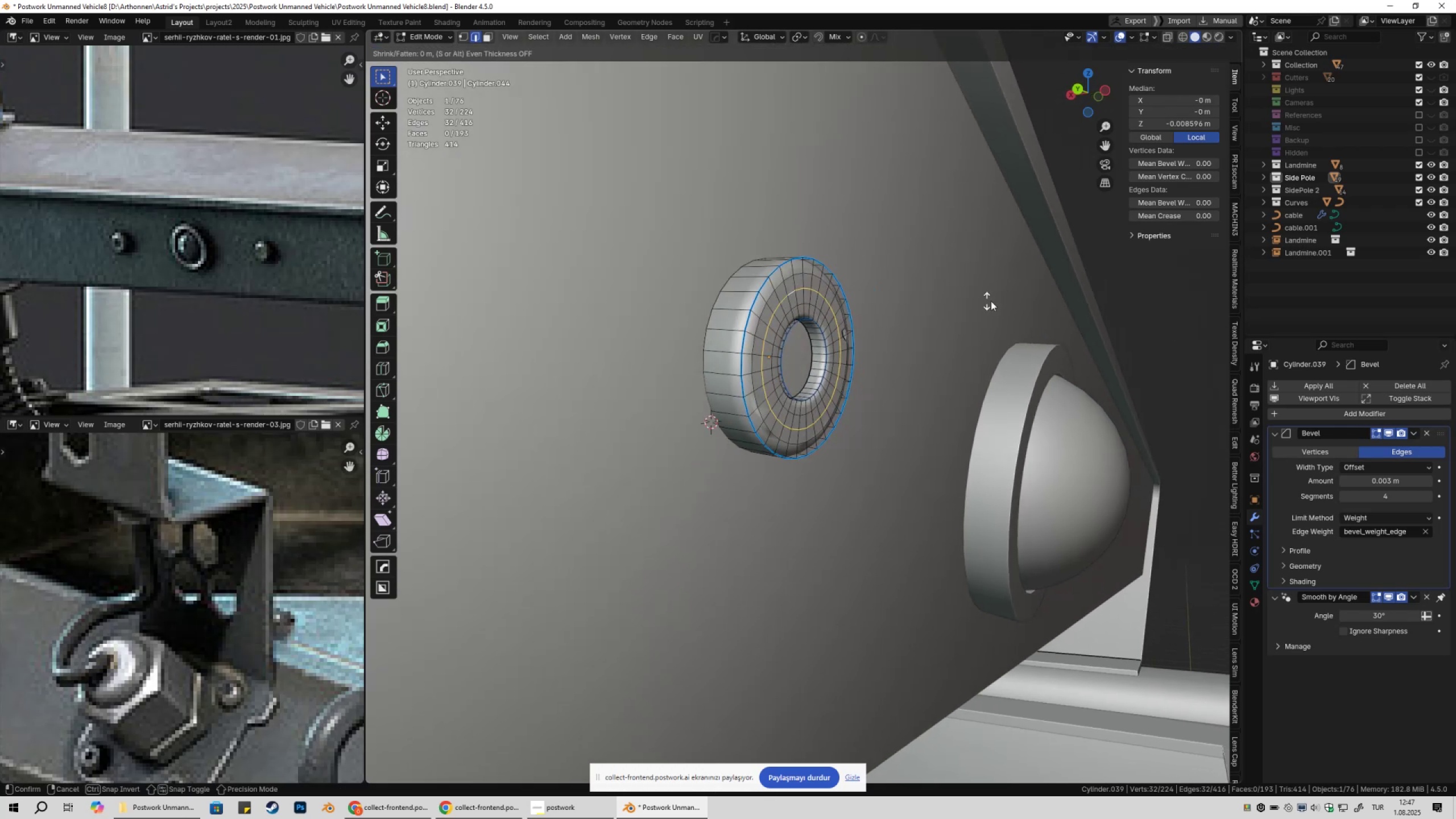 
key(Alt+AltLeft)
 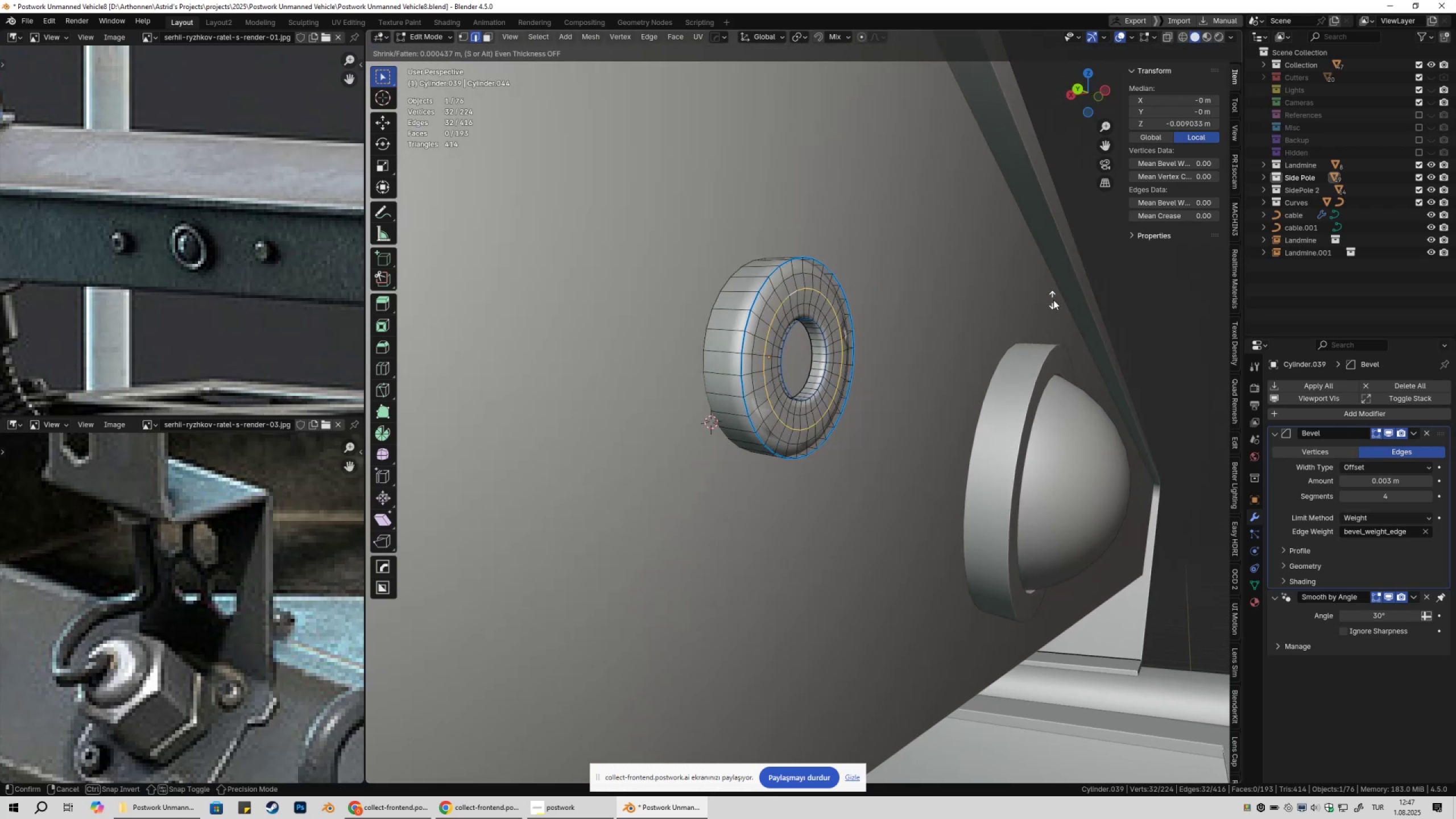 
key(Escape)
 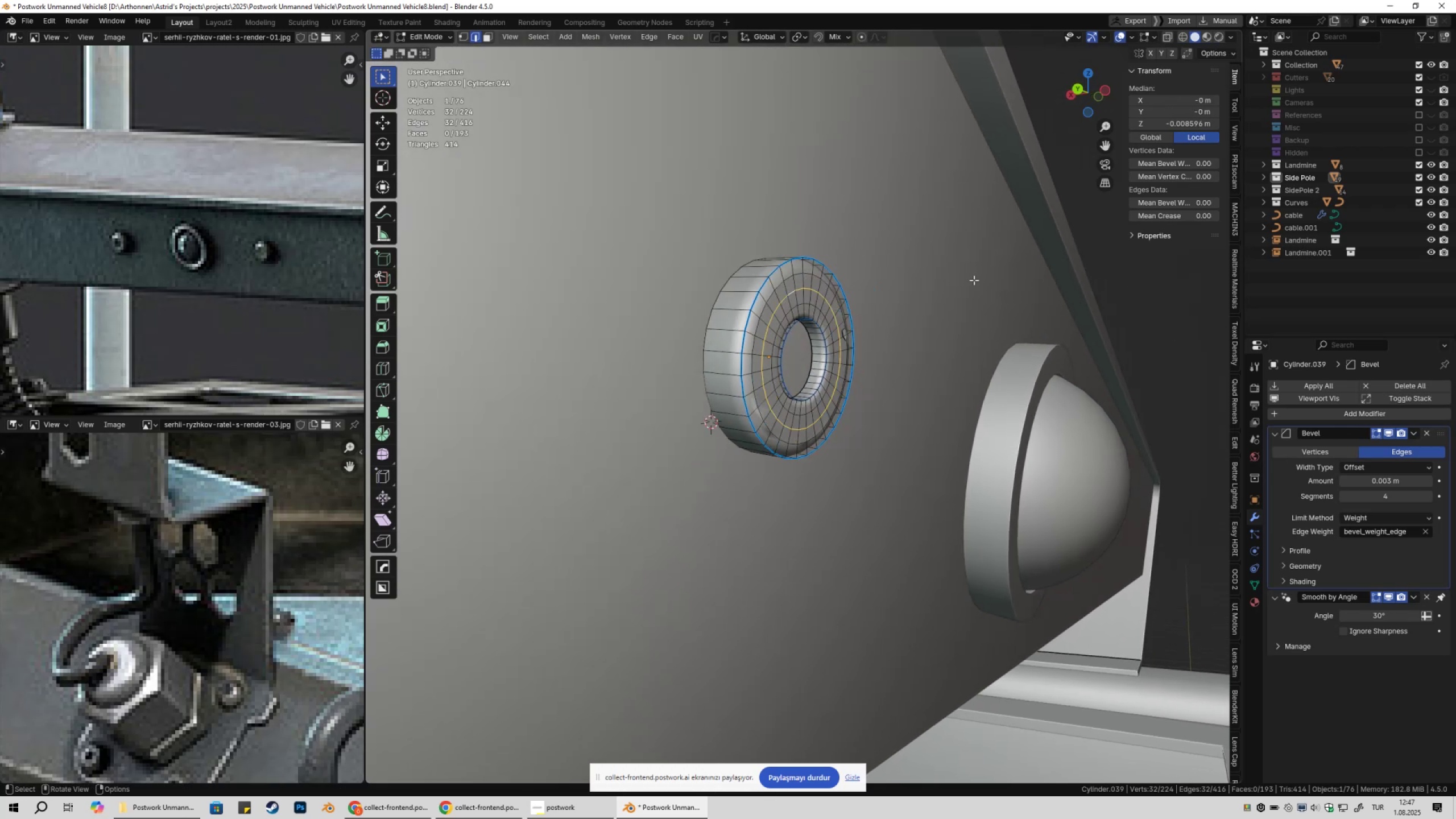 
key(Shift+ShiftLeft)
 